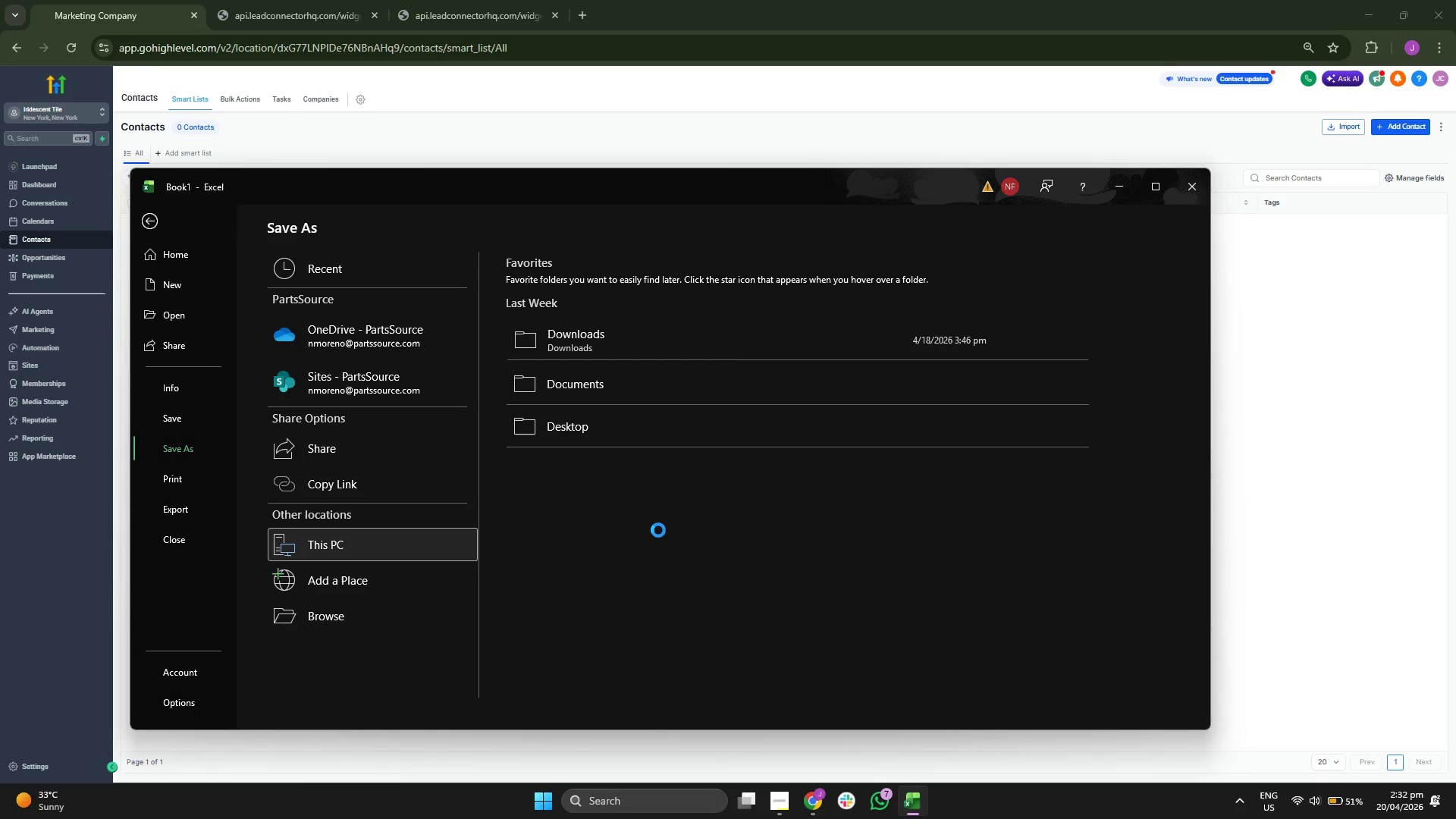 
left_click([356, 502])
 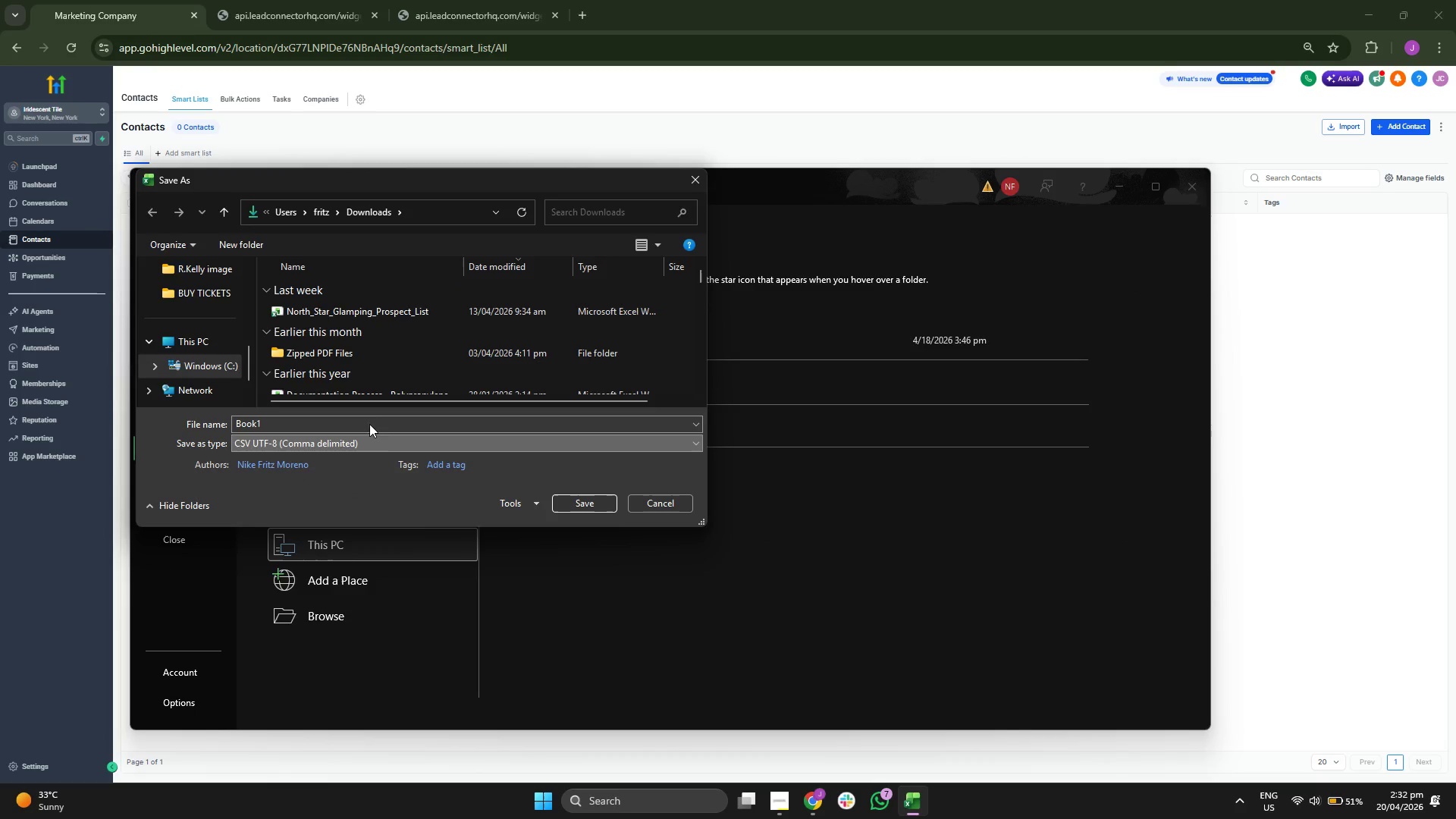 
left_click([372, 422])
 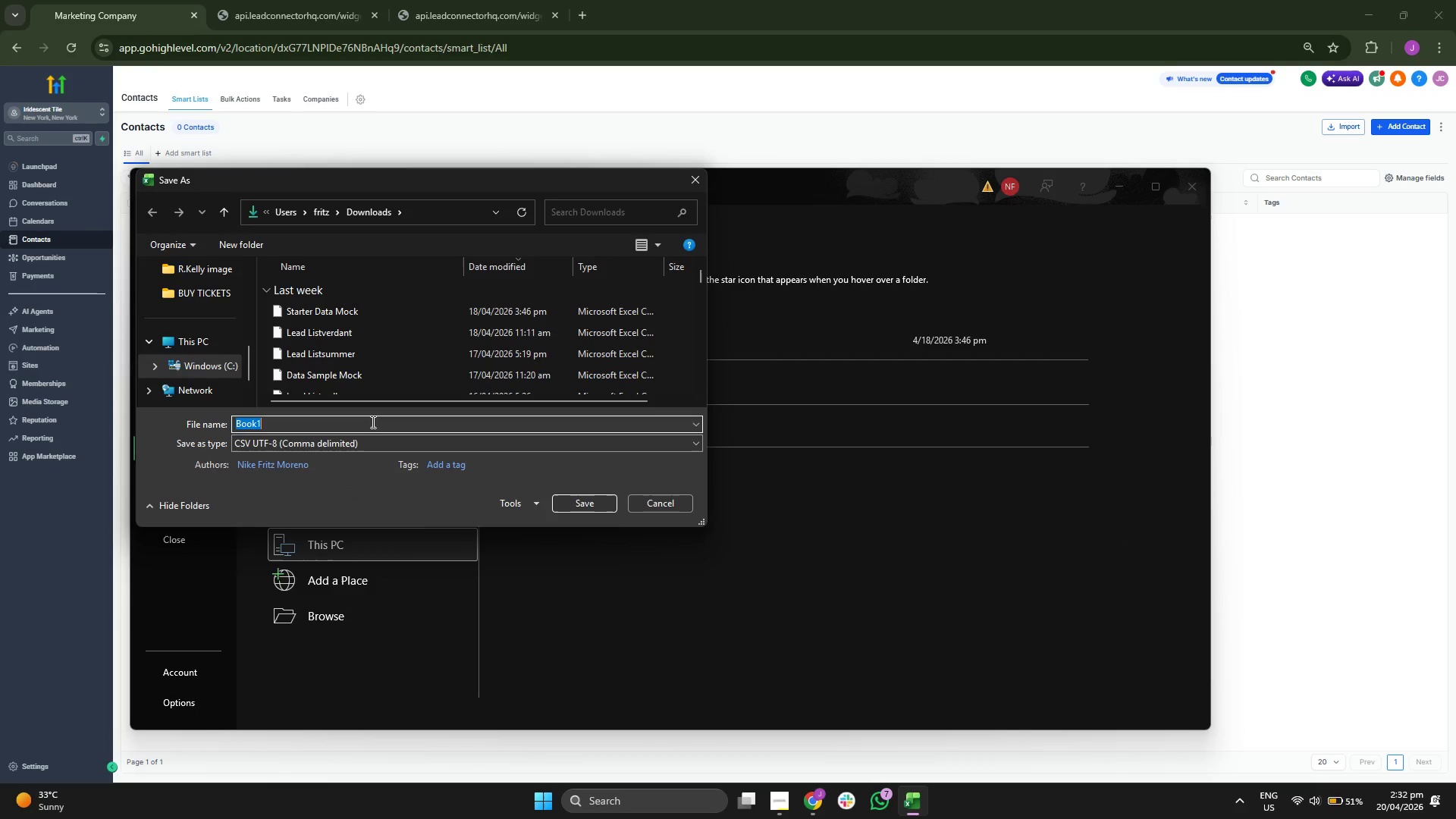 
type(Starter Data tile)
 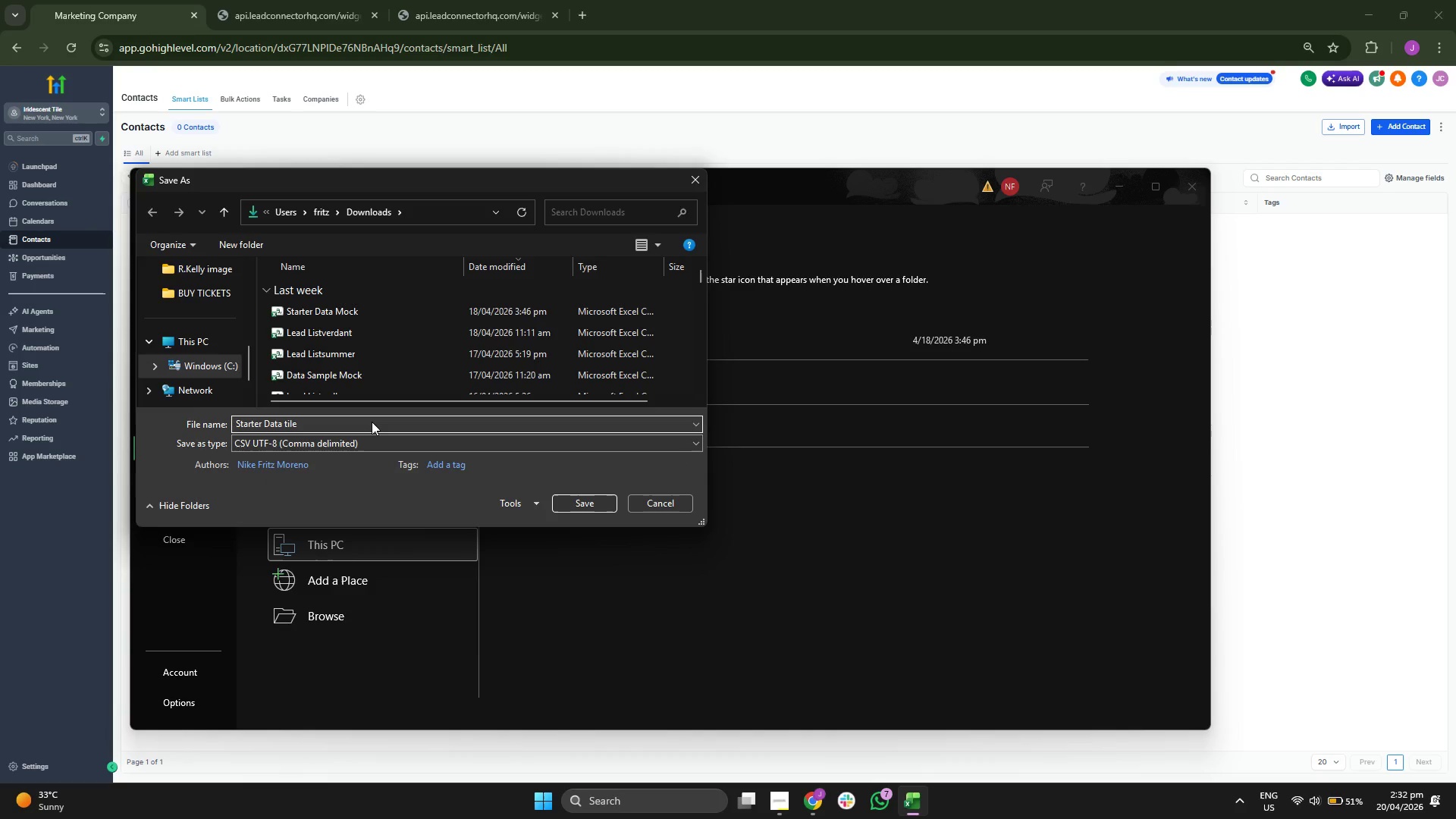 
key(Enter)
 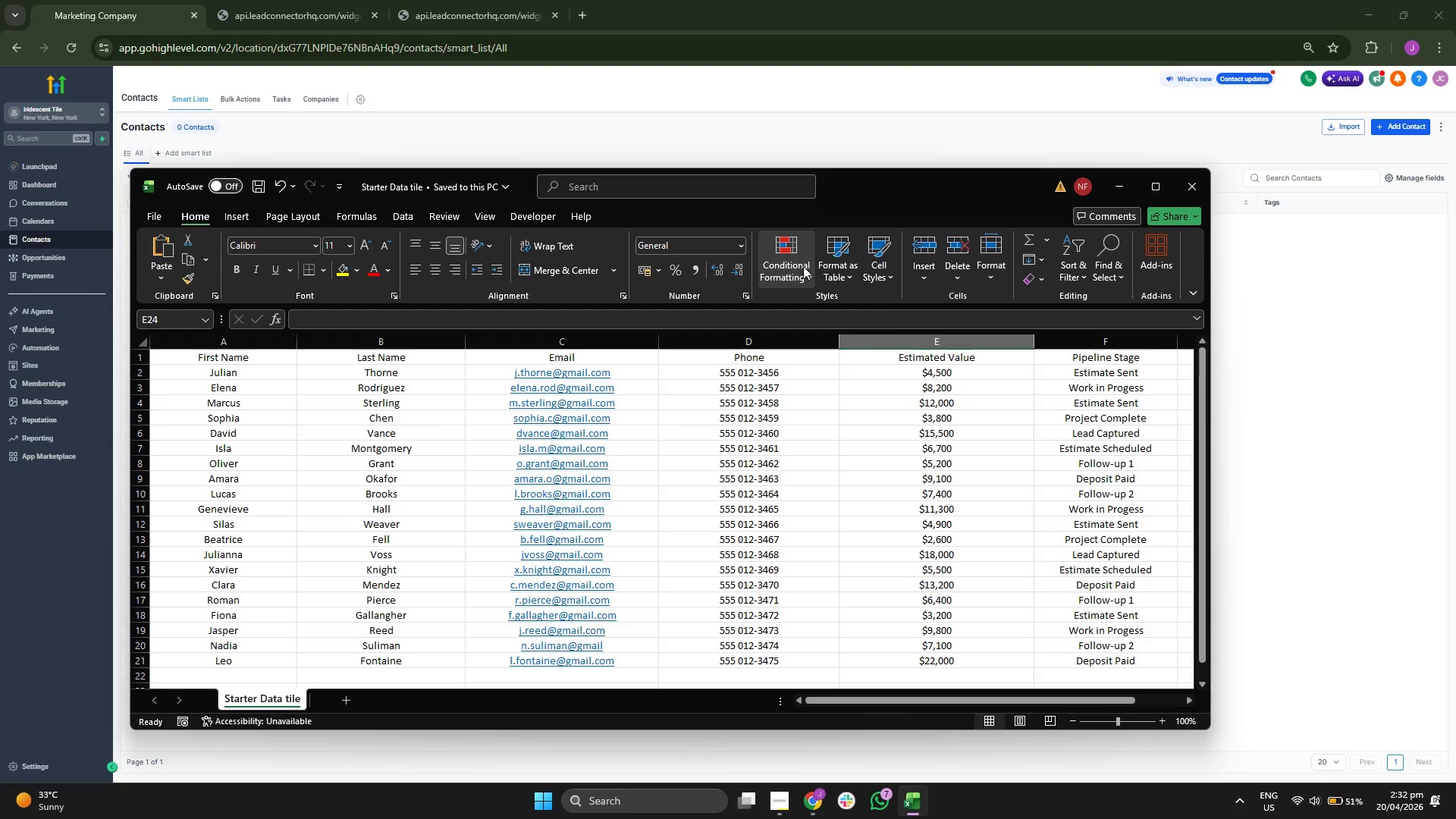 
left_click([1120, 190])
 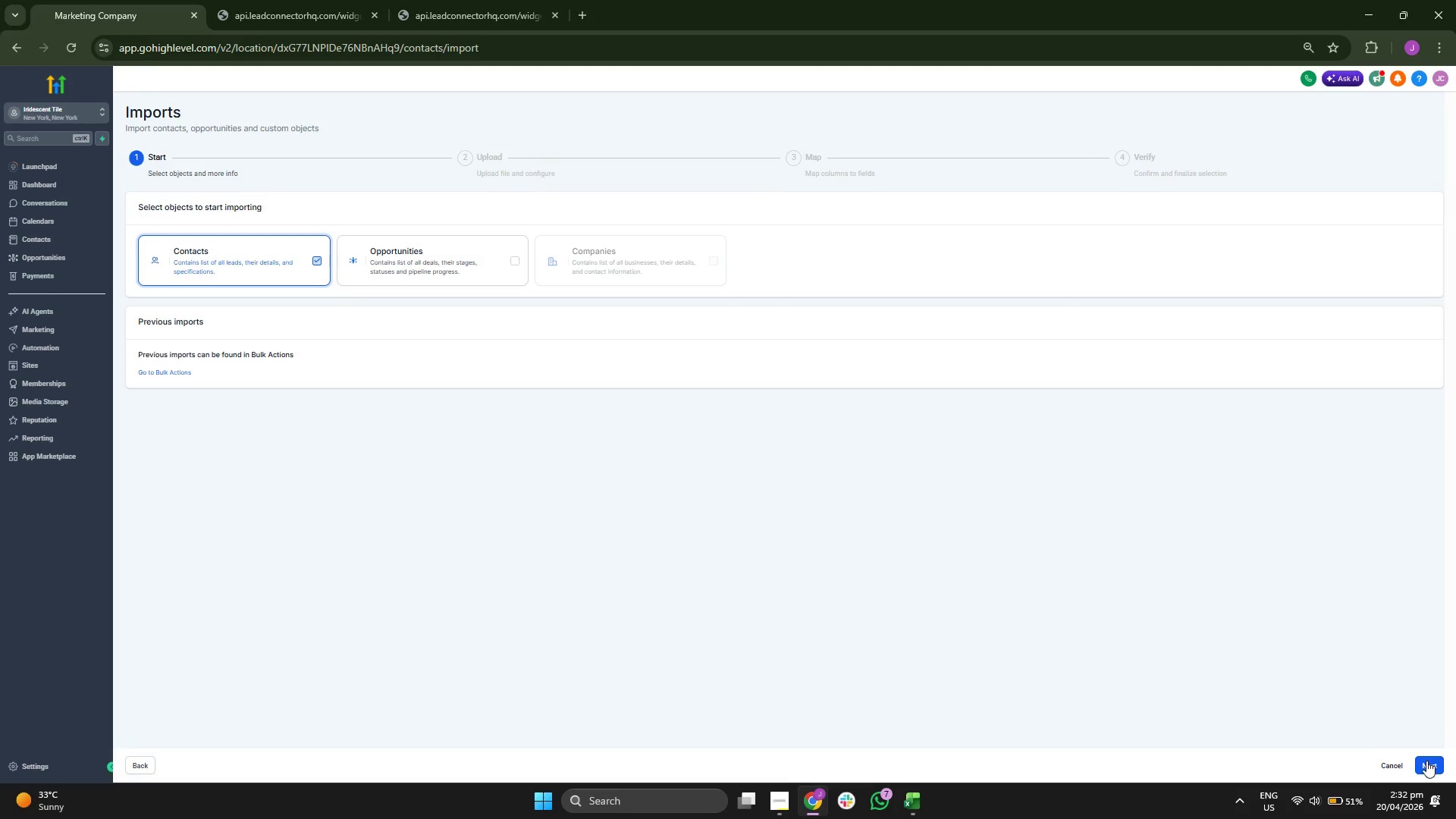 
wait(5.36)
 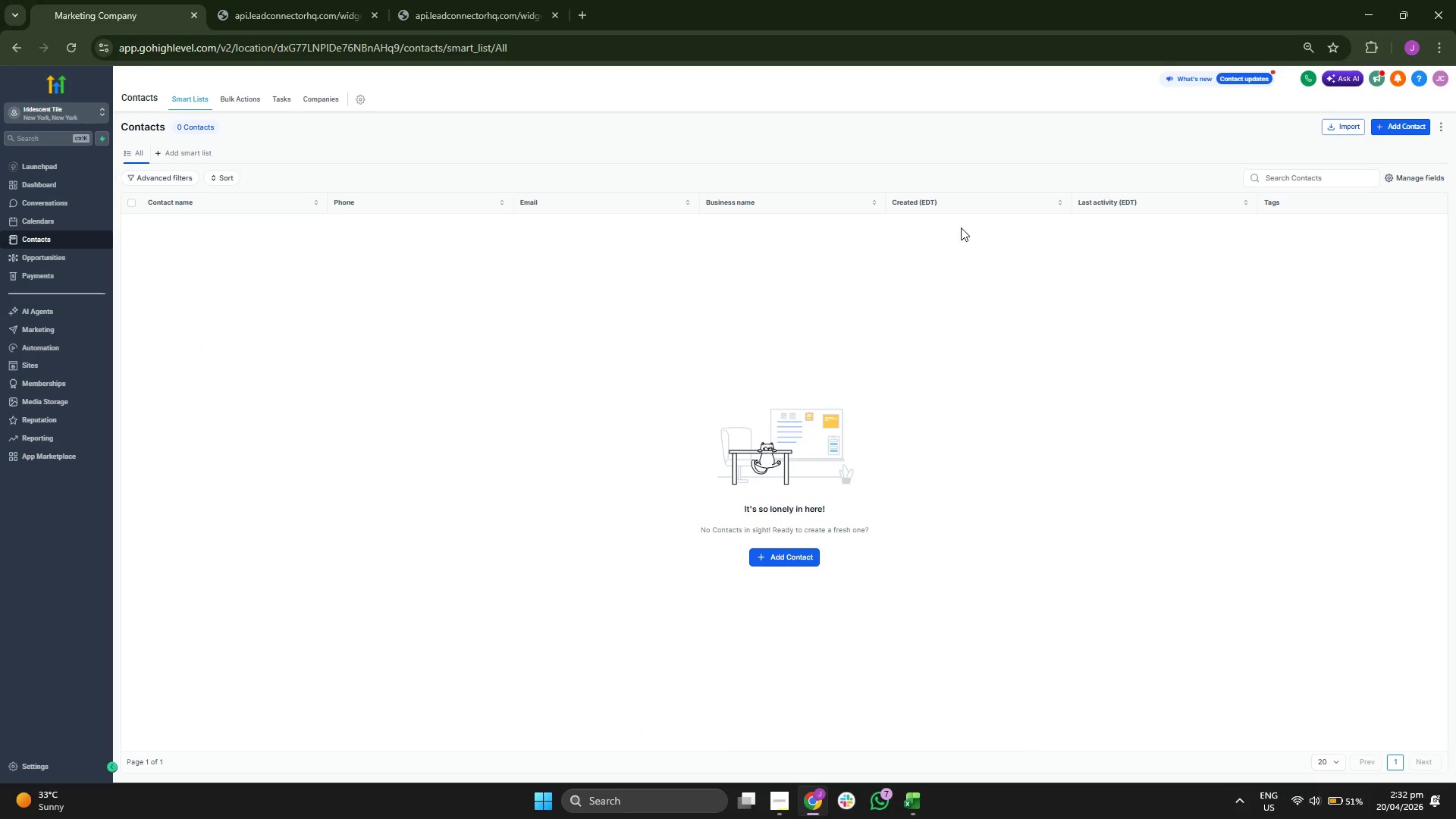 
left_click([737, 286])
 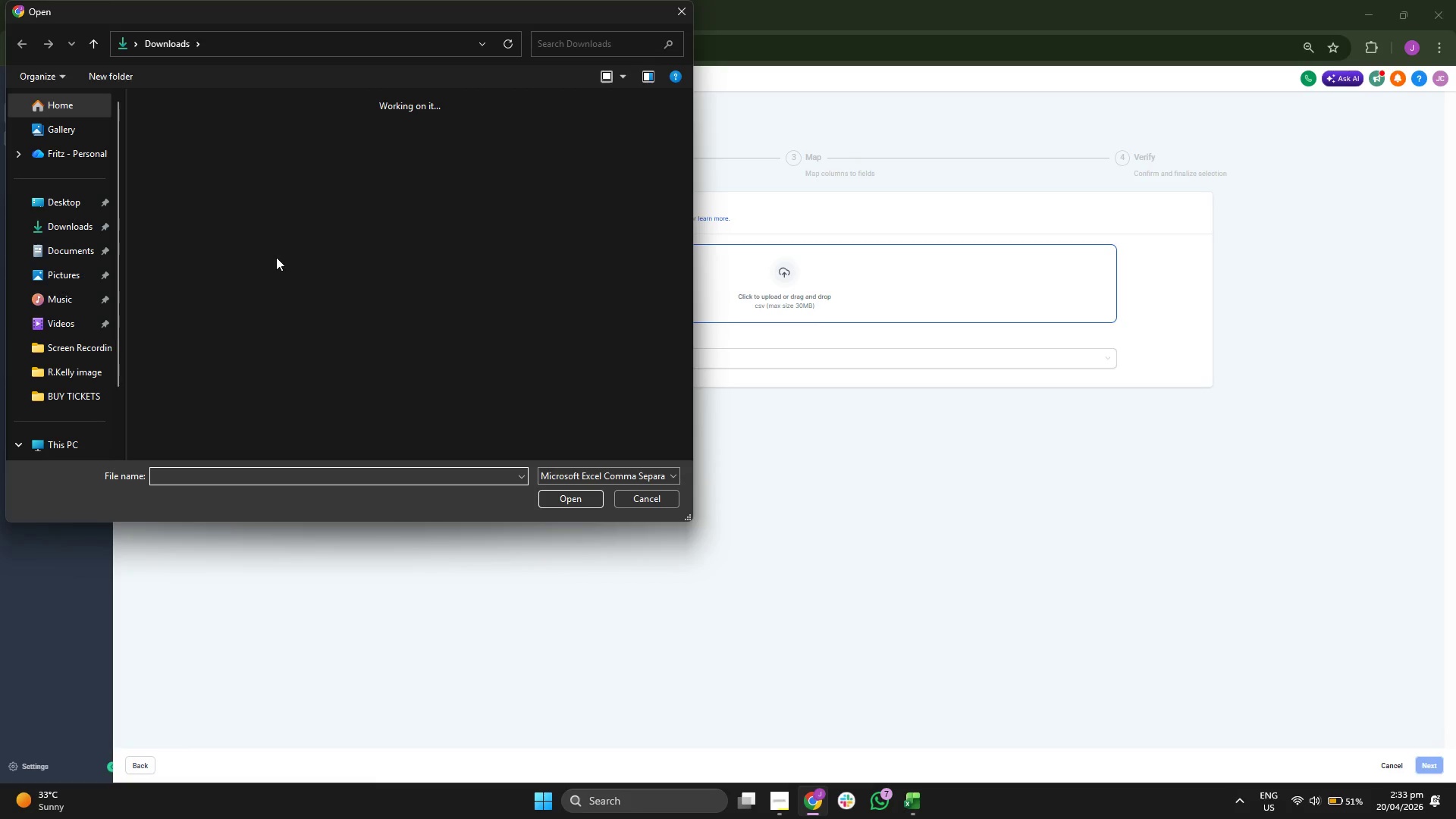 
wait(5.45)
 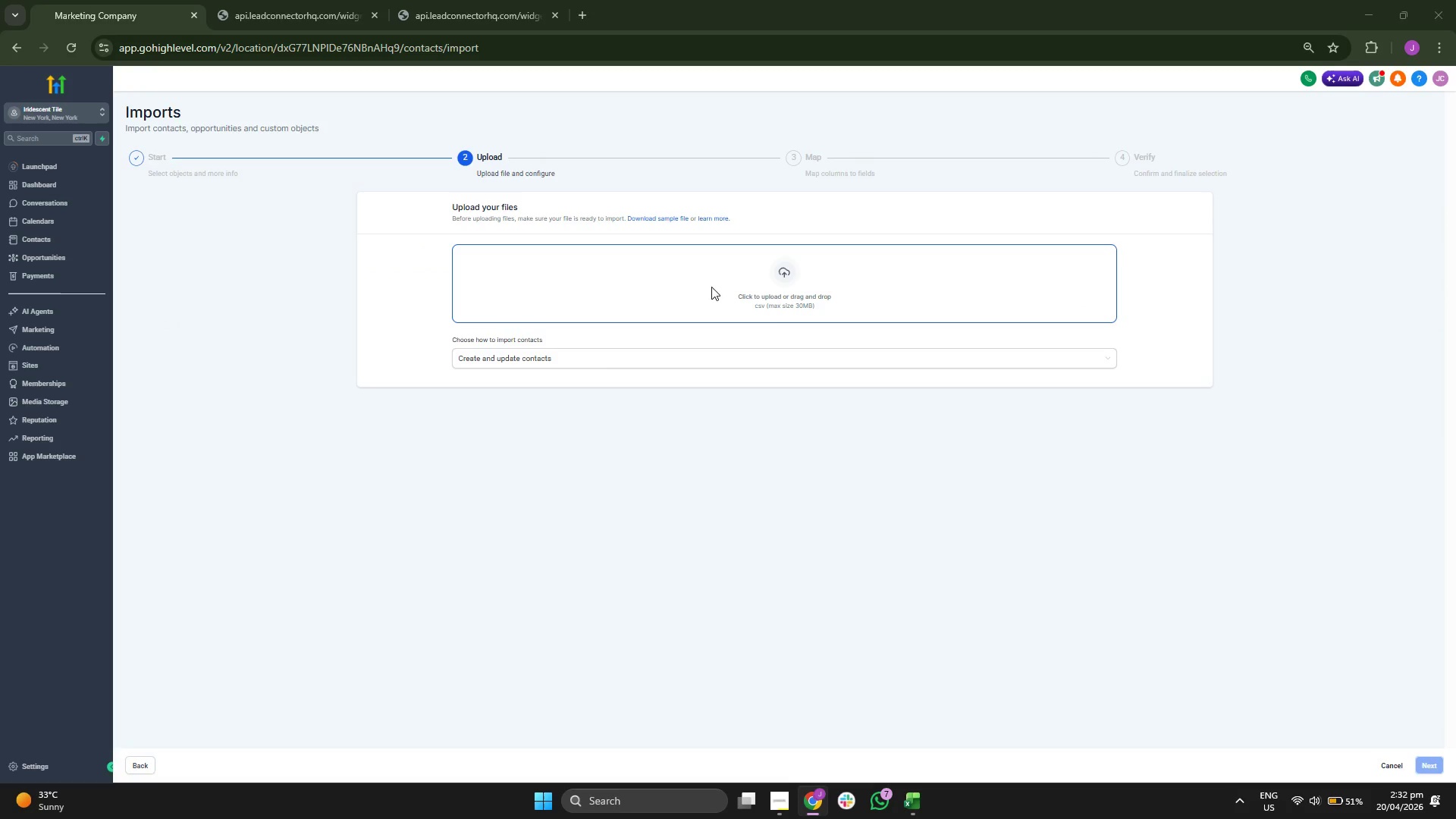 
double_click([210, 151])
 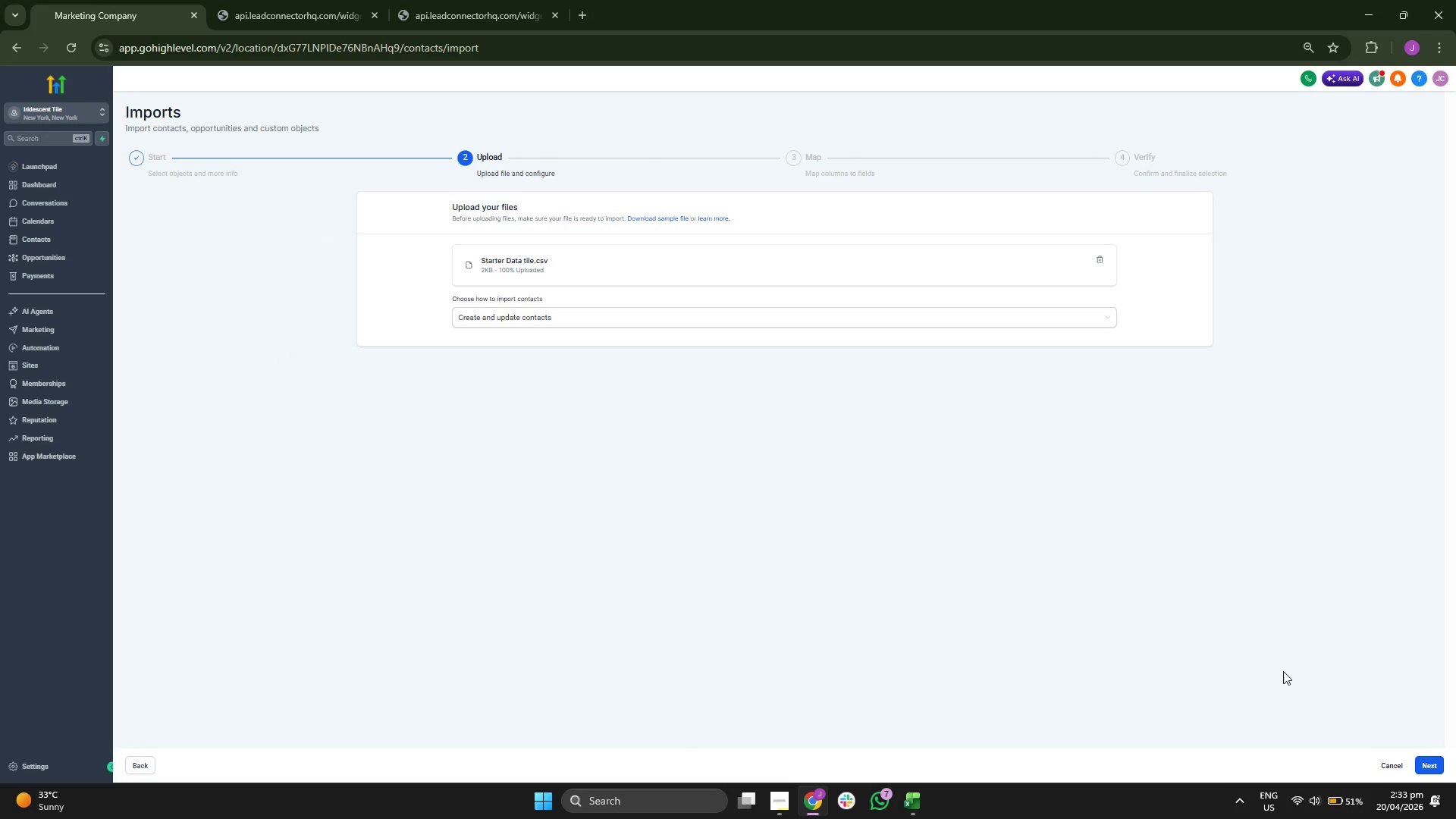 
left_click([1423, 762])
 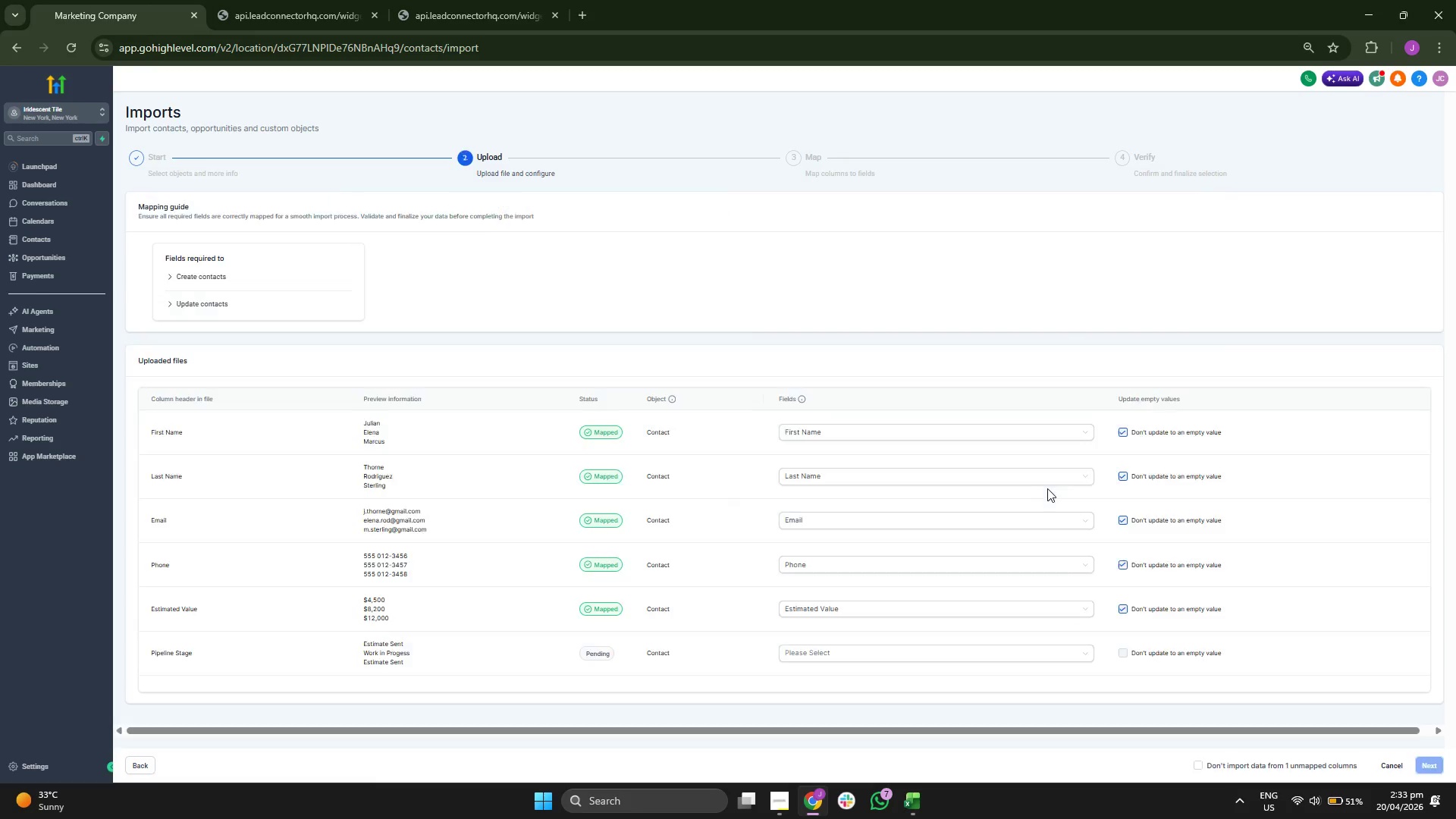 
scroll: coordinate [832, 445], scroll_direction: down, amount: 2.0
 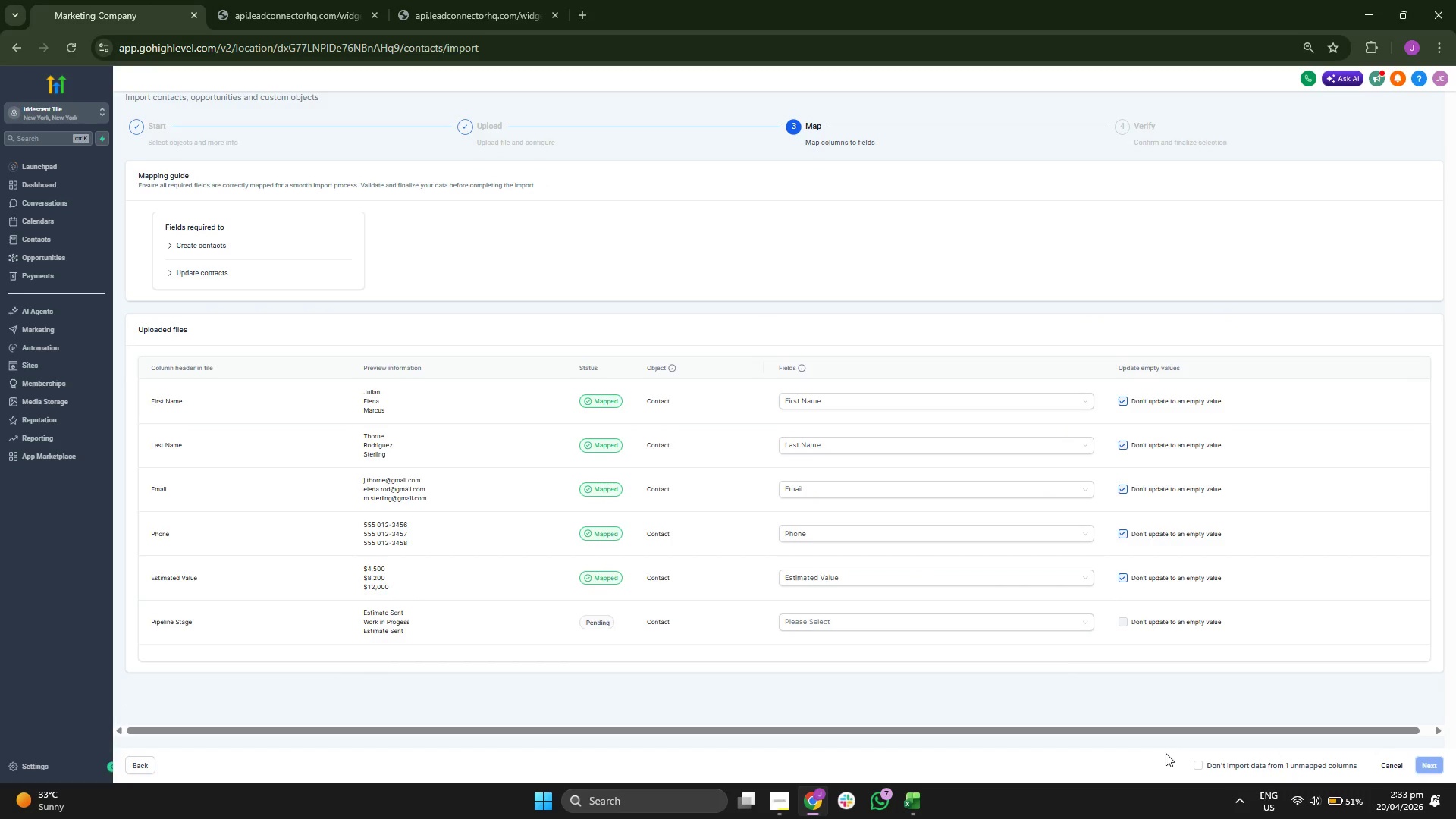 
left_click([1389, 760])
 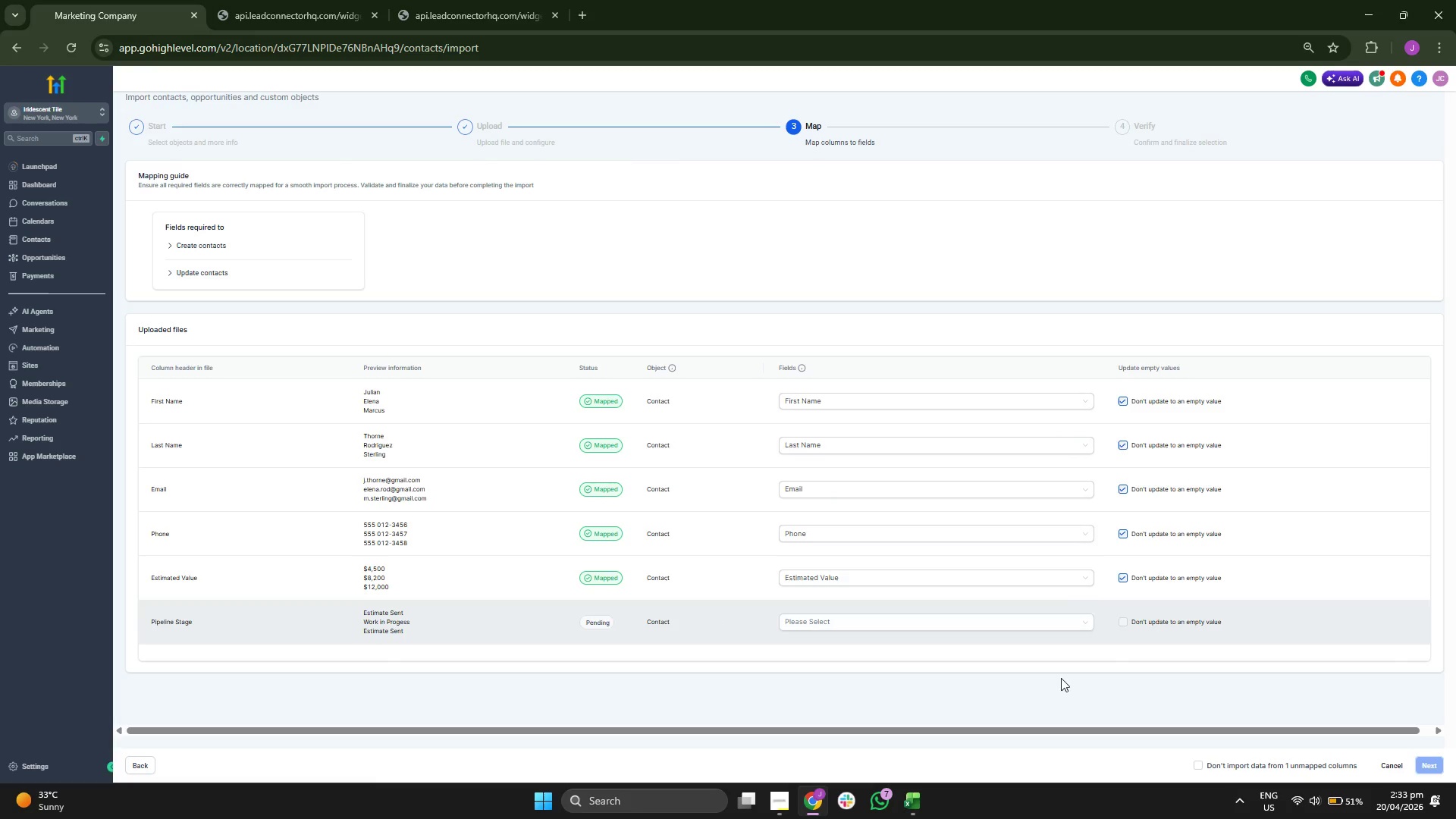 
left_click([1392, 764])
 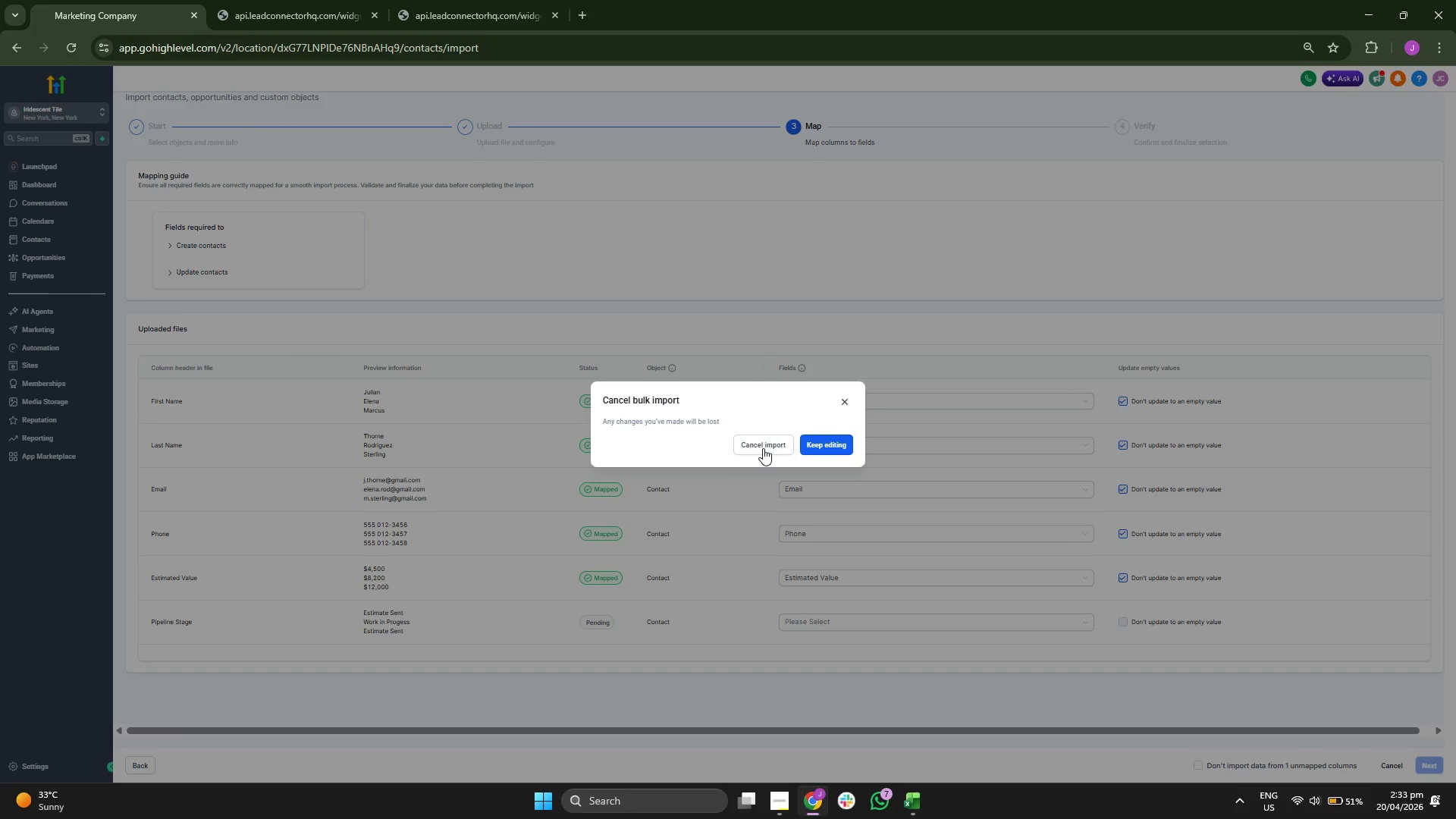 
left_click([756, 434])
 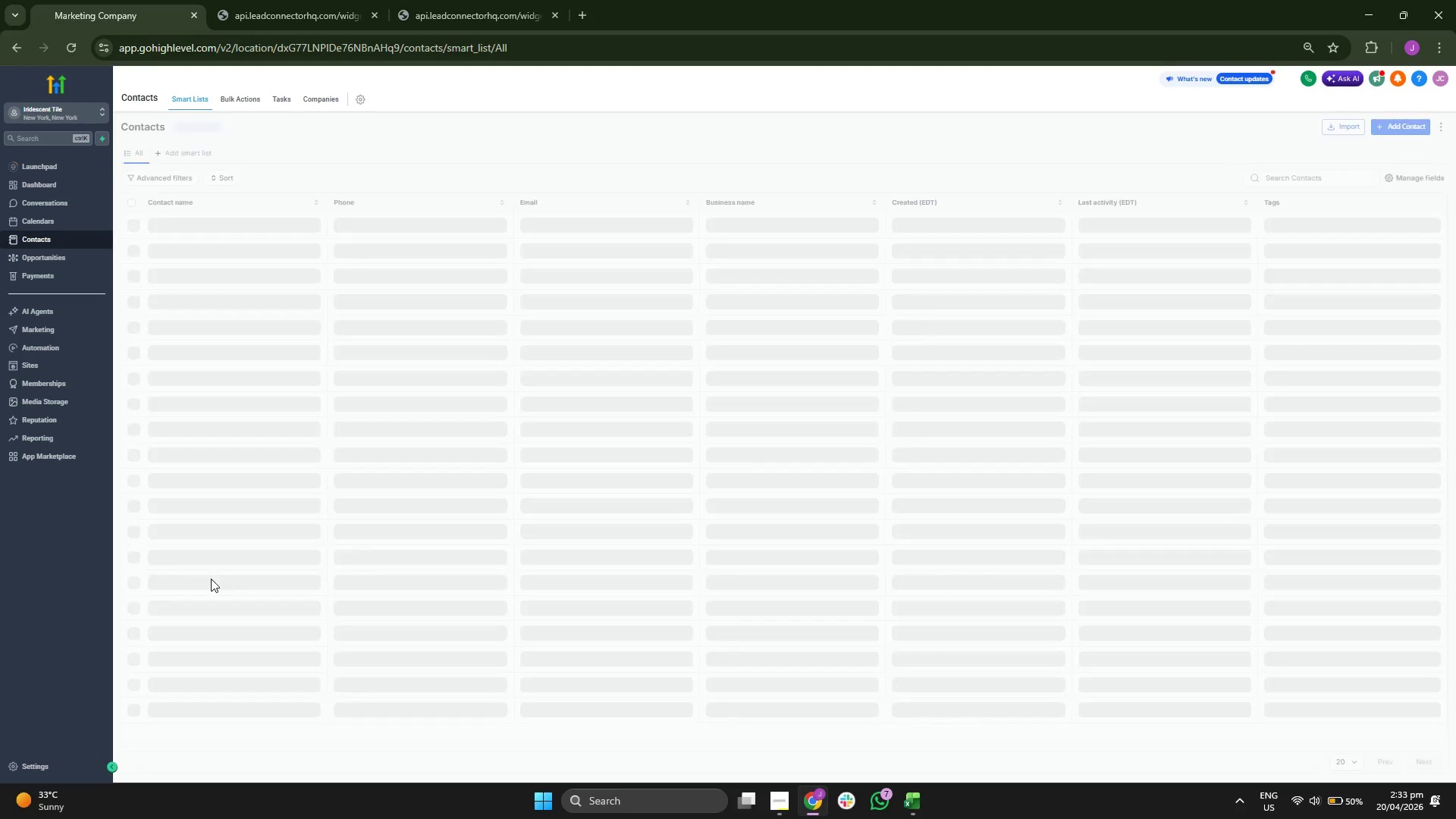 
left_click([67, 761])
 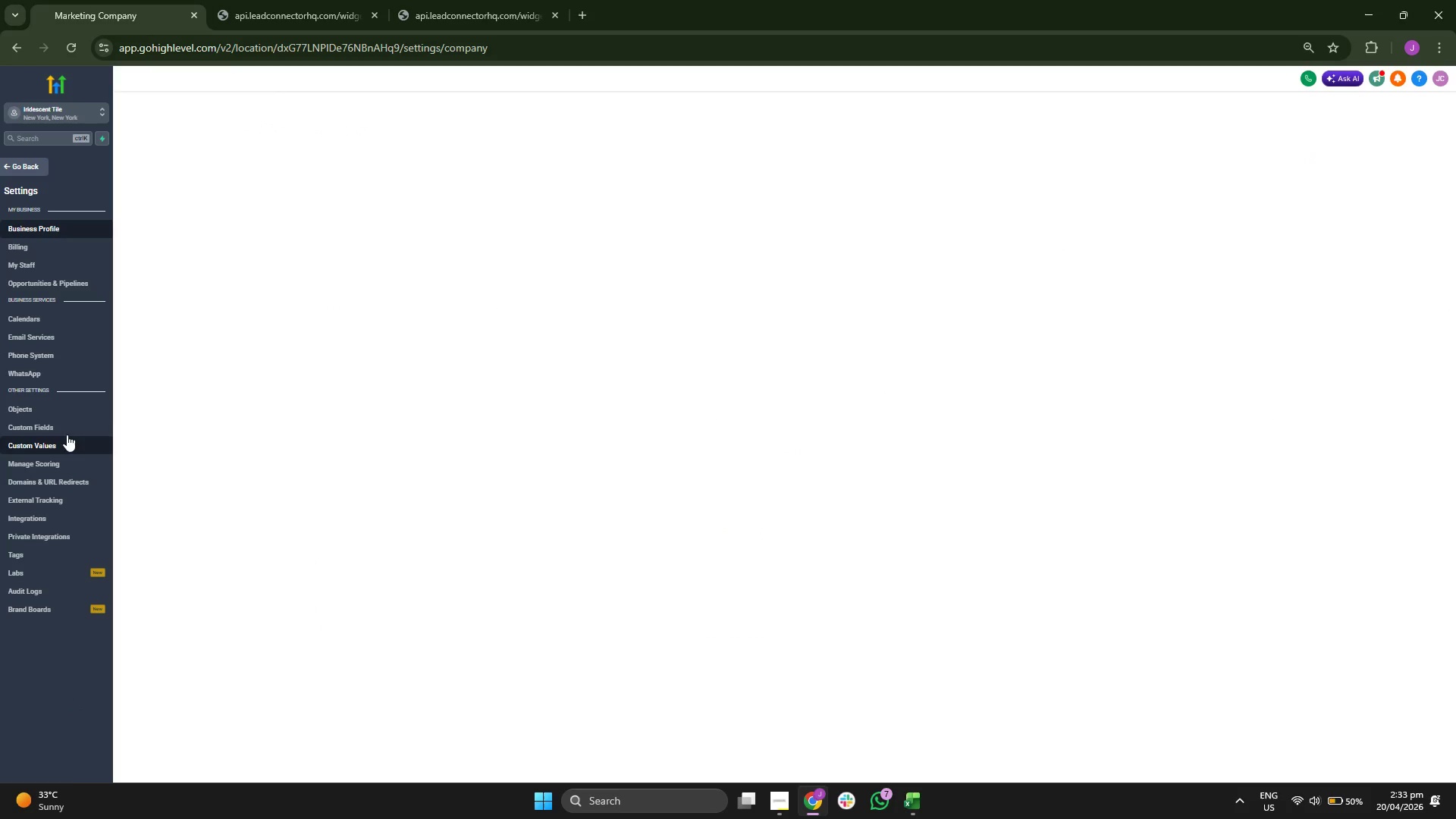 
left_click([69, 428])
 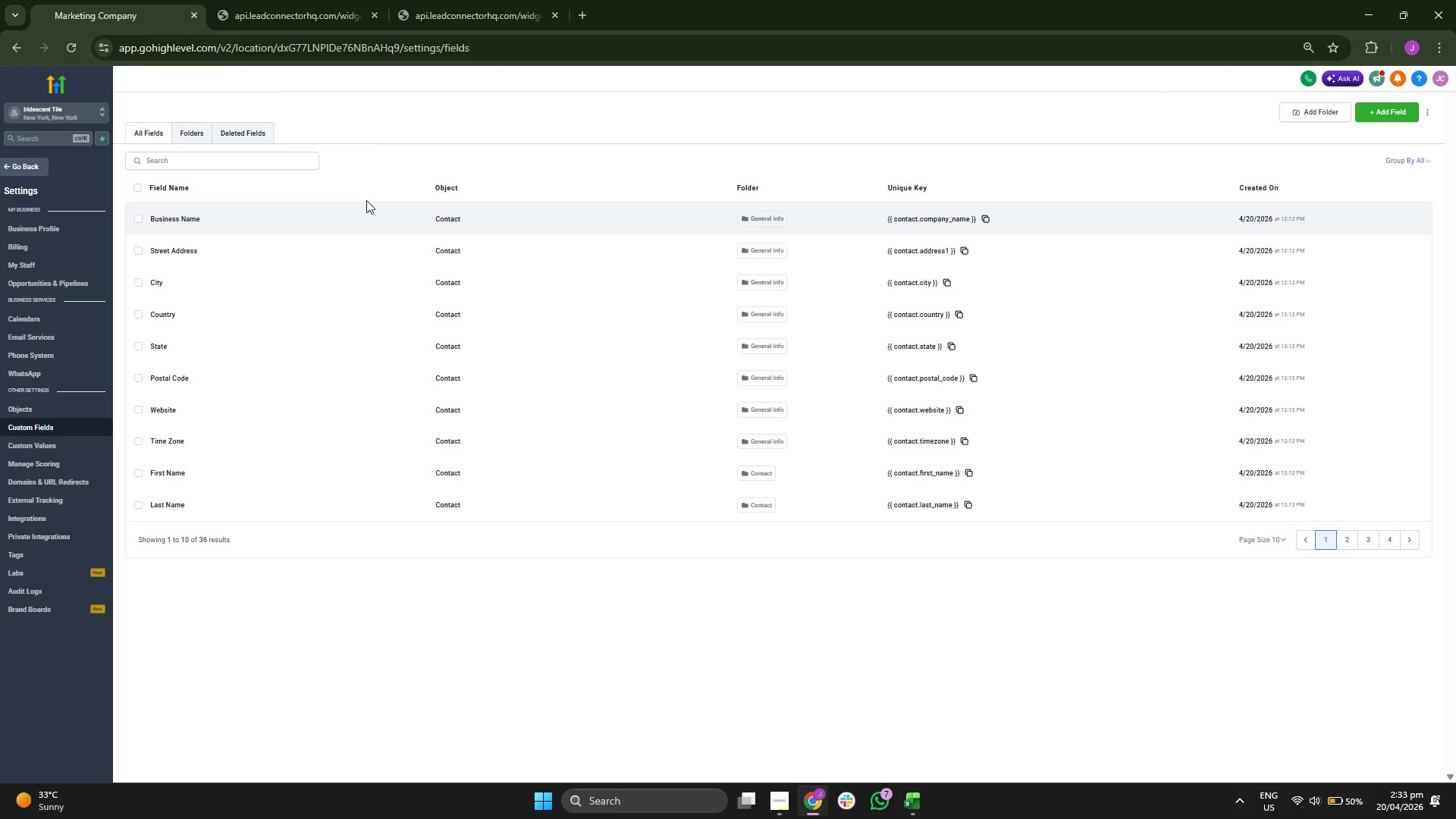 
left_click([188, 134])
 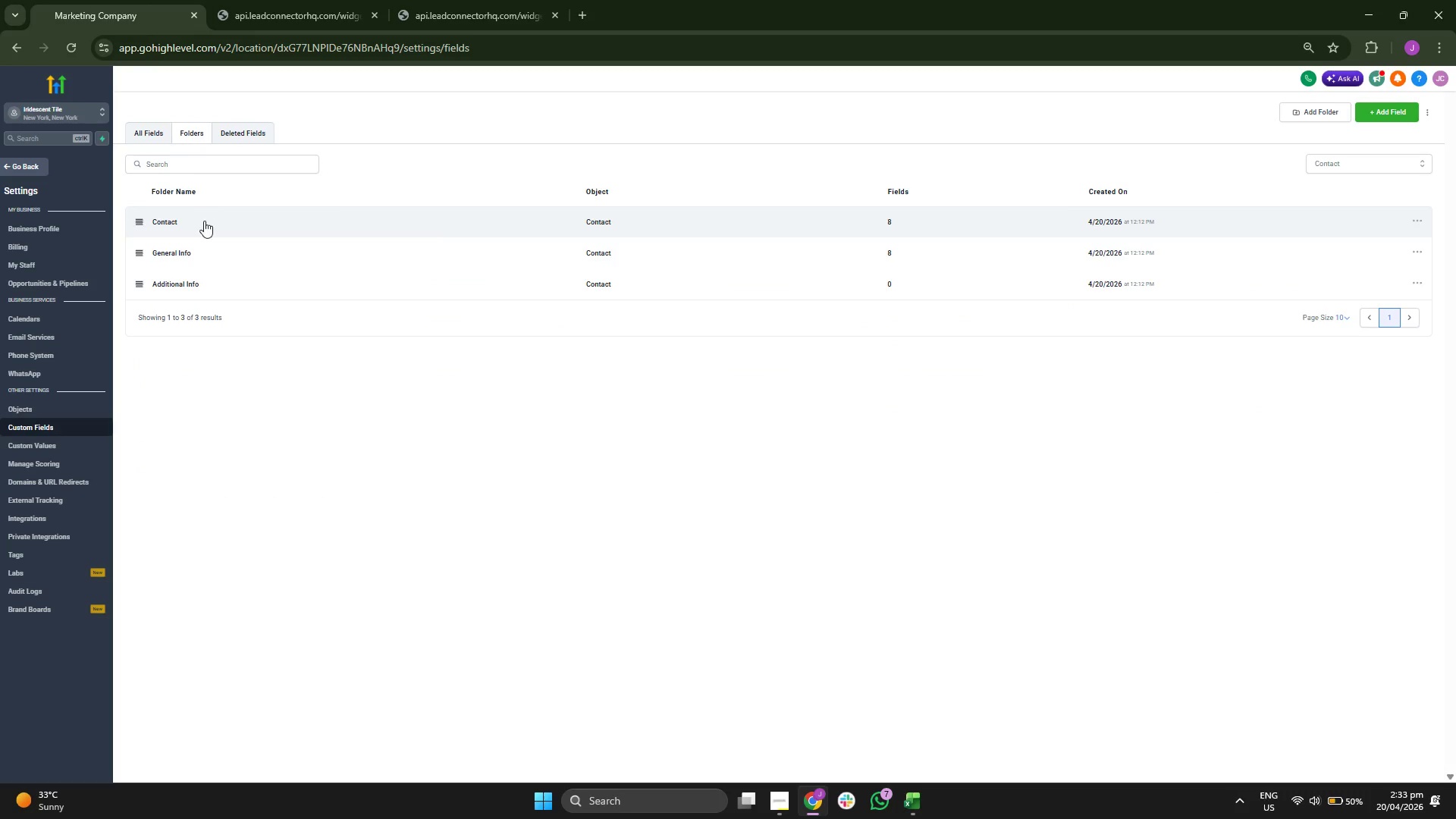 
left_click([203, 225])
 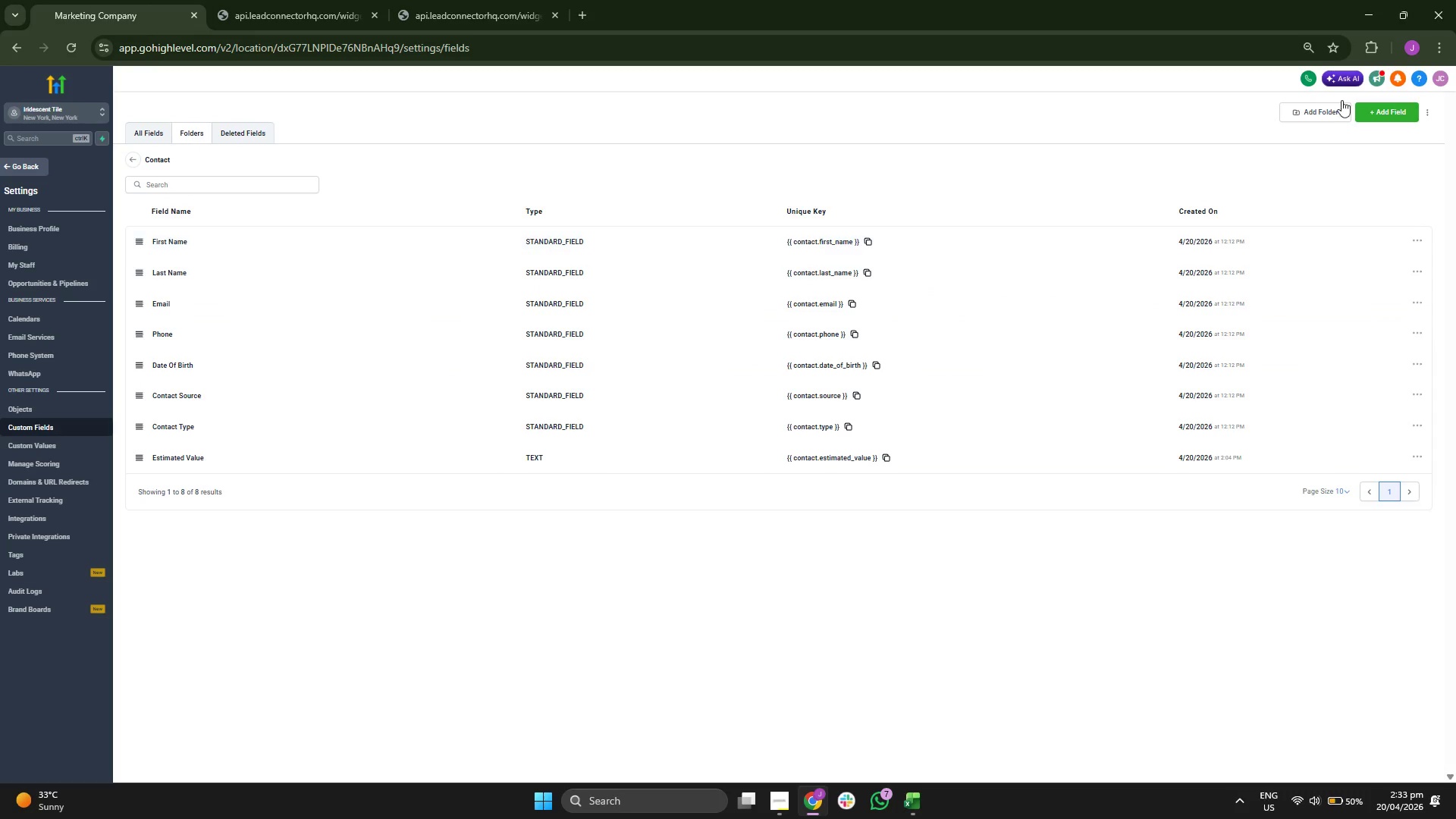 
left_click([1403, 107])
 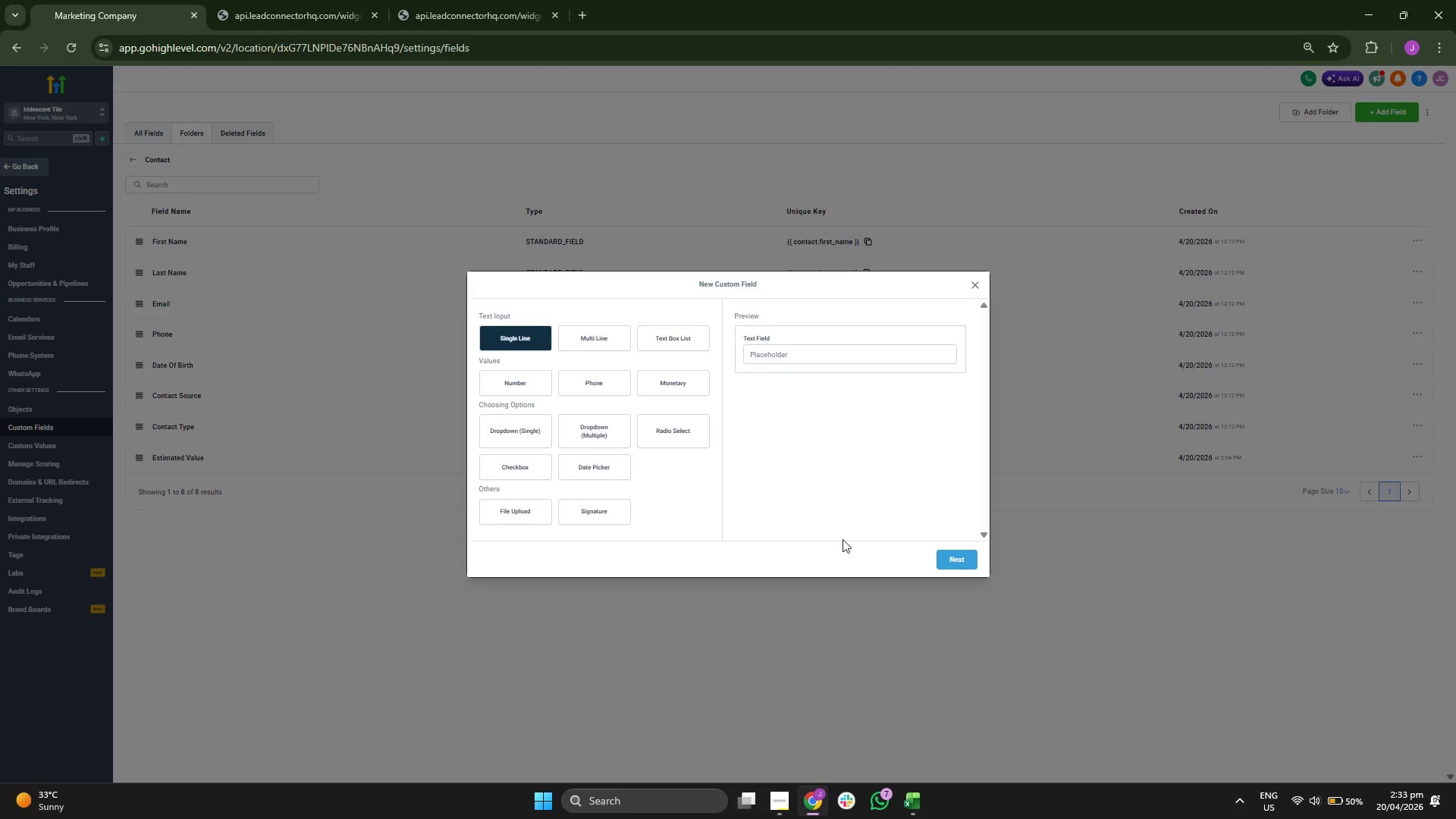 
left_click([945, 559])
 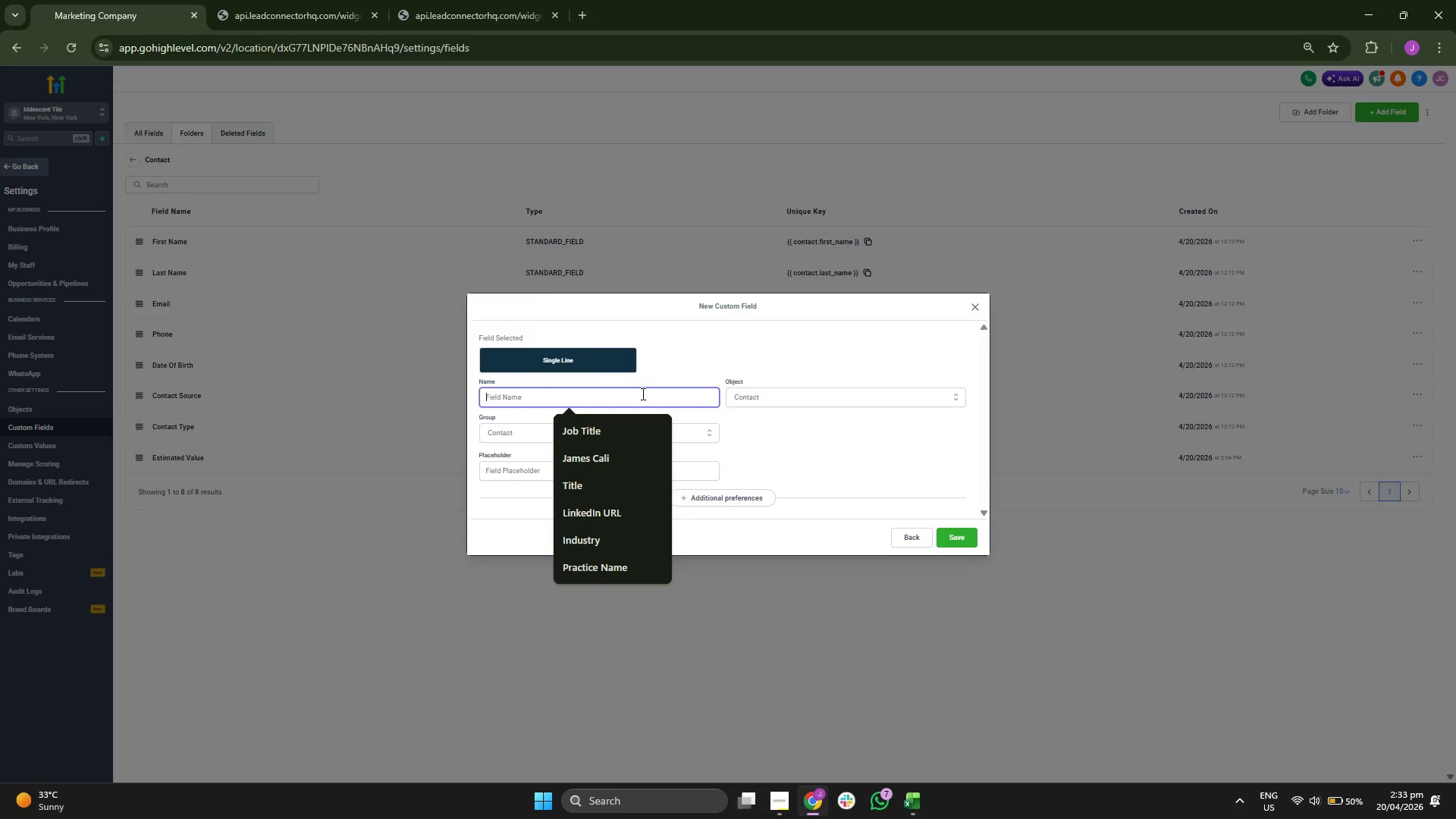 
type(Pile)
key(Backspace)
key(Backspace)
type(pelint )
key(Backspace)
key(Backspace)
type(e Stage)
 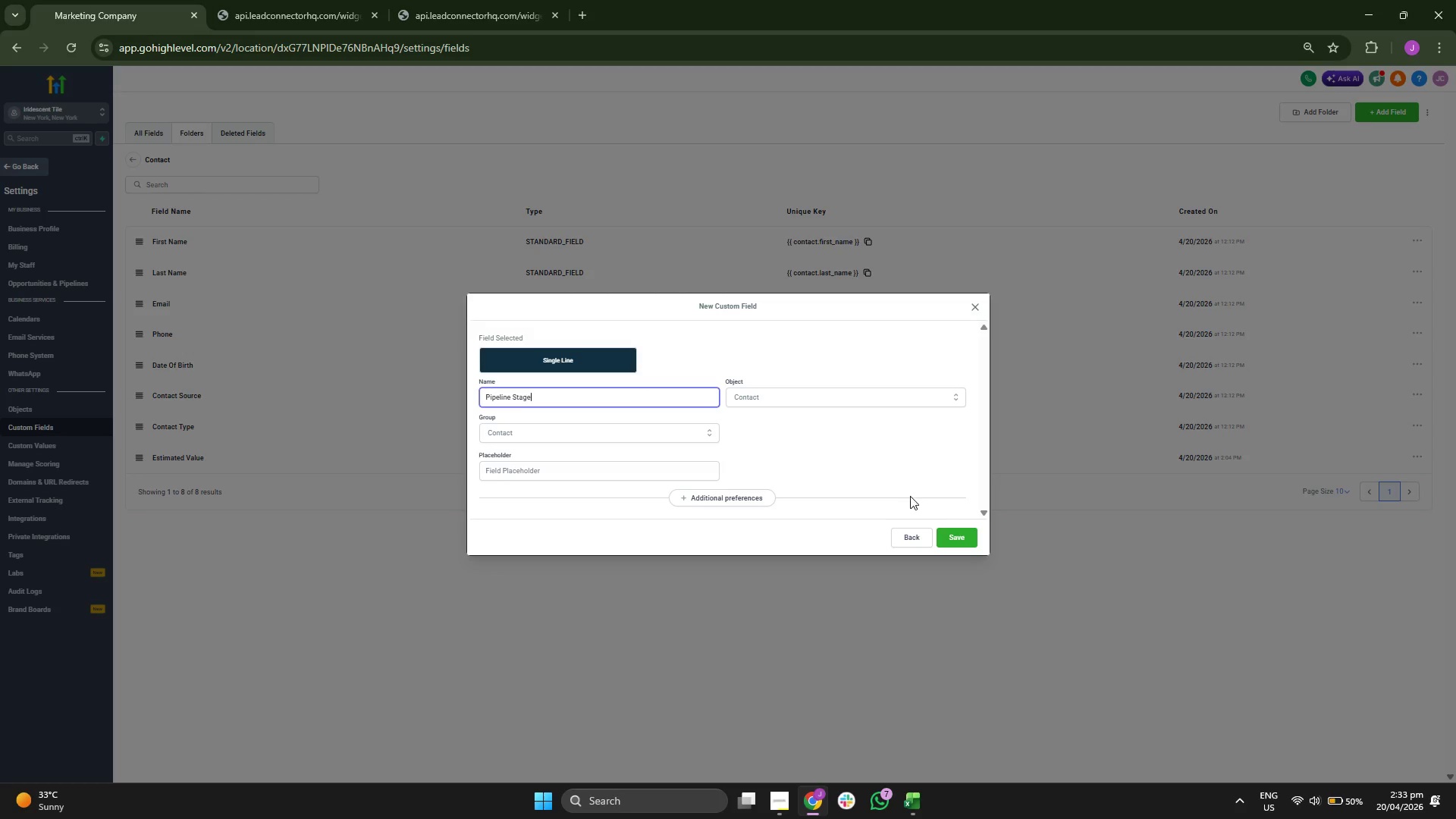 
left_click([940, 531])
 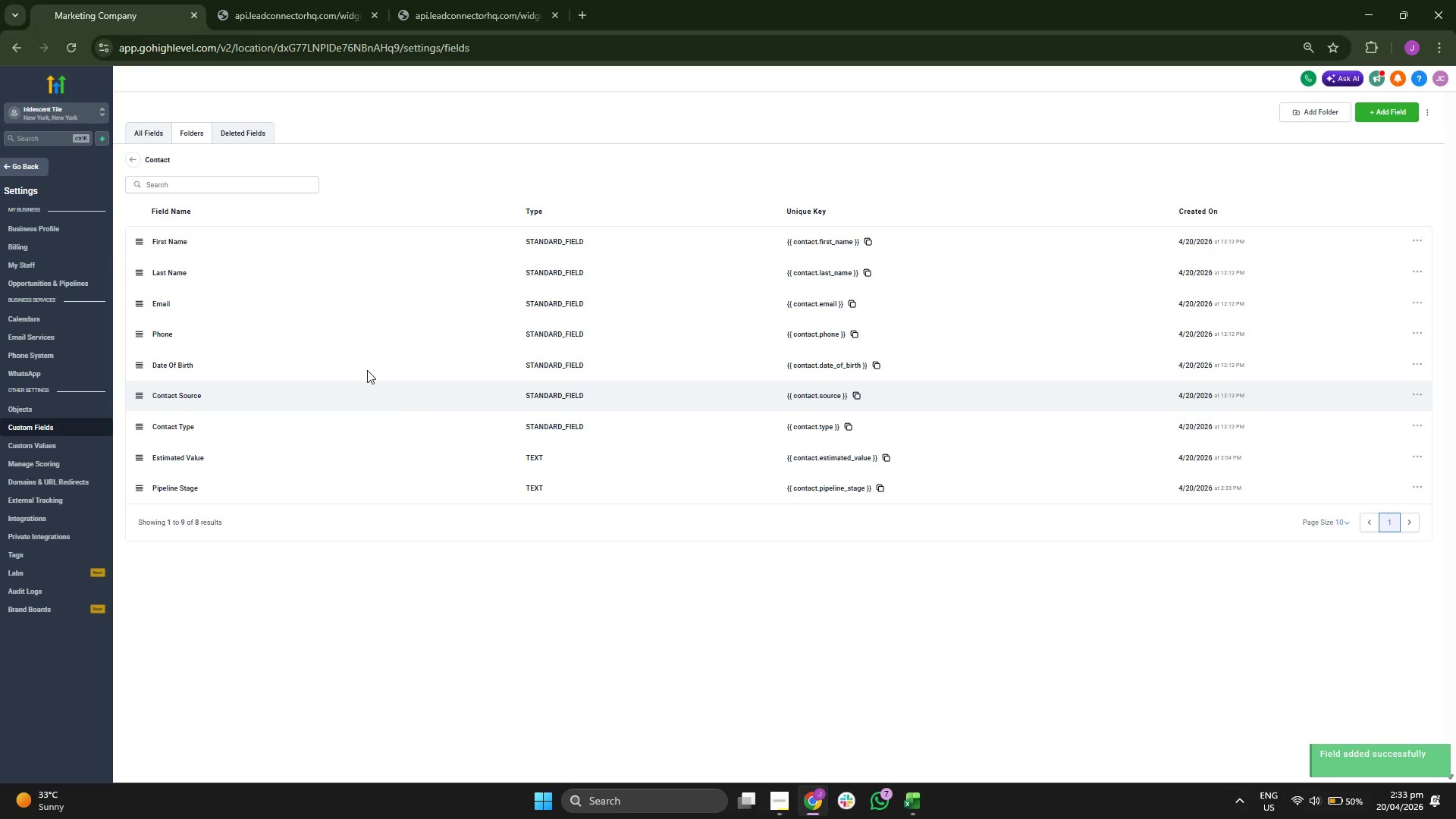 
left_click([25, 169])
 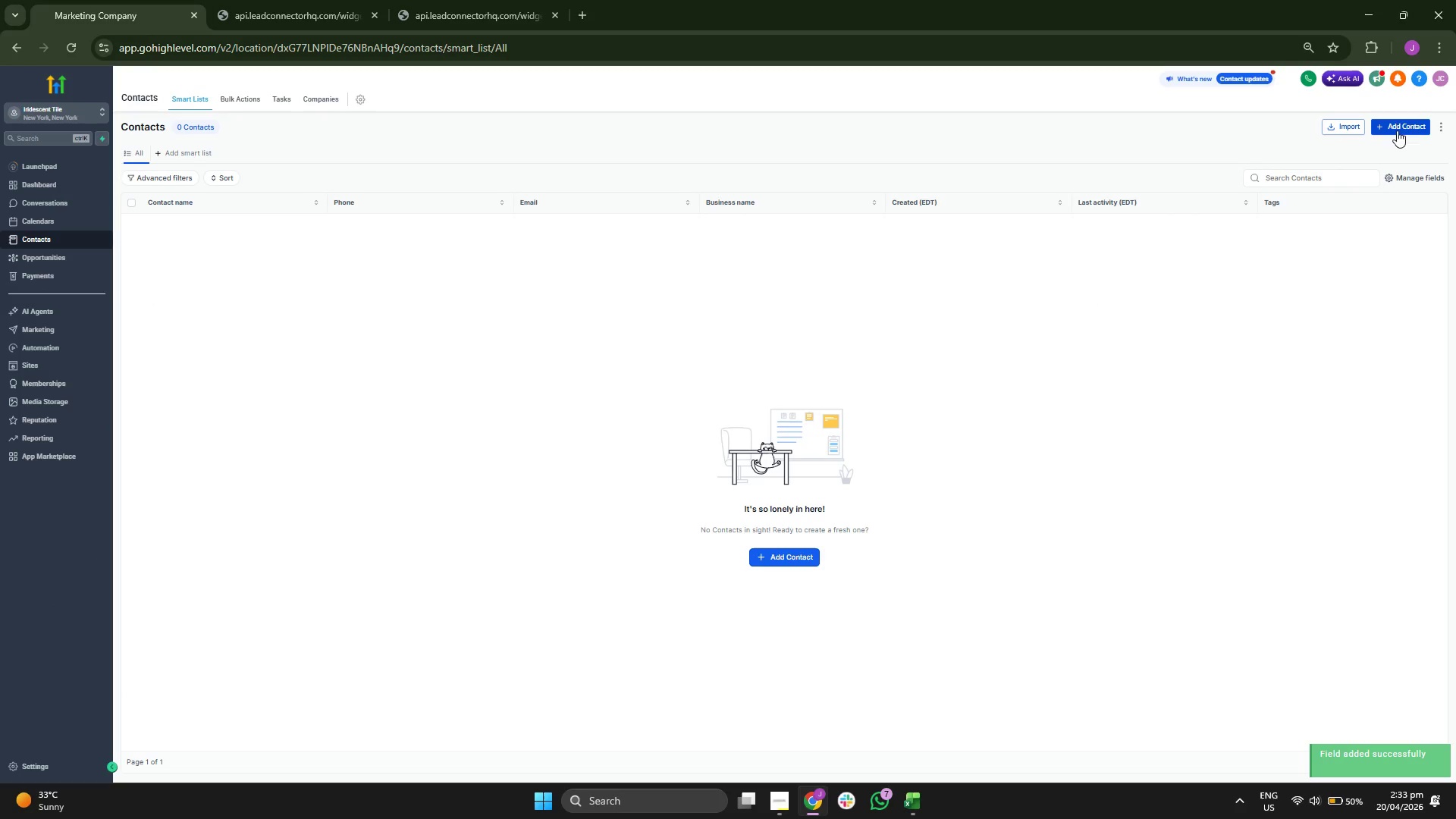 
wait(6.83)
 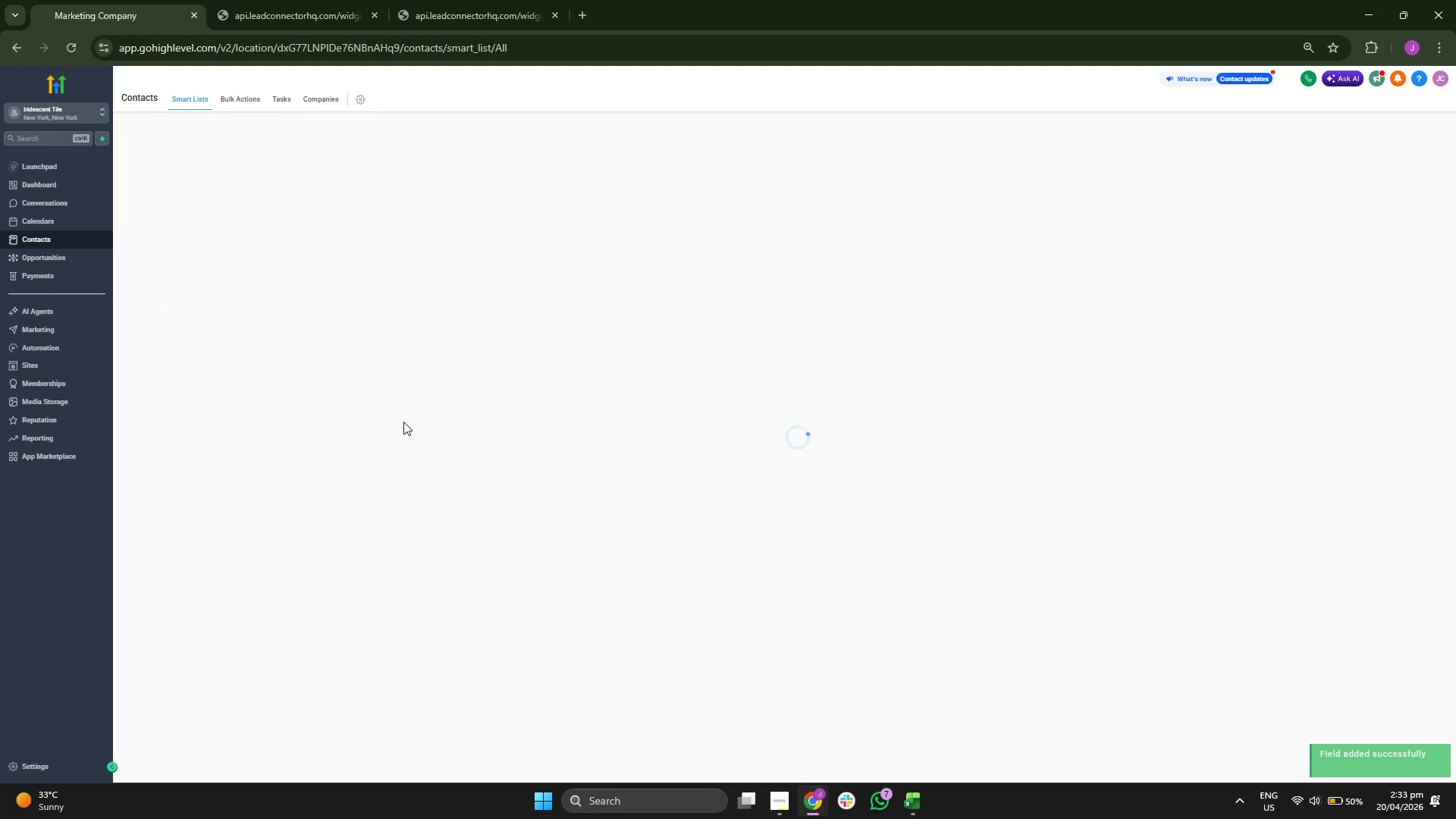 
left_click([1347, 125])
 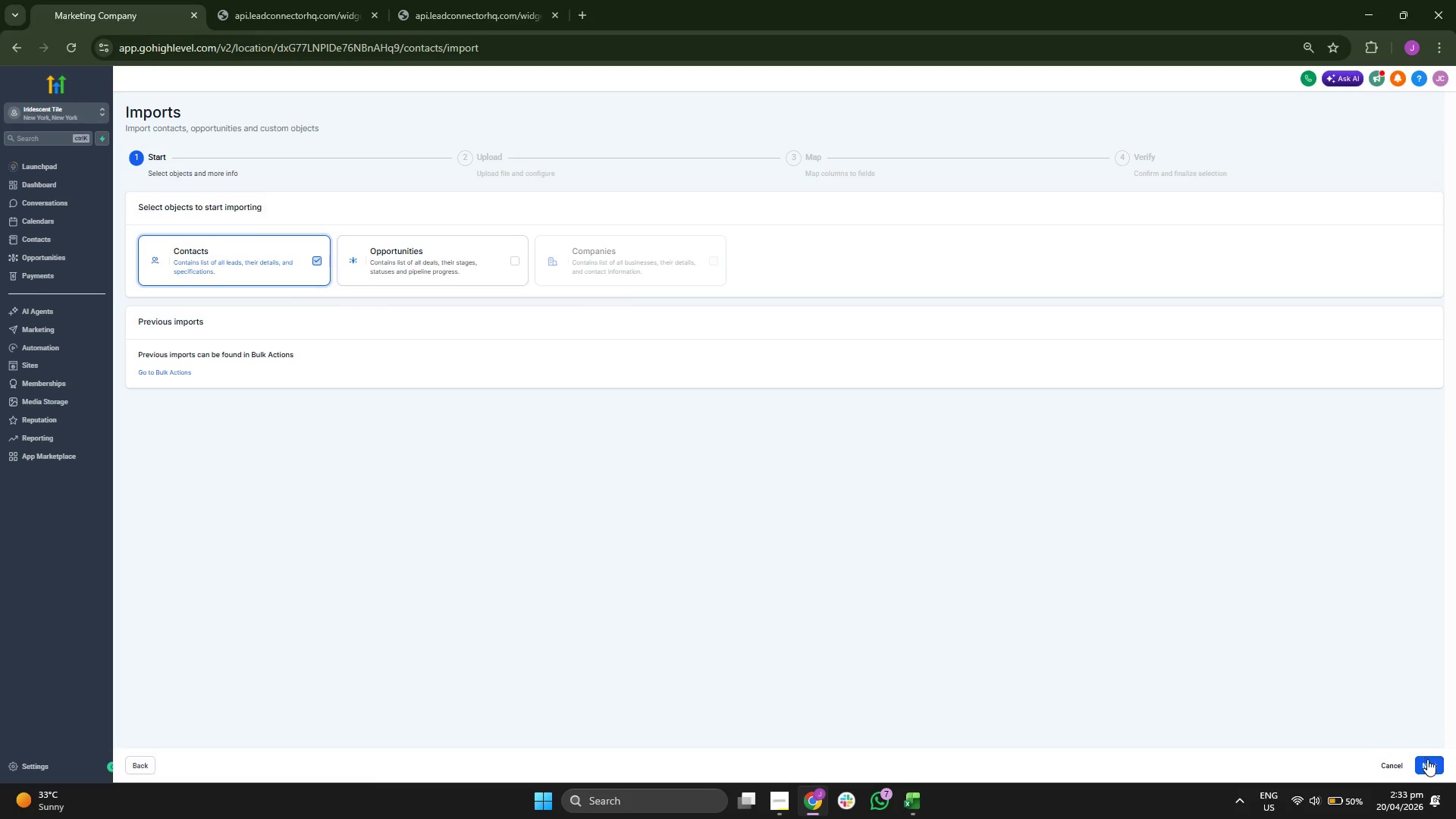 
left_click([784, 297])
 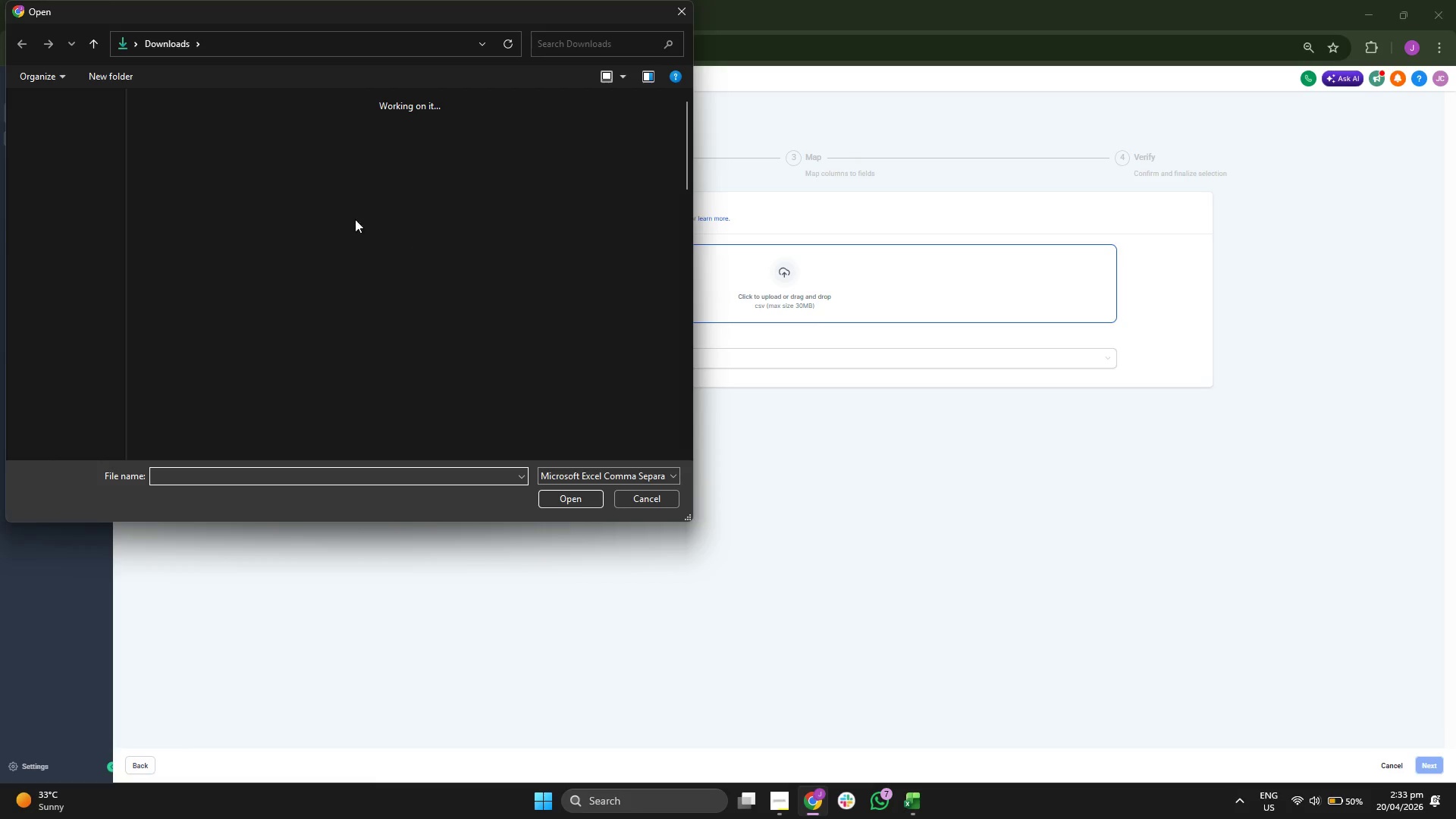 
double_click([176, 152])
 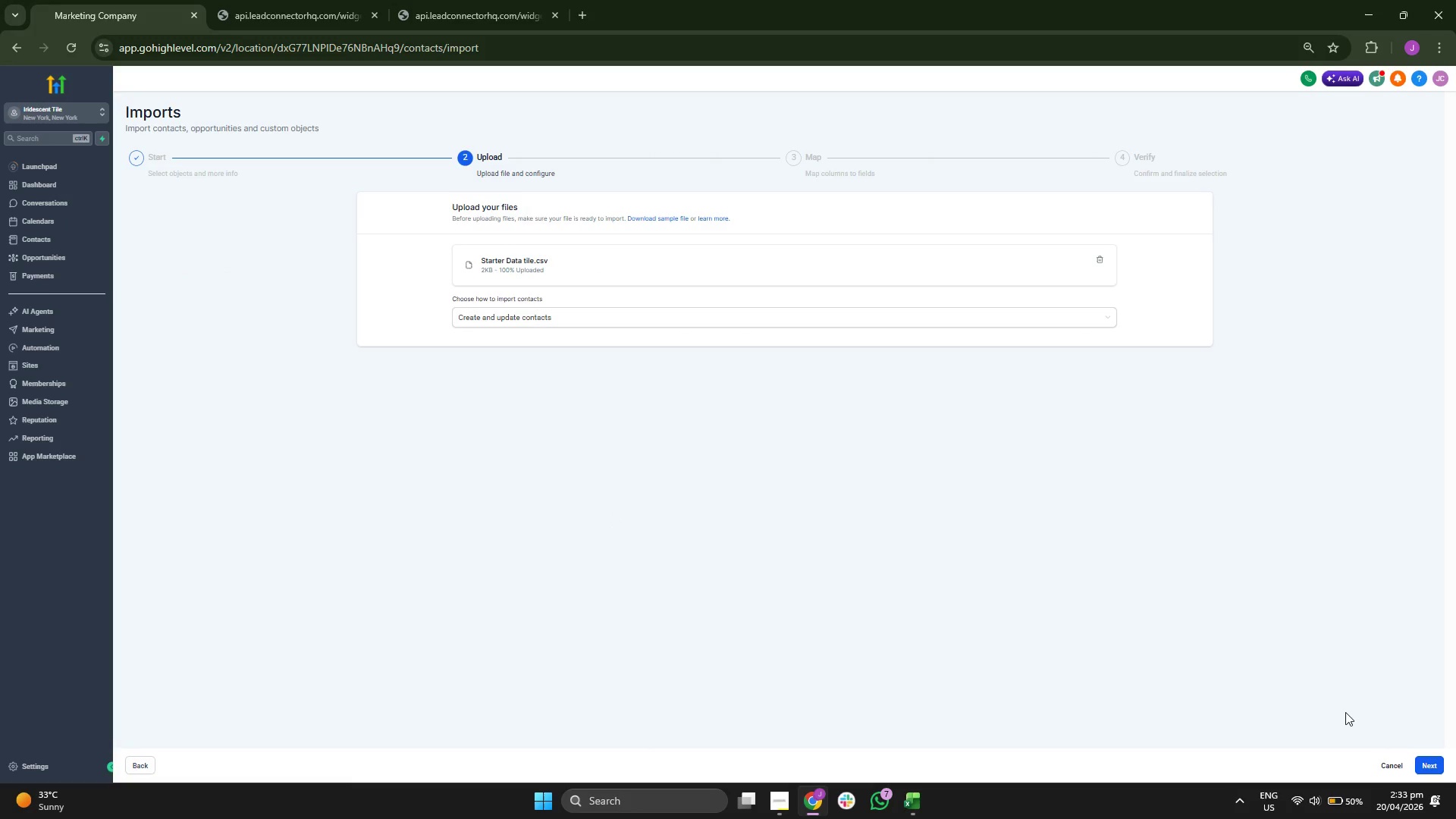 
left_click([1424, 760])
 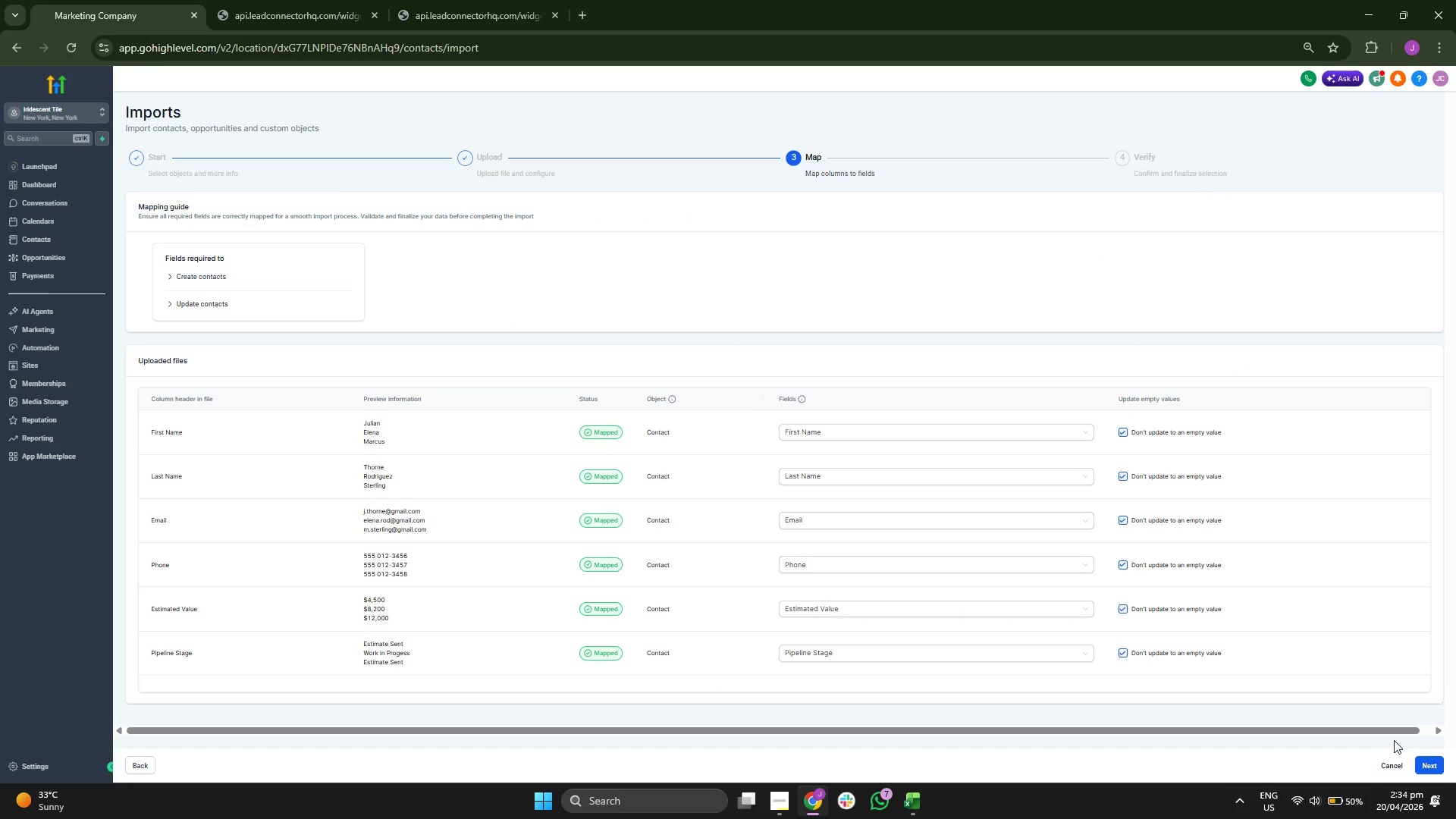 
wait(6.47)
 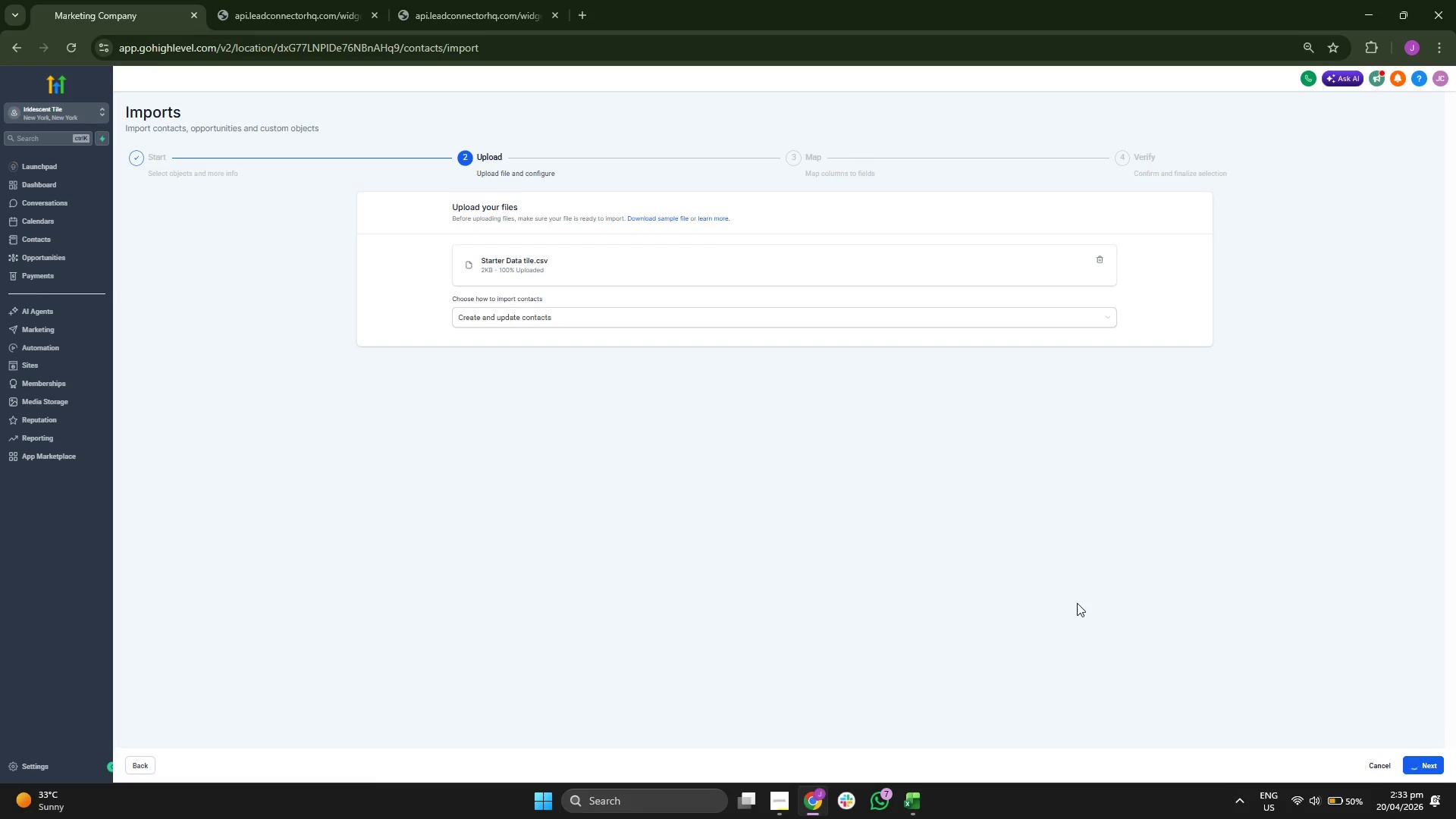 
scroll: coordinate [1042, 541], scroll_direction: down, amount: 3.0
 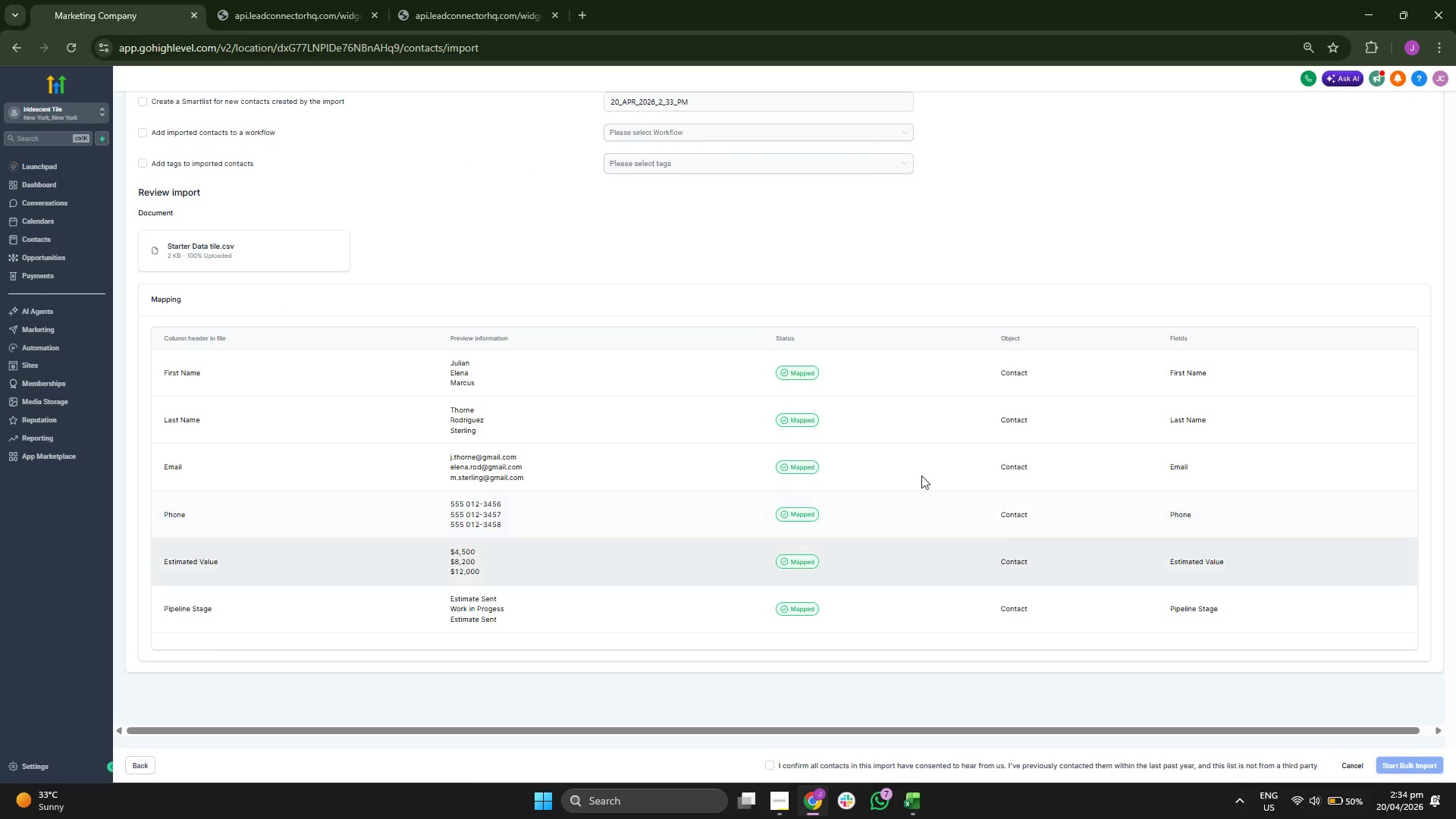 
scroll: coordinate [900, 463], scroll_direction: up, amount: 3.0
 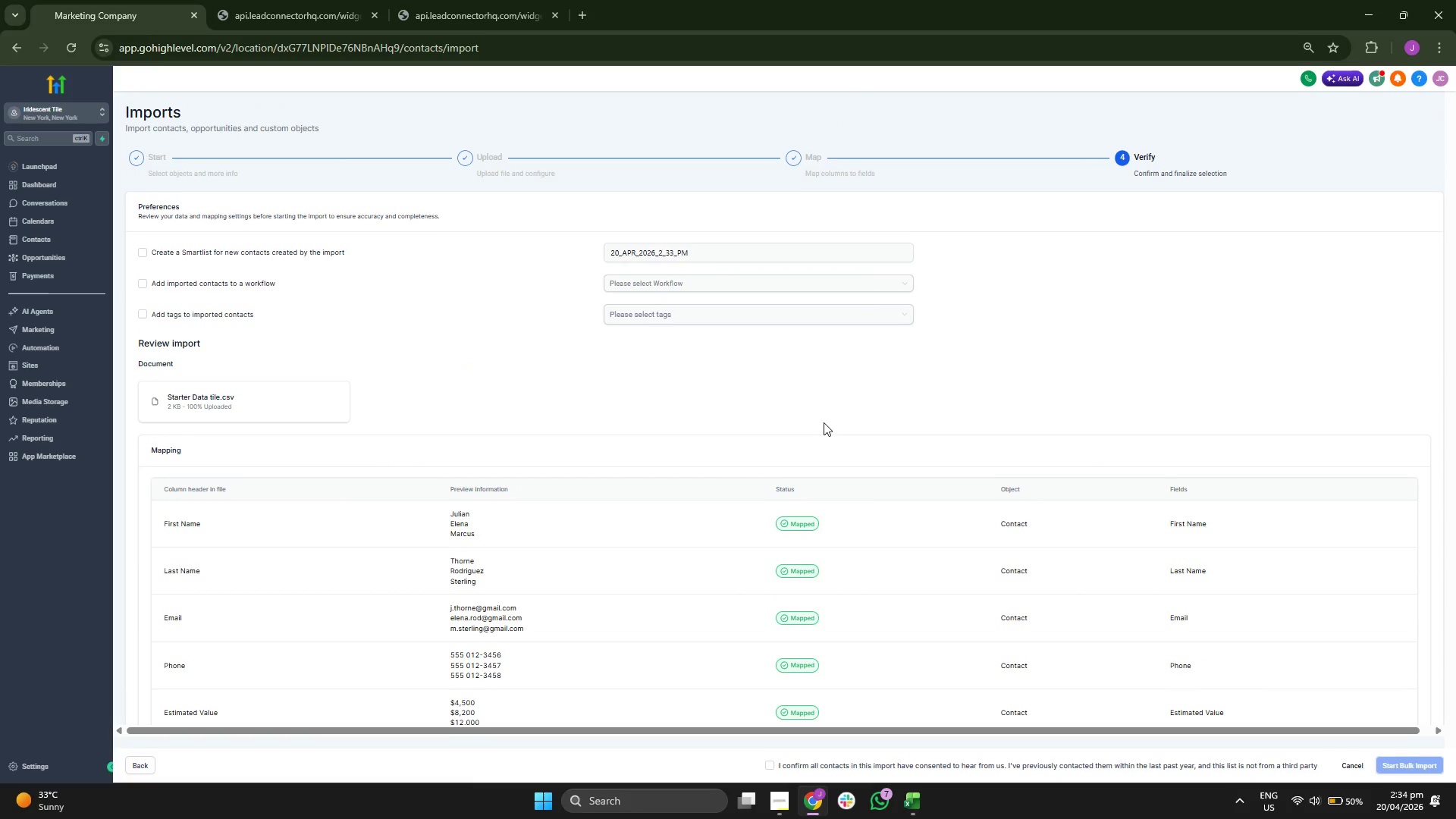 
scroll: coordinate [822, 424], scroll_direction: down, amount: 4.0
 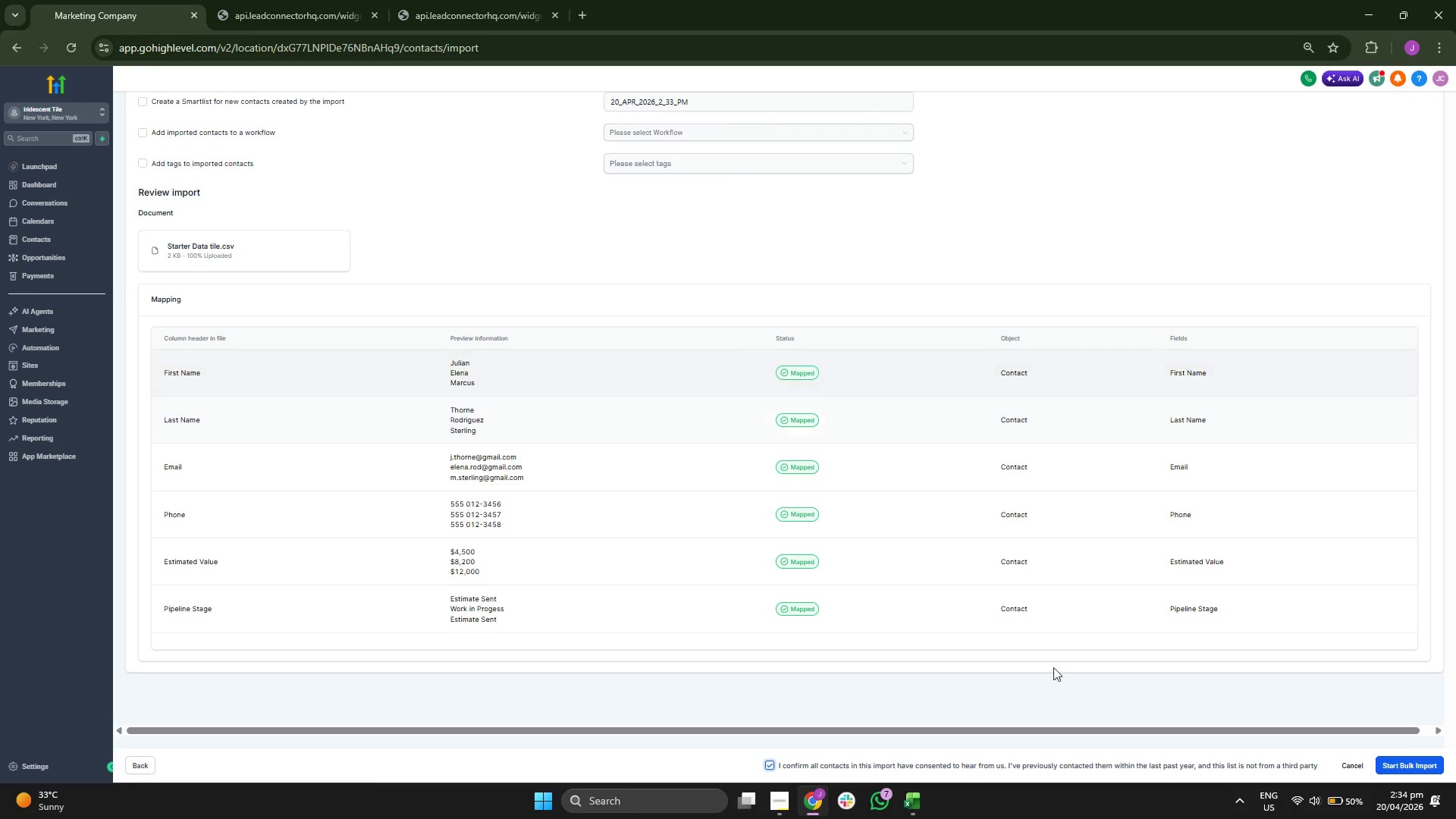 
wait(5.13)
 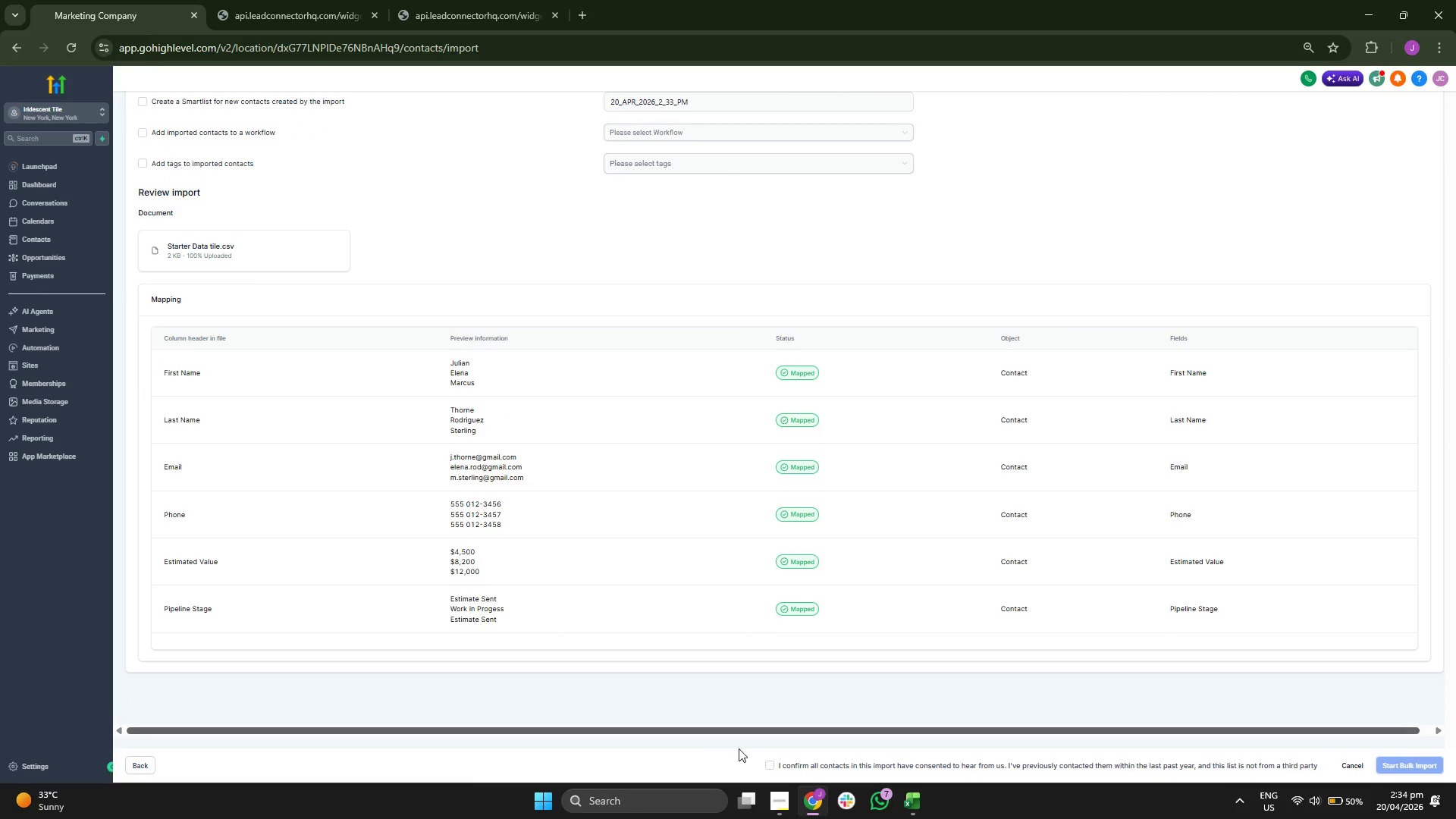 
left_click([1400, 766])
 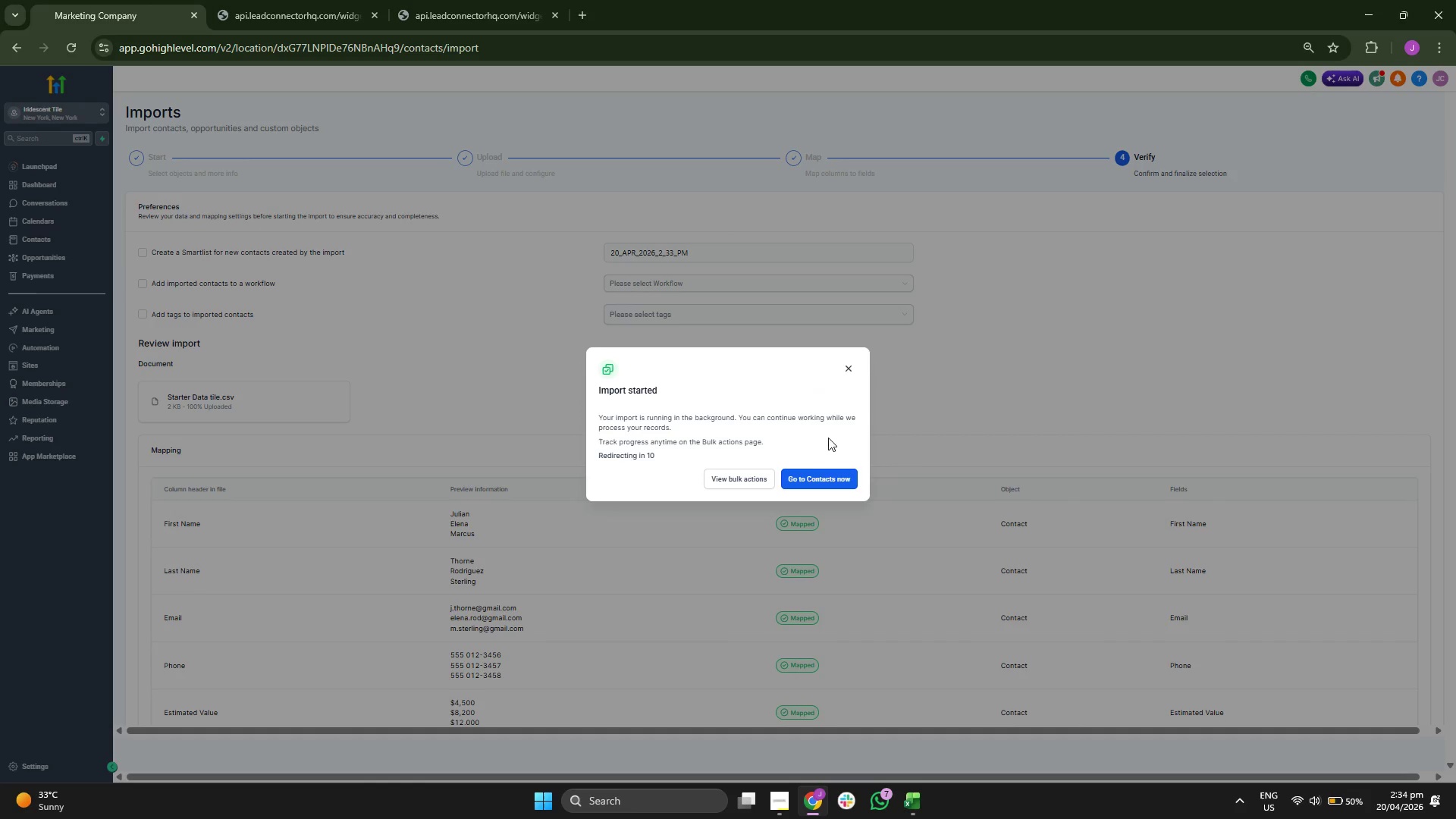 
left_click([830, 485])
 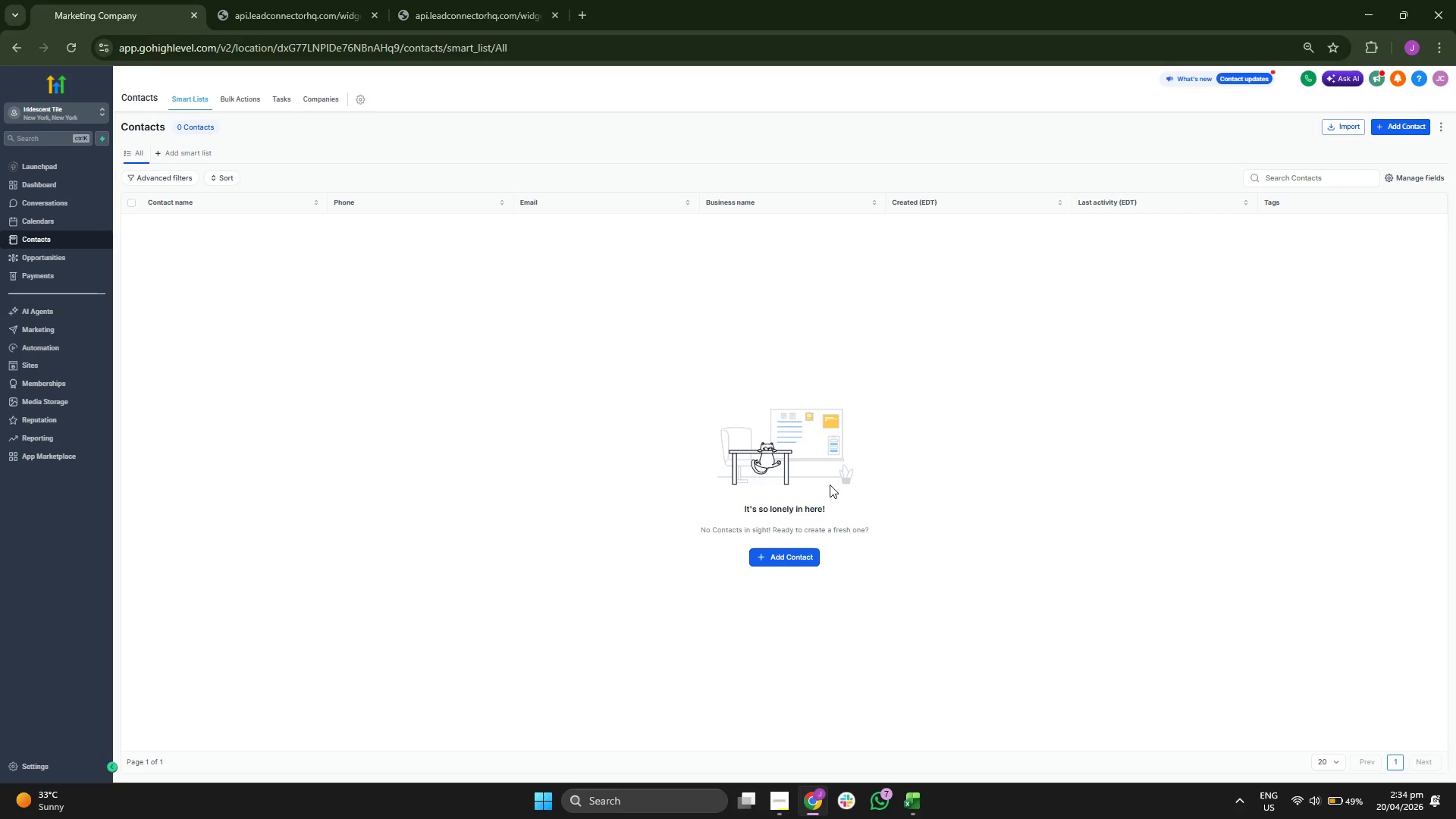 
wait(8.19)
 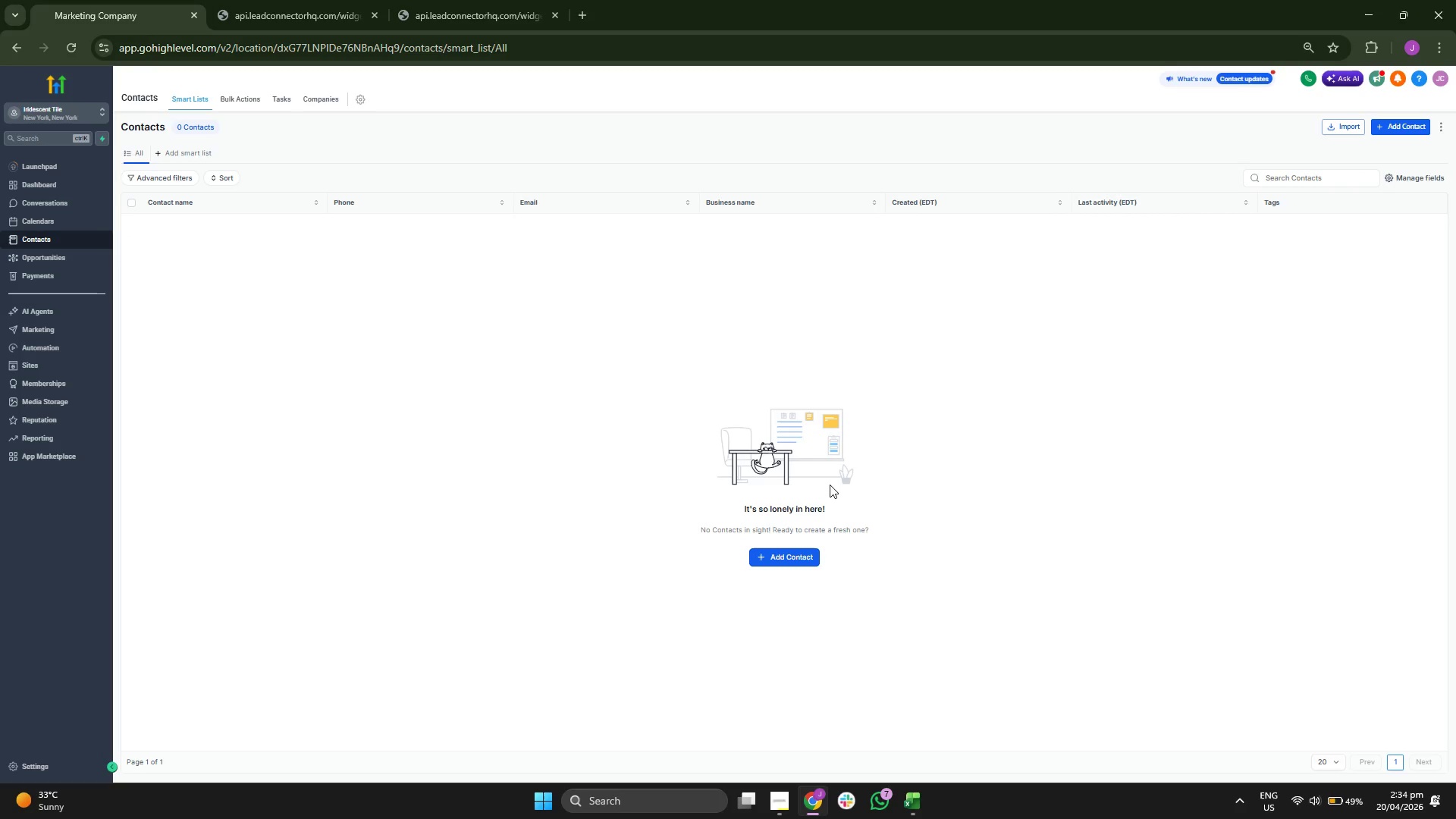 
left_click([196, 95])
 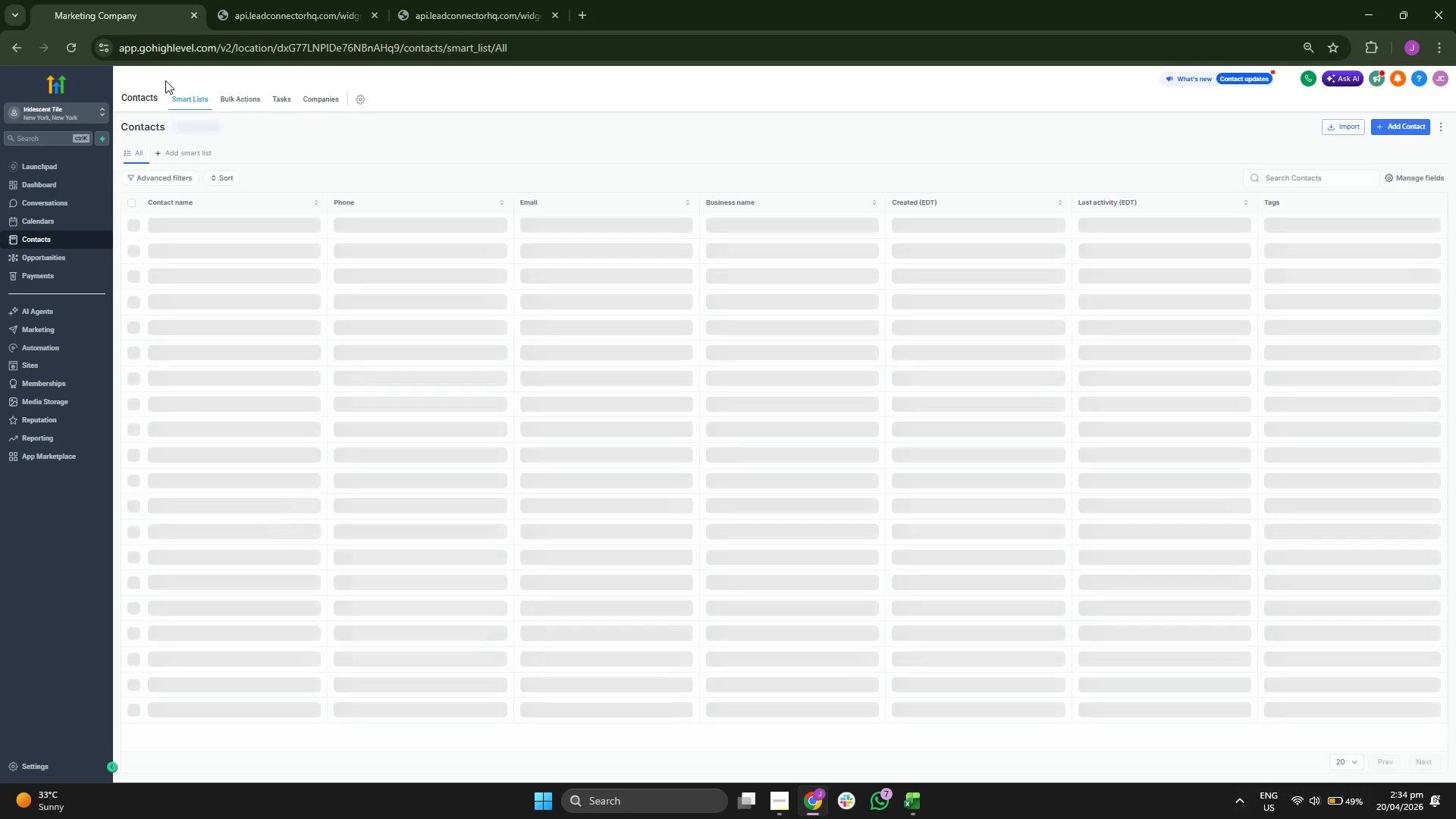 
left_click([76, 52])
 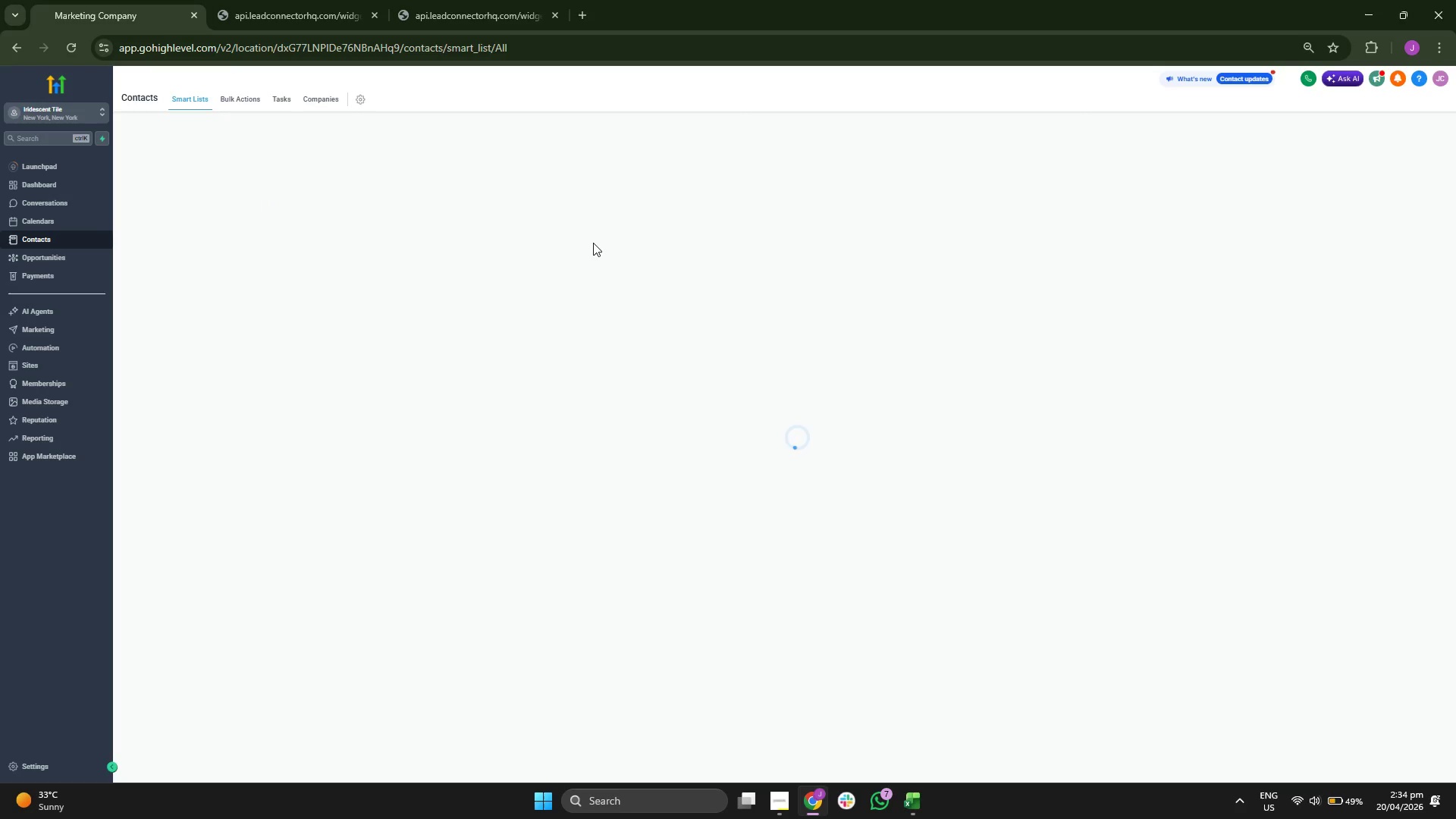 
wait(16.17)
 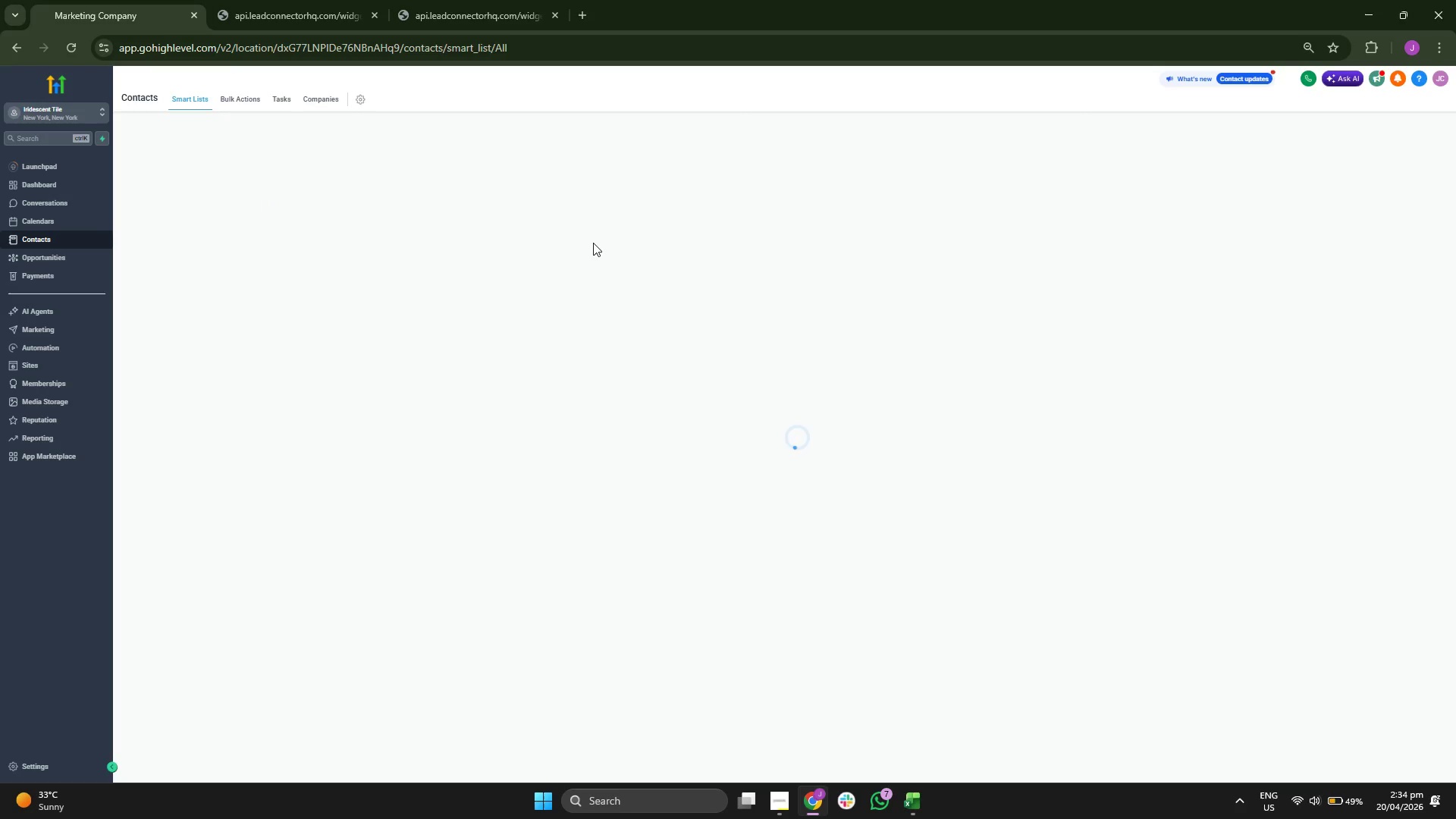 
left_click([237, 99])
 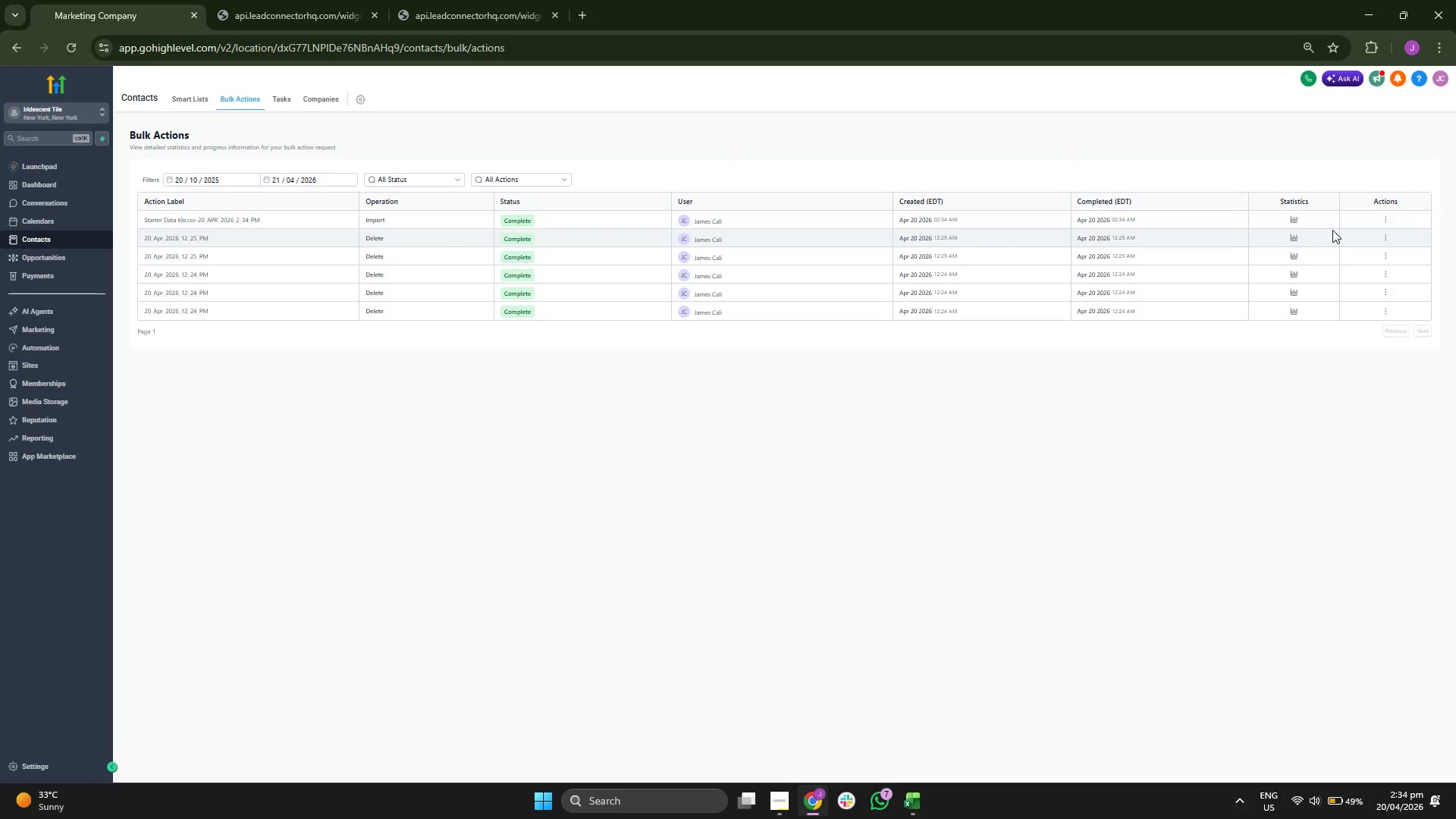 
wait(5.72)
 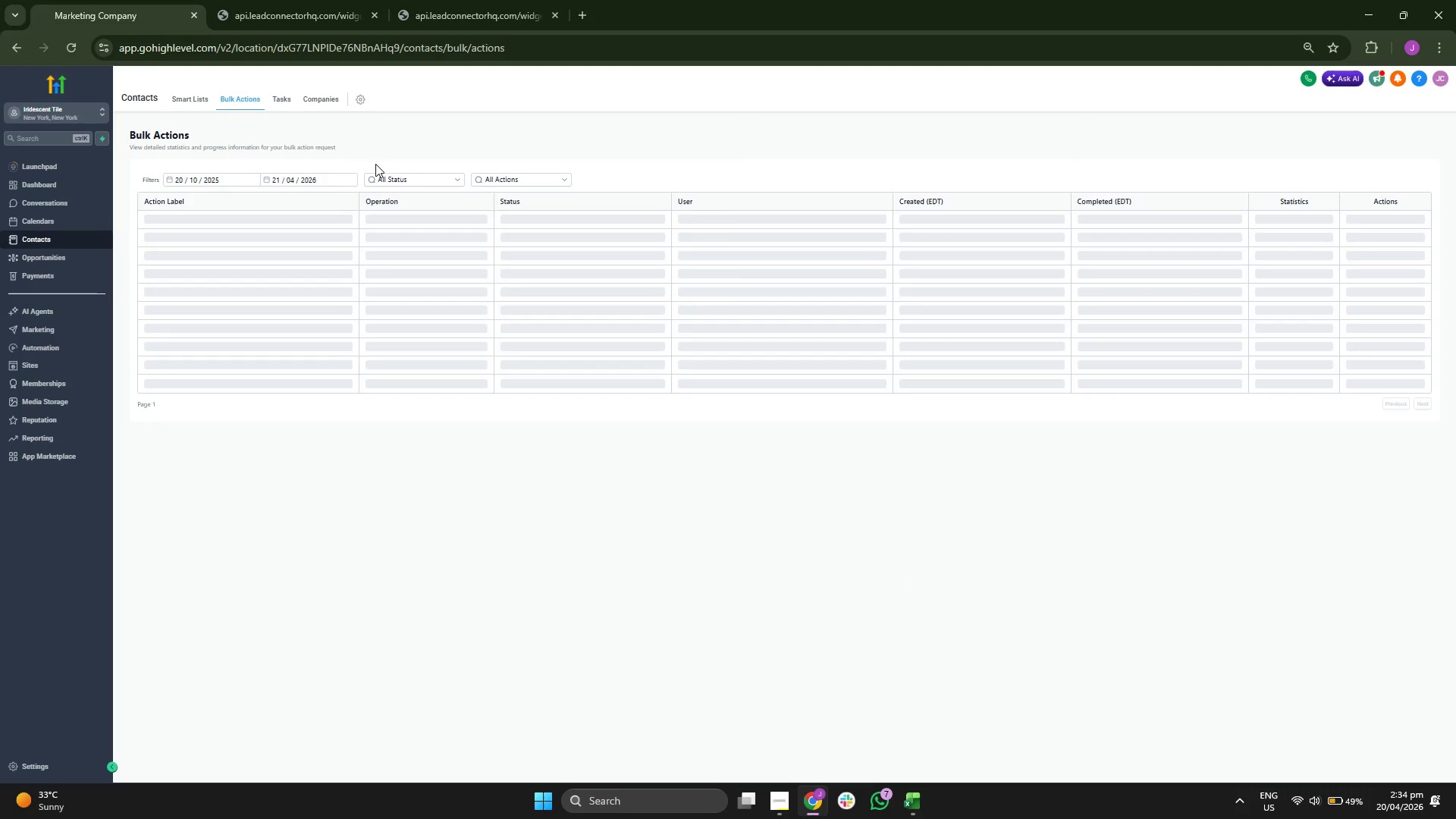 
double_click([1386, 221])
 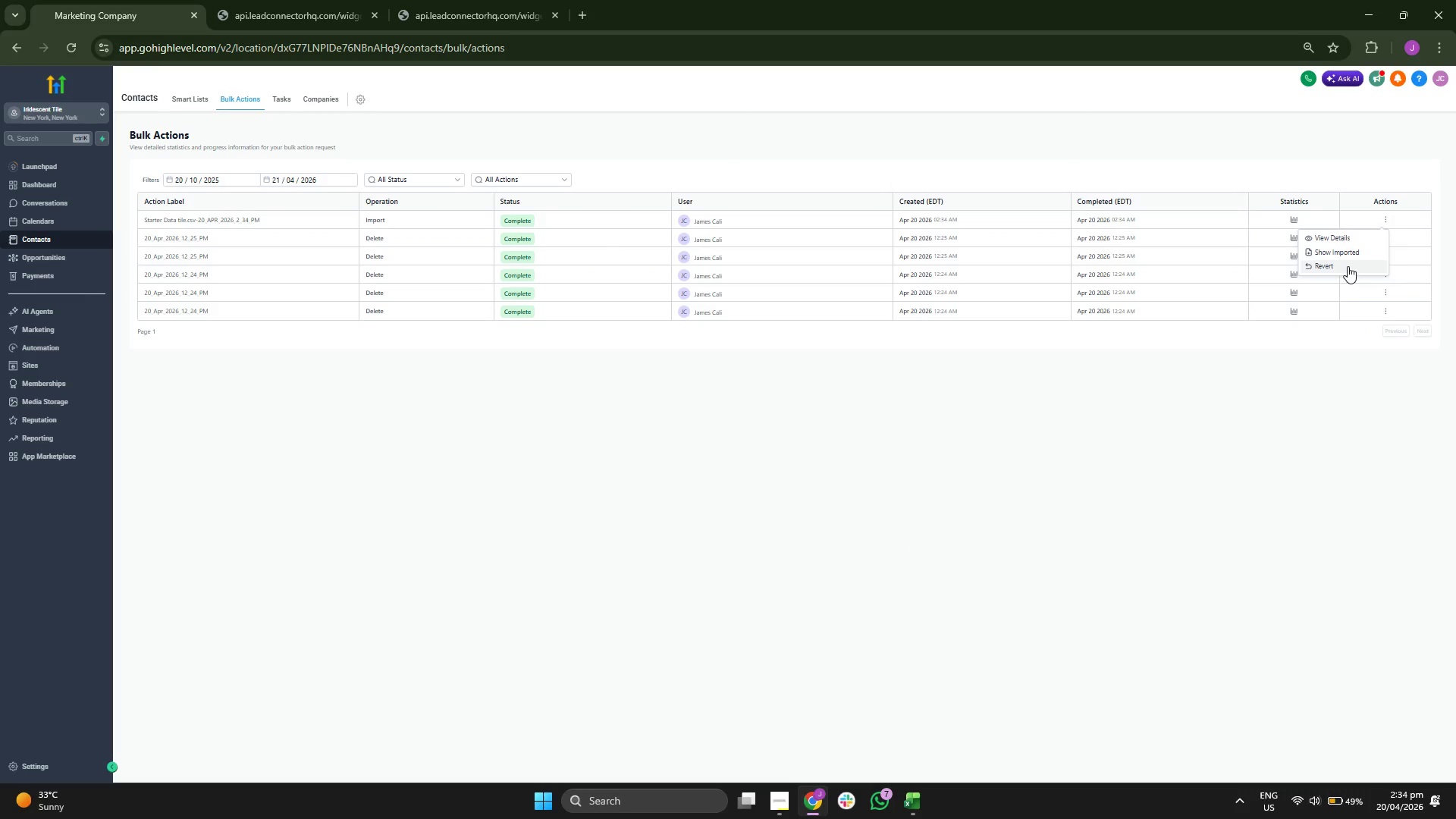 
left_click([1348, 265])
 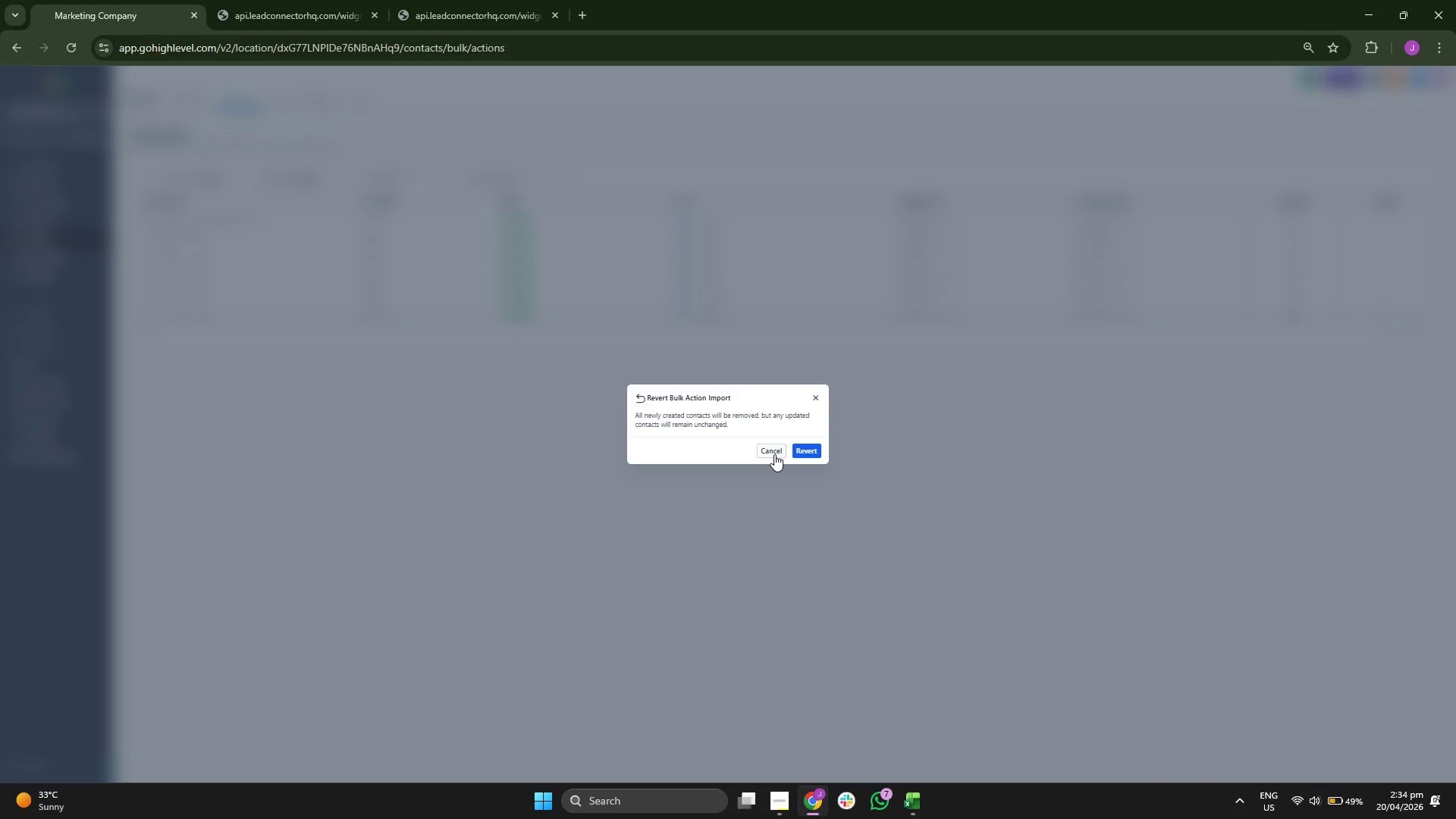 
wait(6.2)
 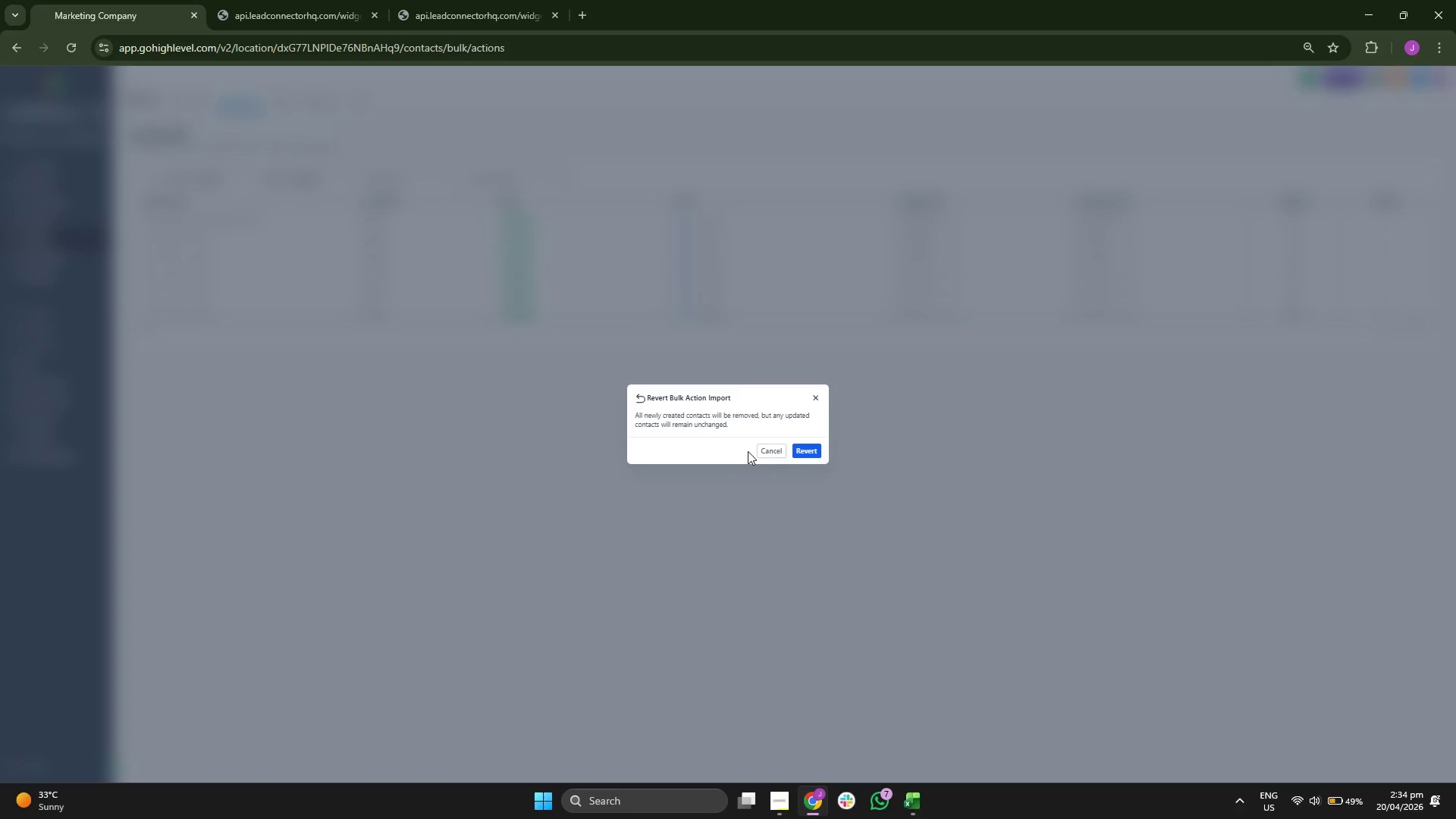 
left_click([1382, 215])
 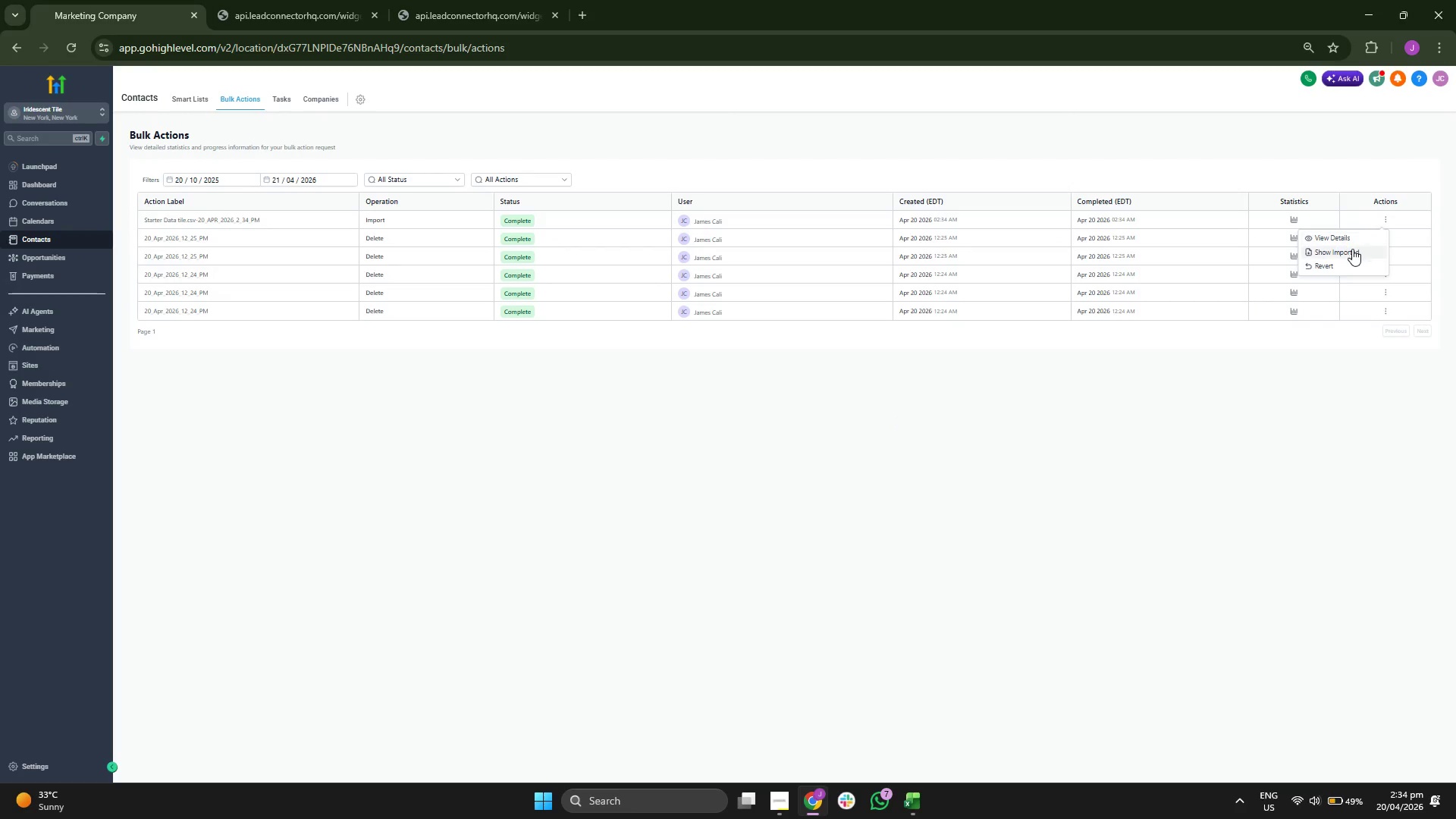 
left_click([1351, 249])
 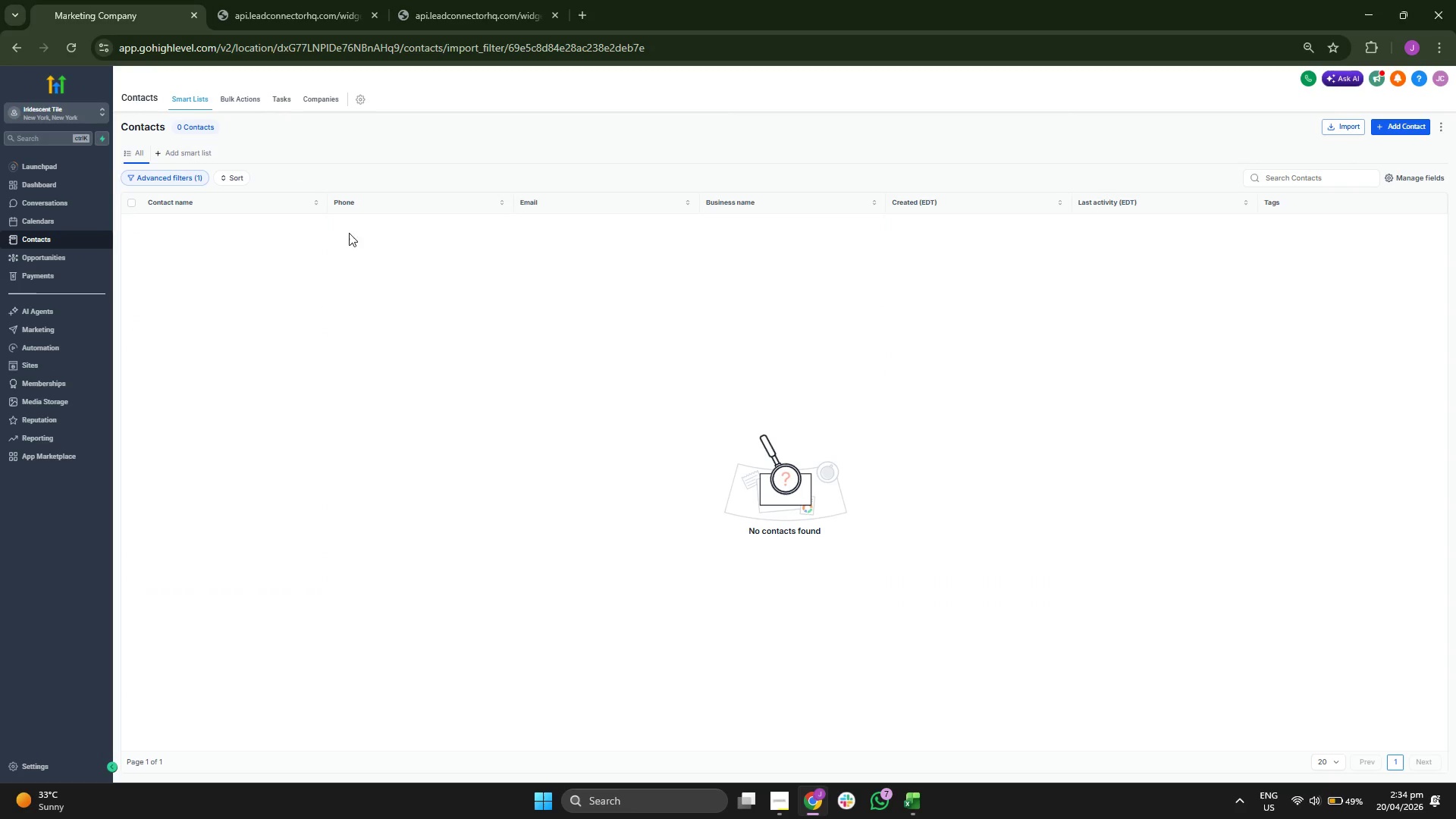 
left_click([181, 182])
 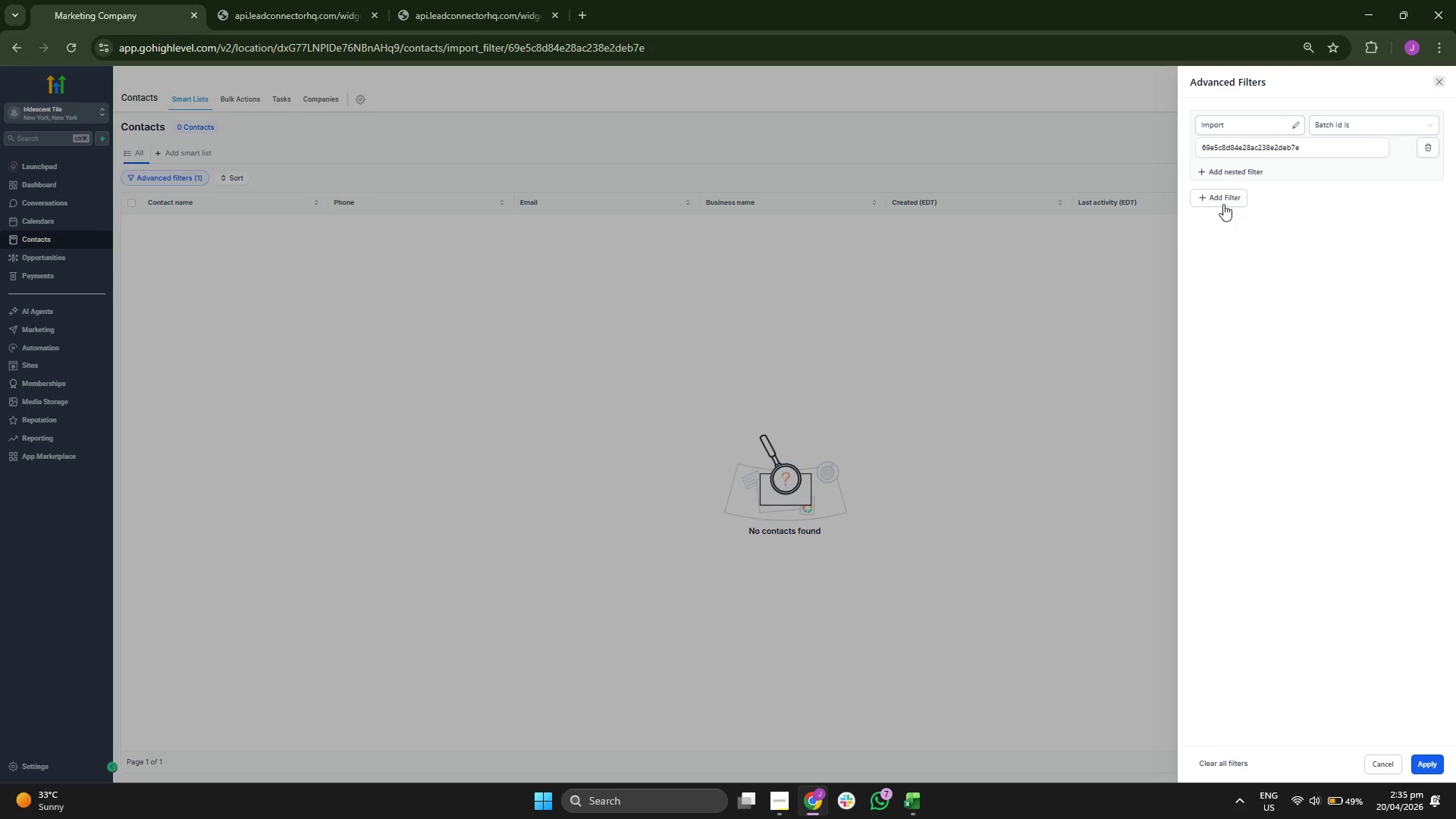 
left_click([1294, 146])
 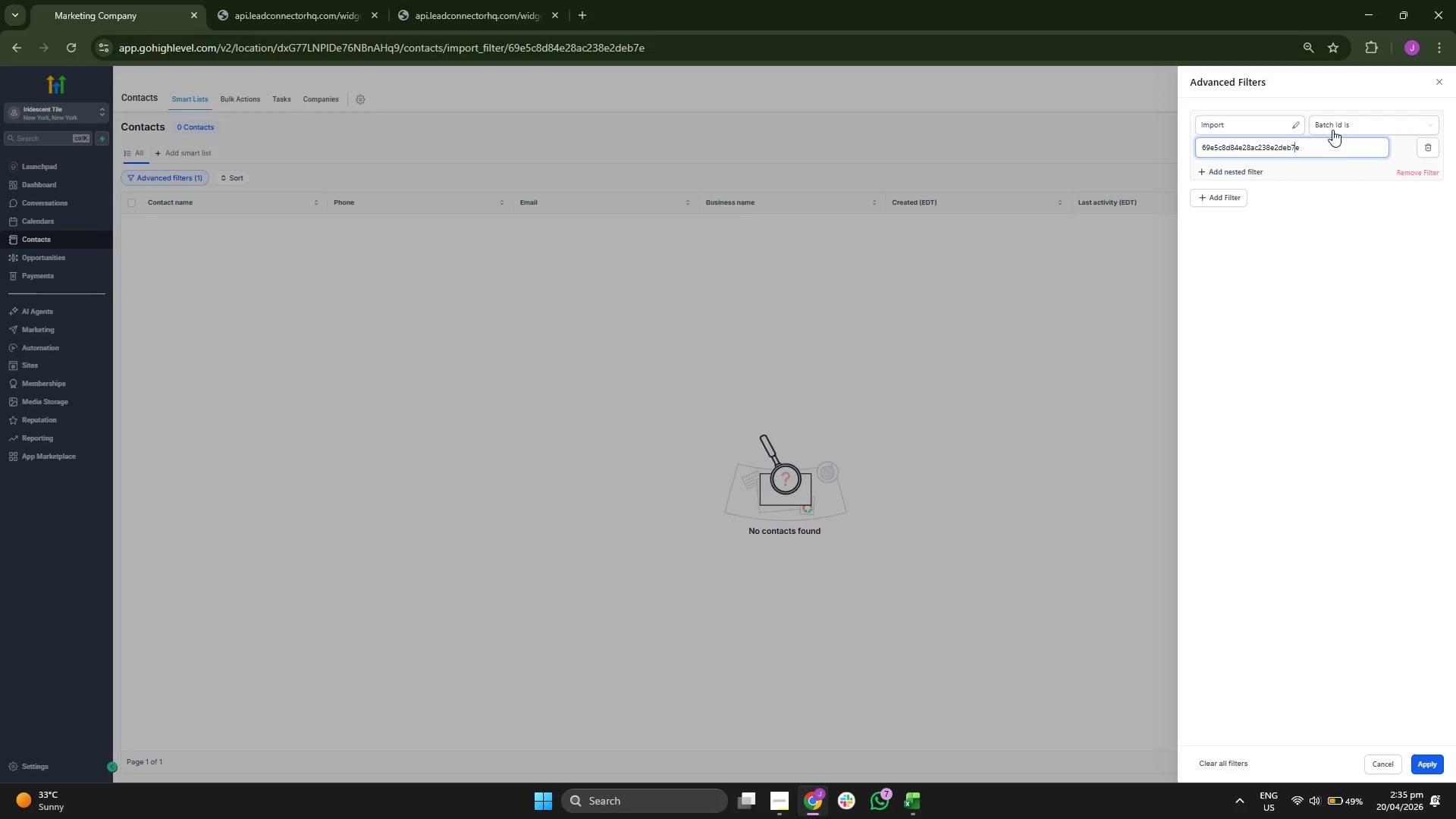 
left_click([1356, 118])
 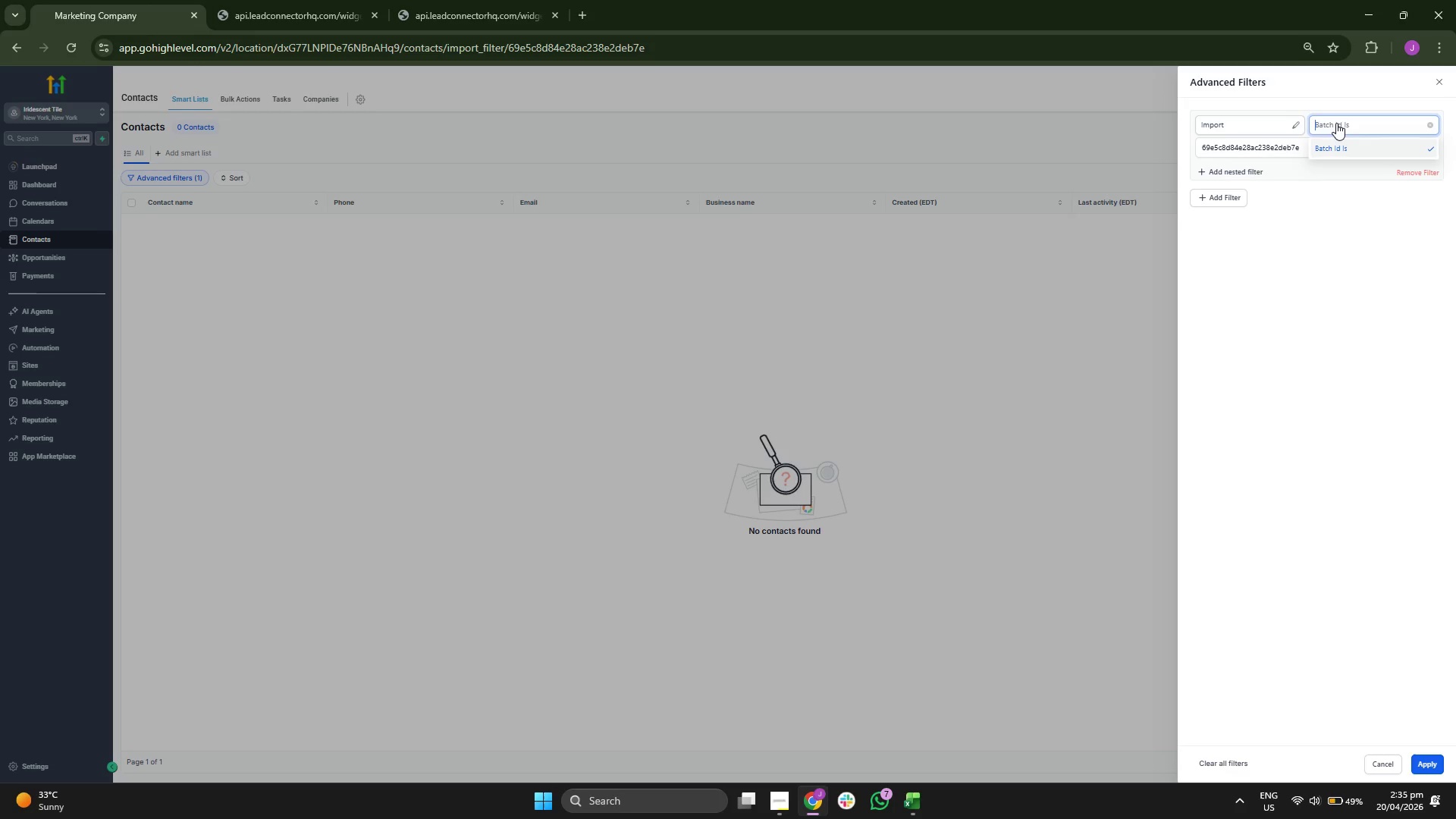 
left_click([1249, 124])
 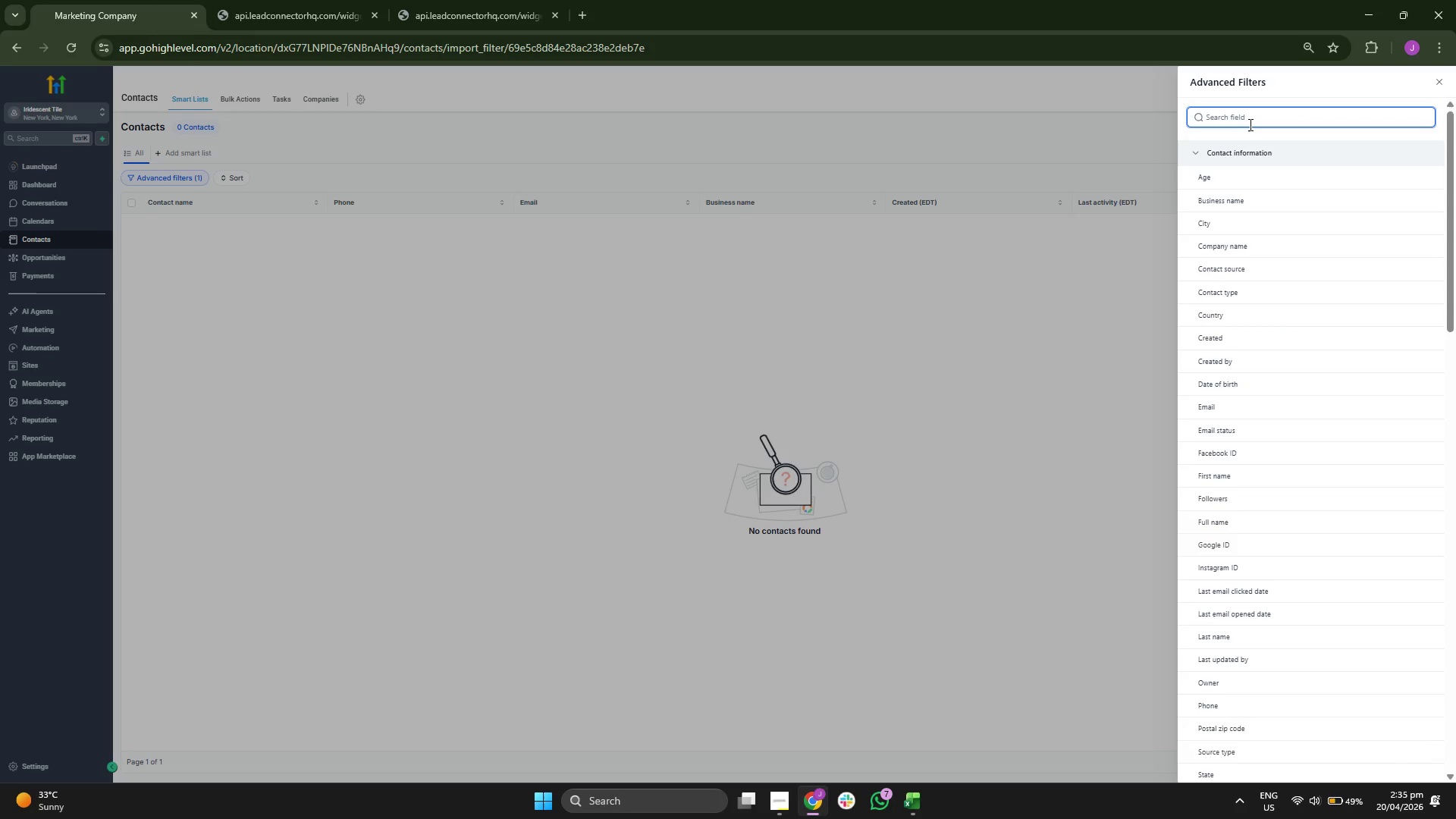 
left_click([1249, 124])
 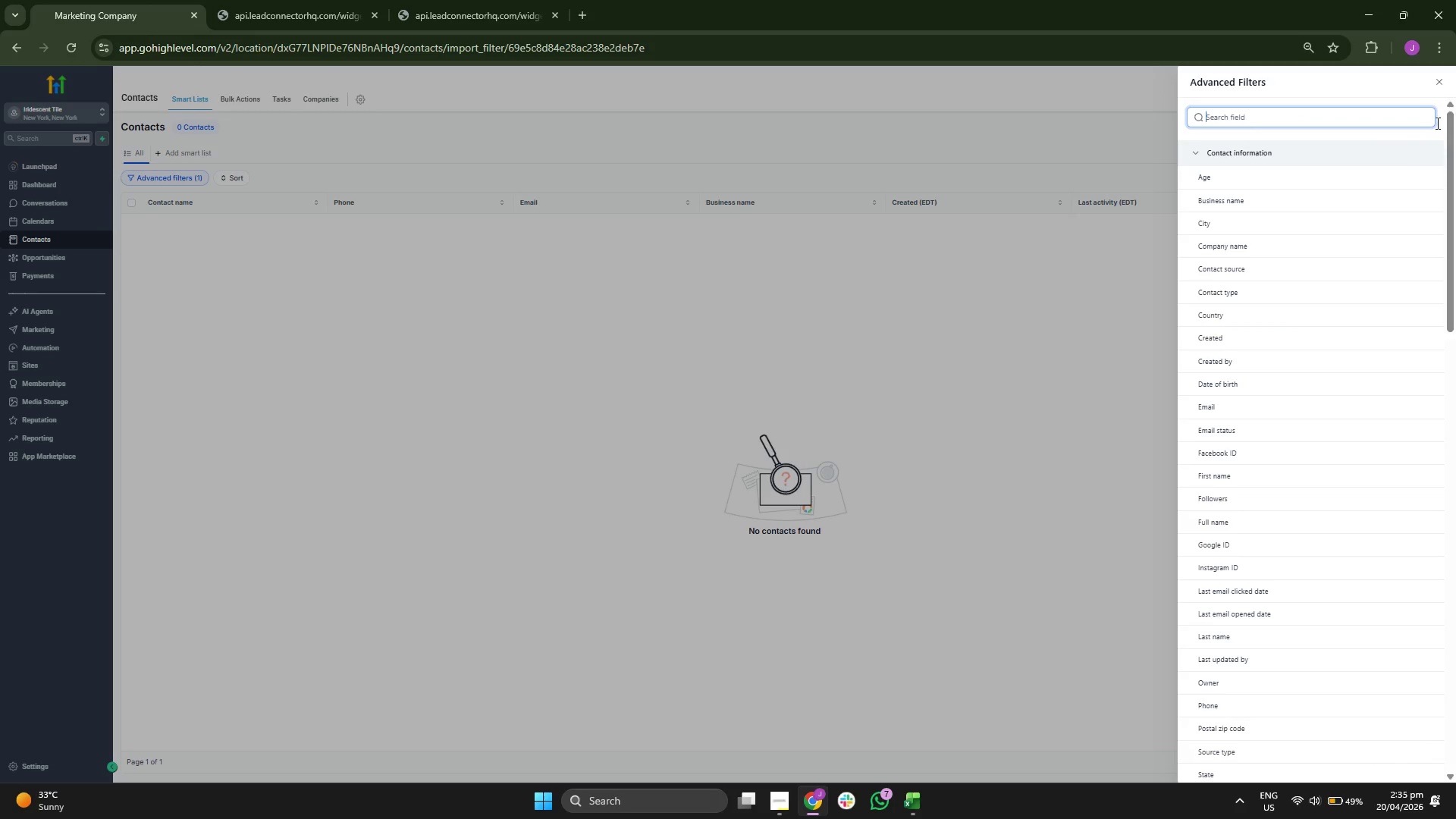 
left_click([1435, 85])
 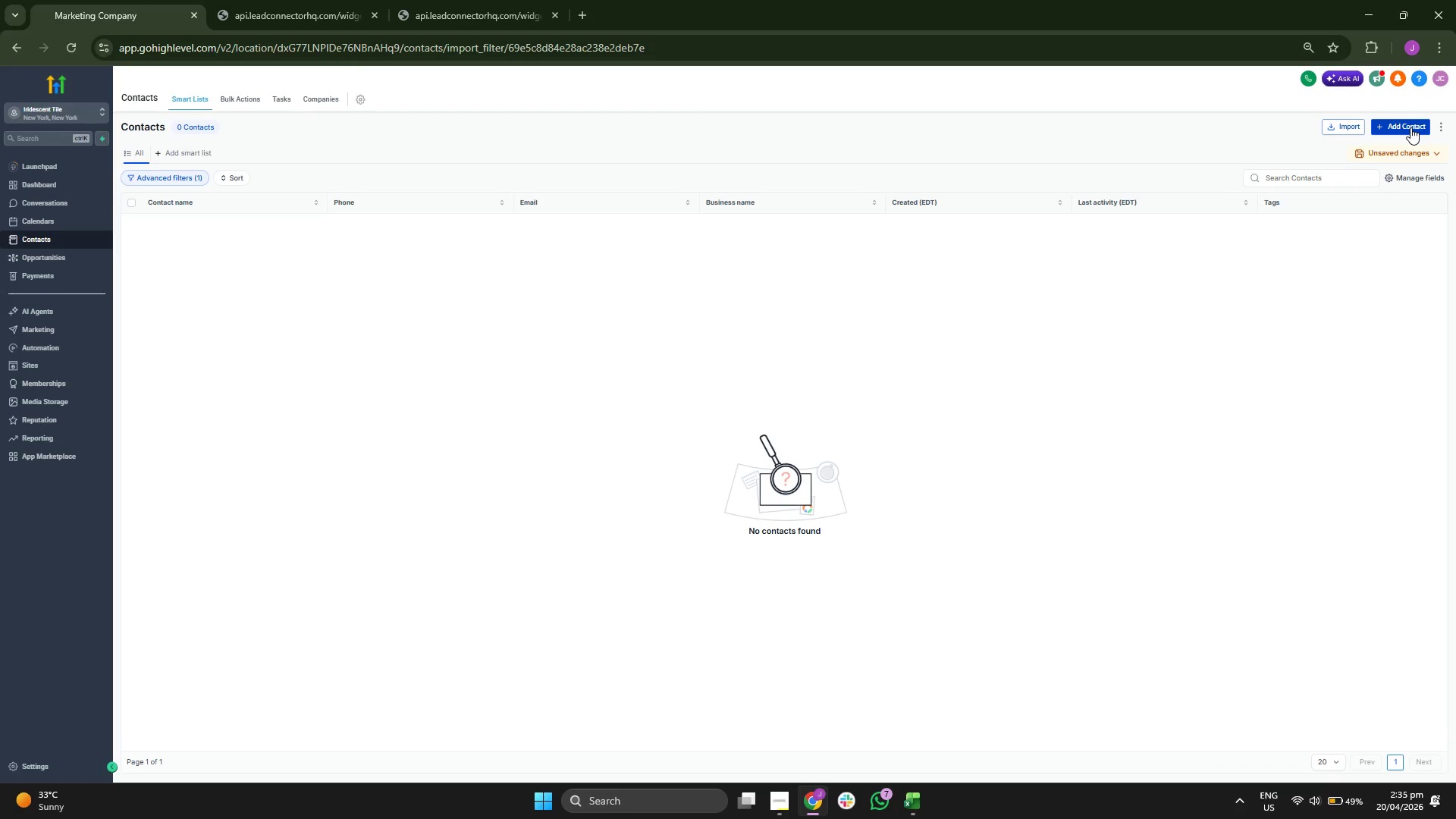 
left_click([1401, 129])
 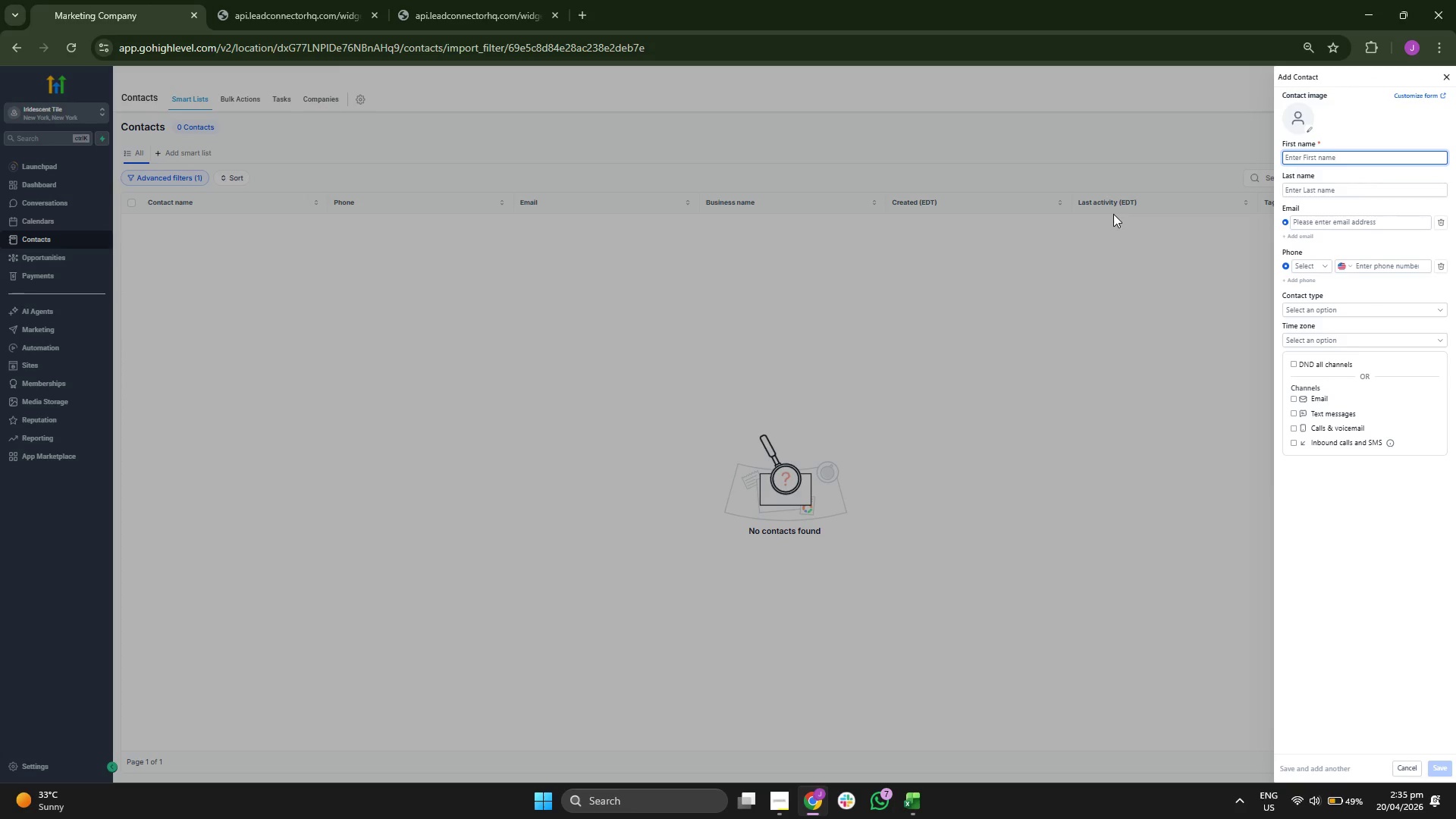 
left_click([1139, 228])
 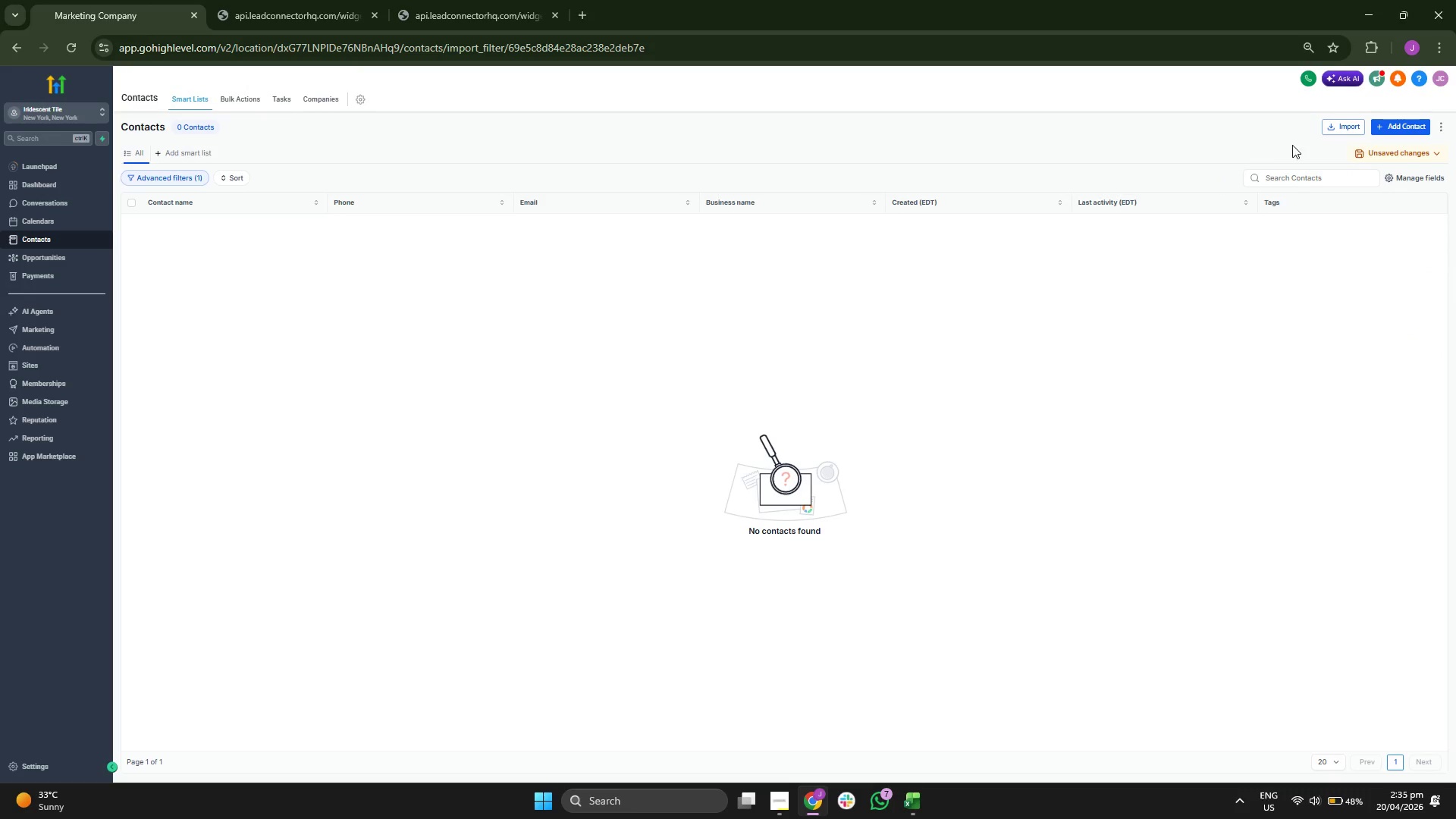 
left_click([1353, 126])
 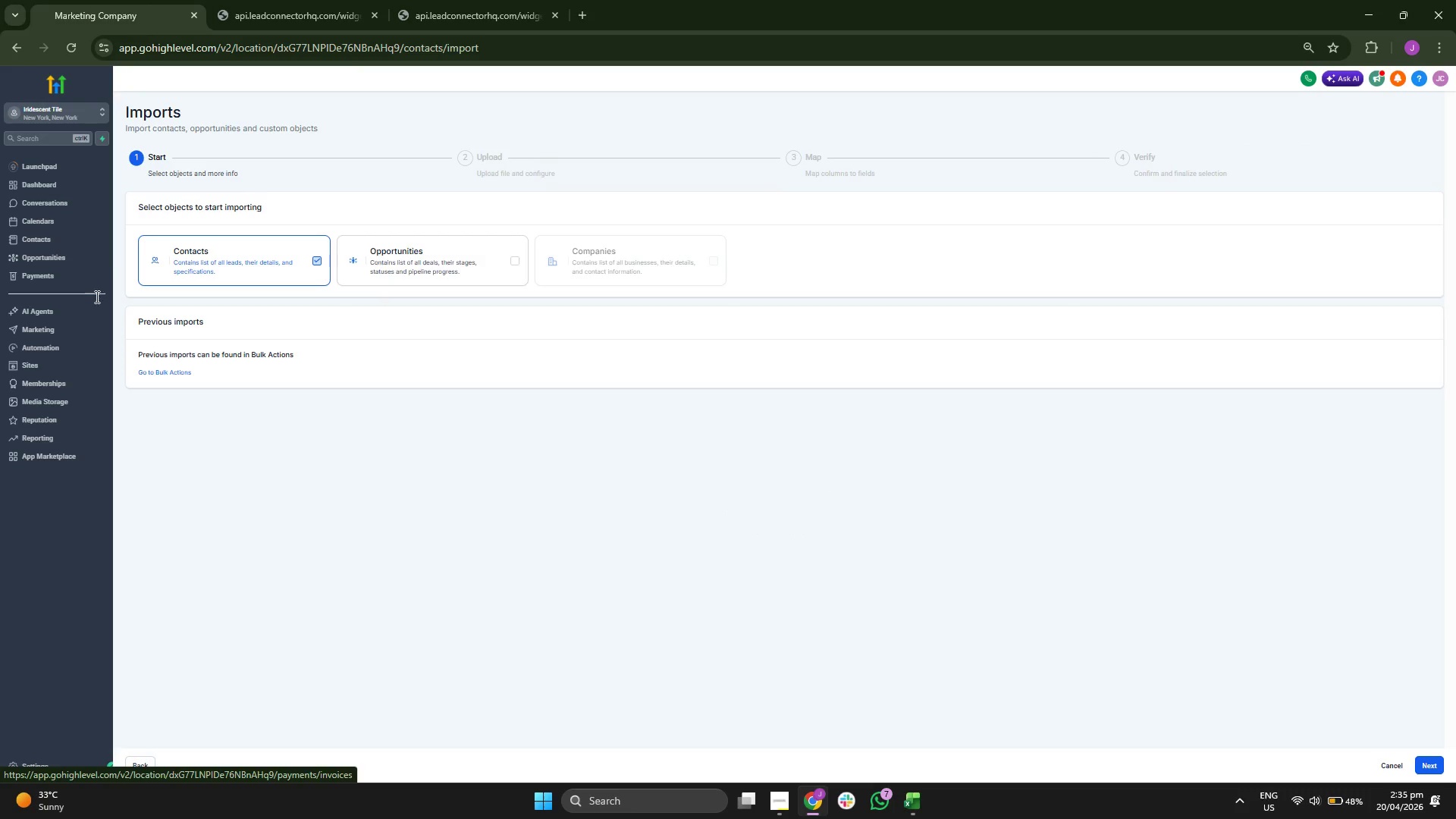 
left_click([57, 235])
 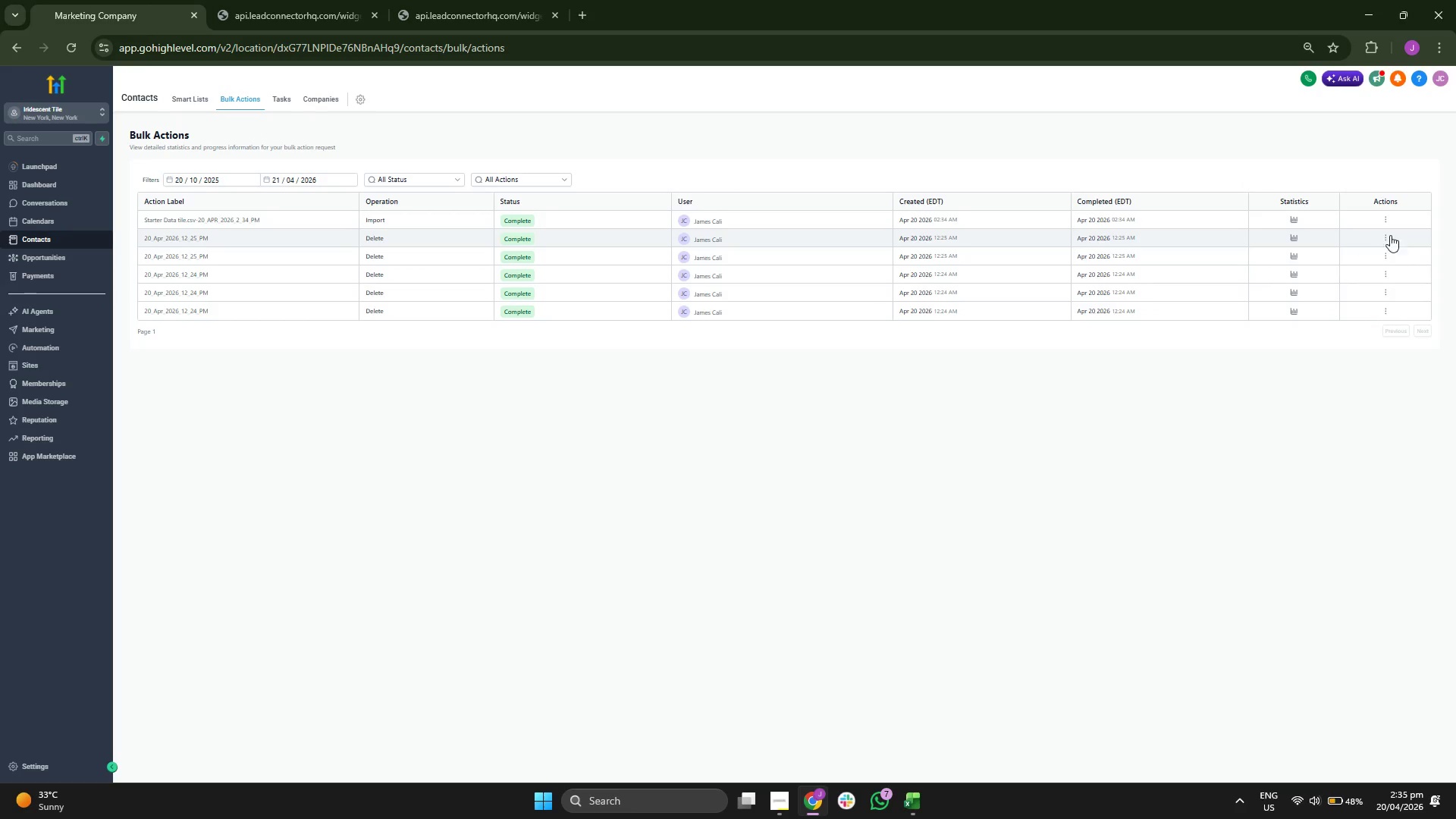 
double_click([1387, 216])
 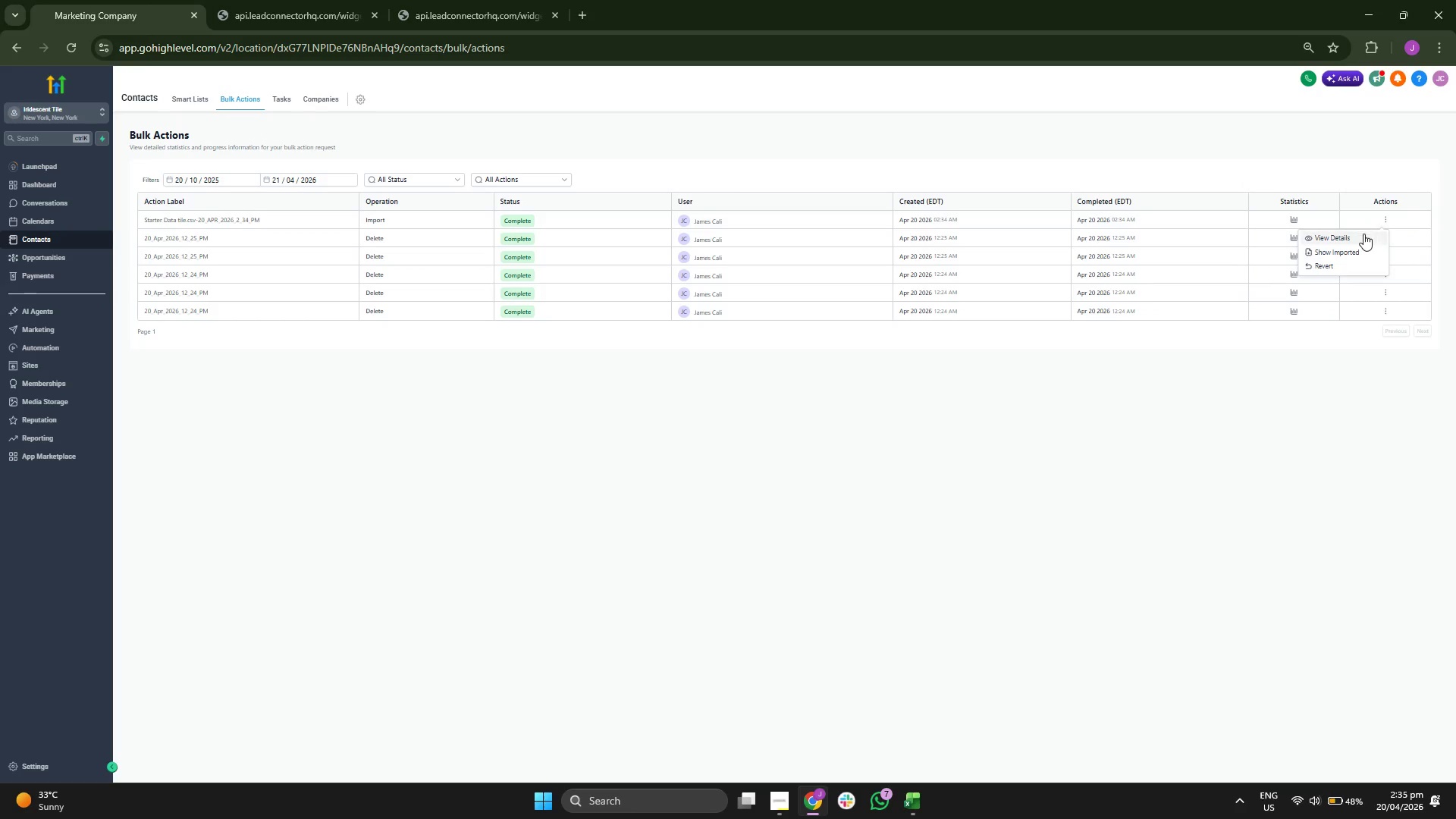 
left_click([1363, 234])
 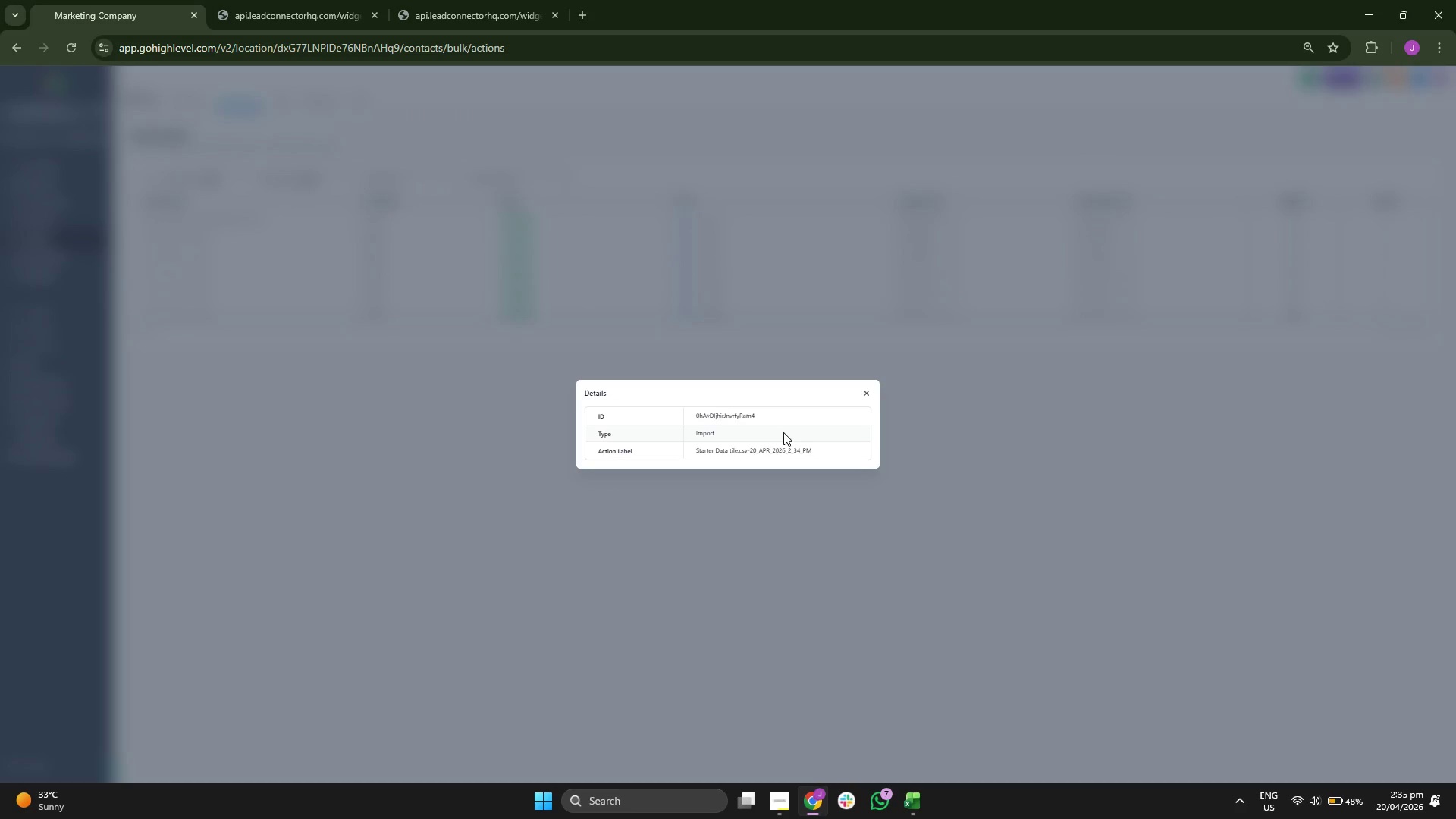 
left_click([780, 434])
 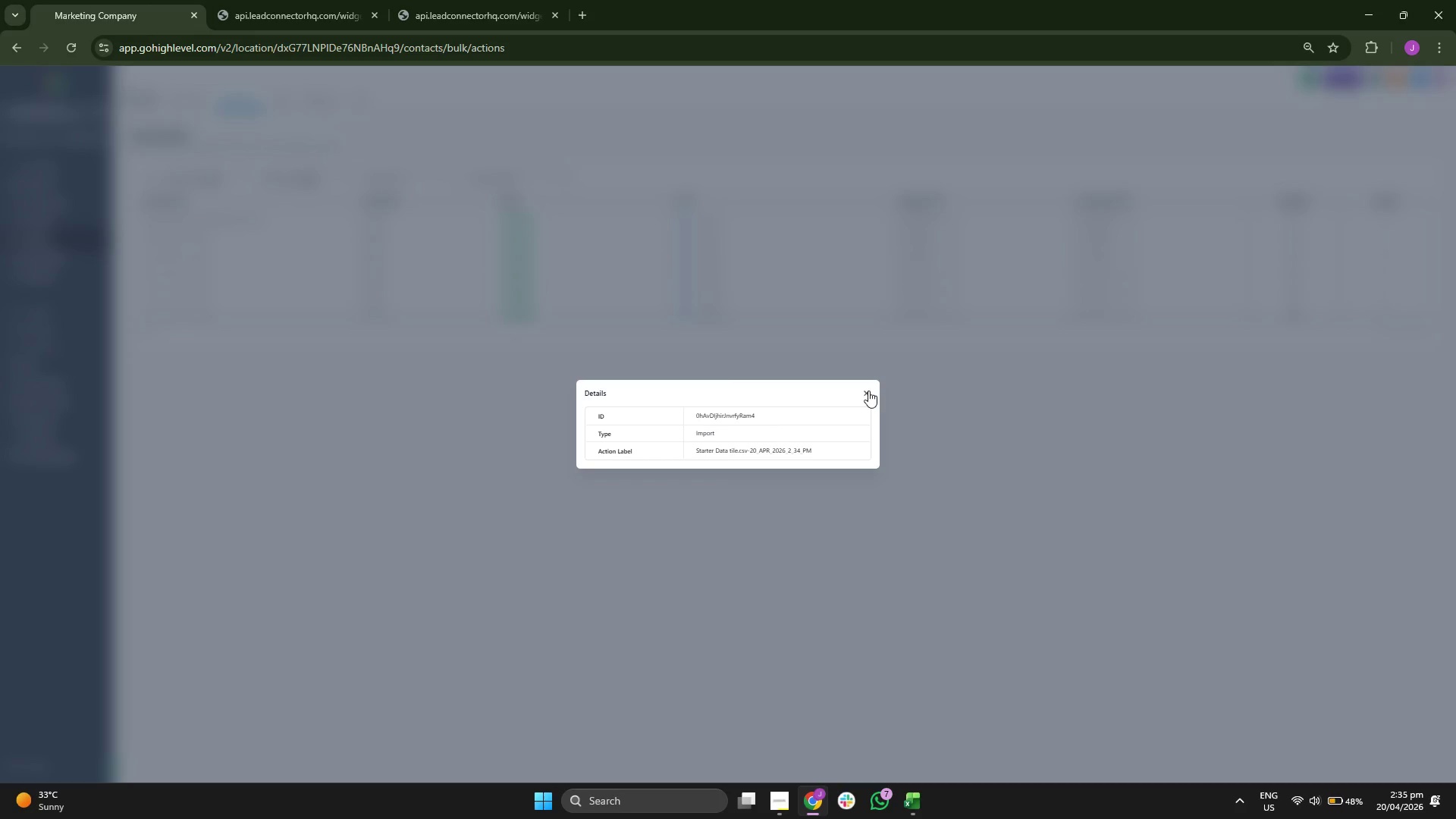 
left_click([868, 391])
 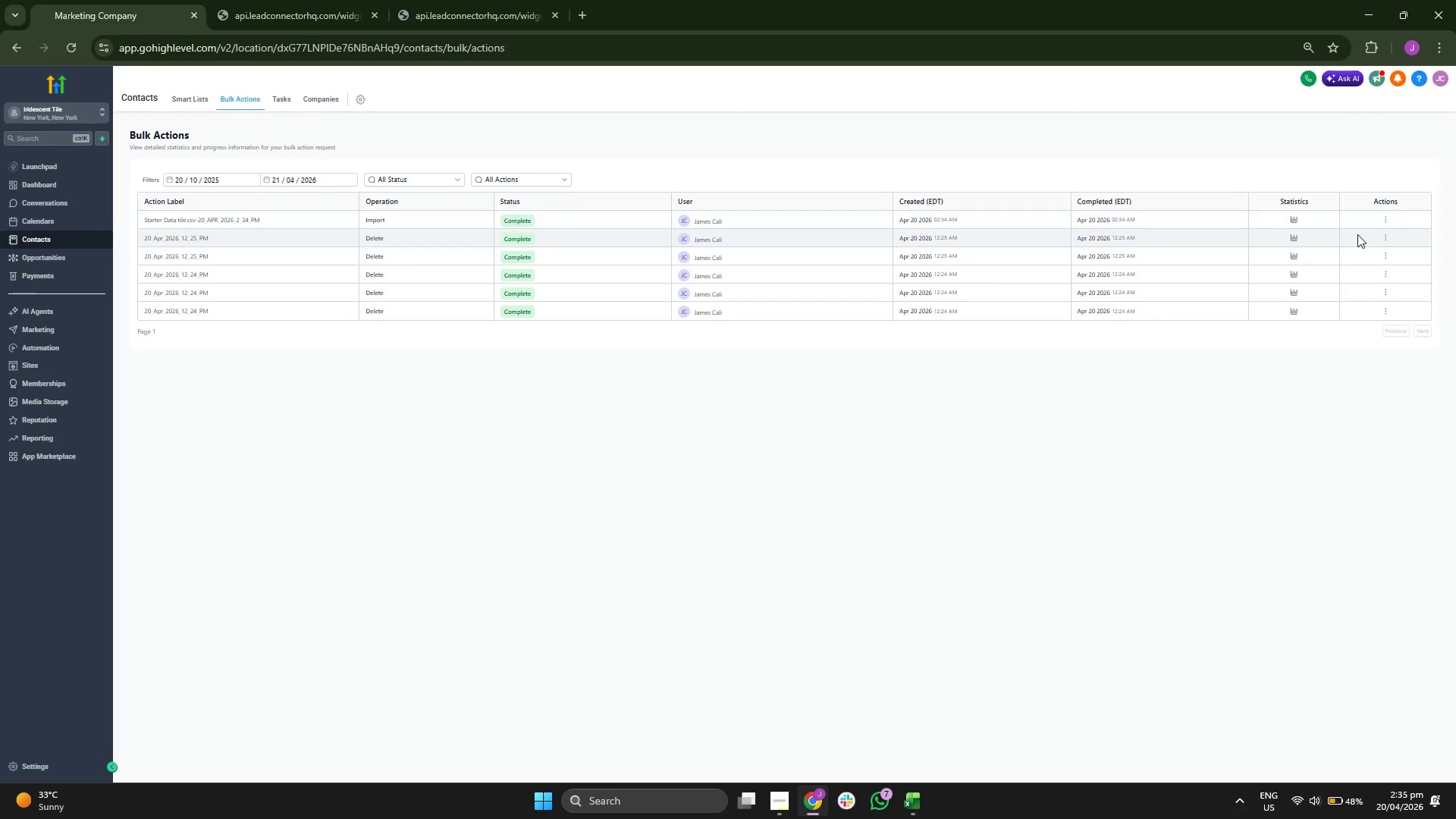 
left_click([1384, 220])
 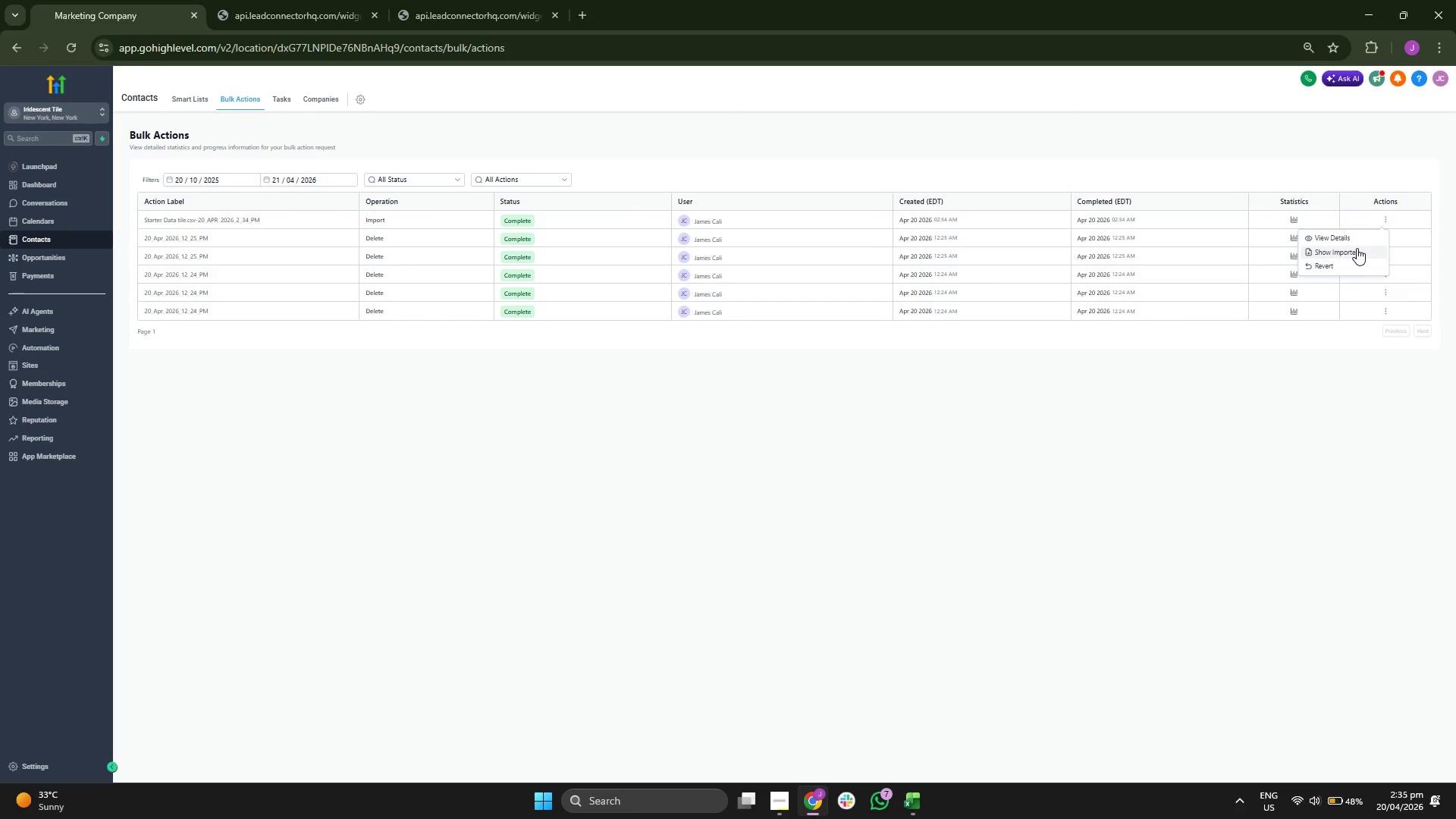 
left_click([1357, 248])
 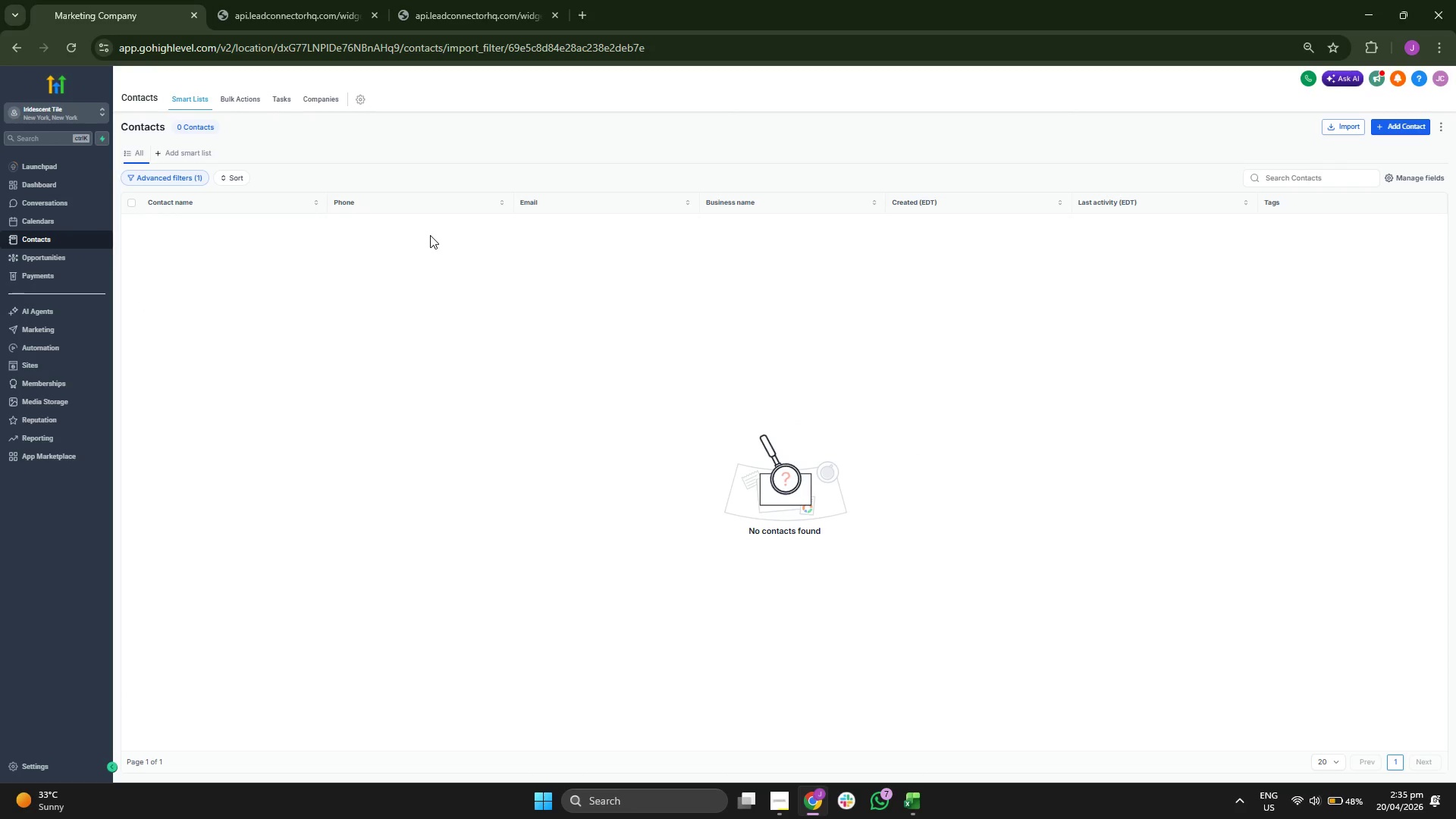 
double_click([202, 127])
 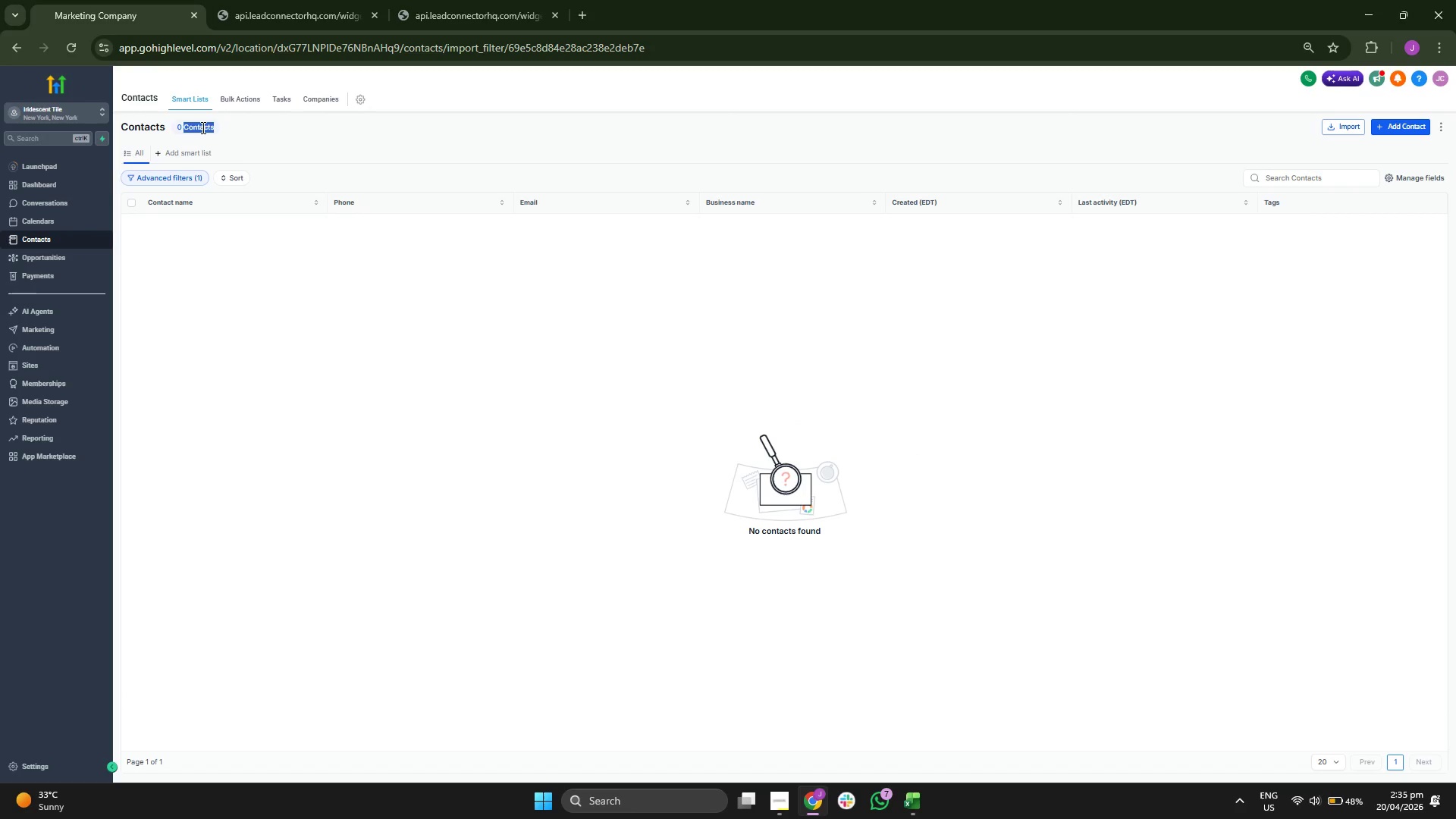 
triple_click([202, 127])
 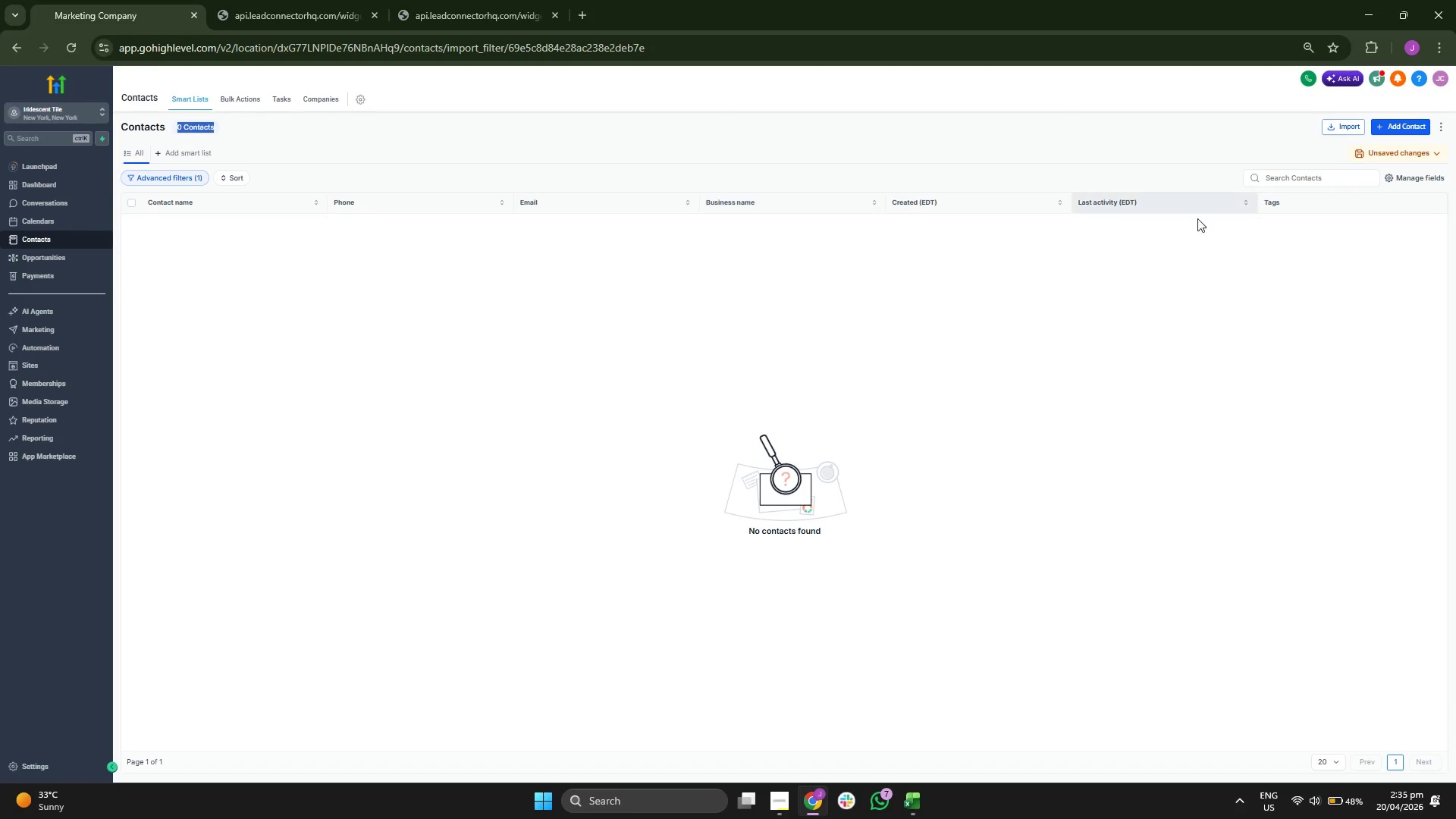 
left_click([1413, 152])
 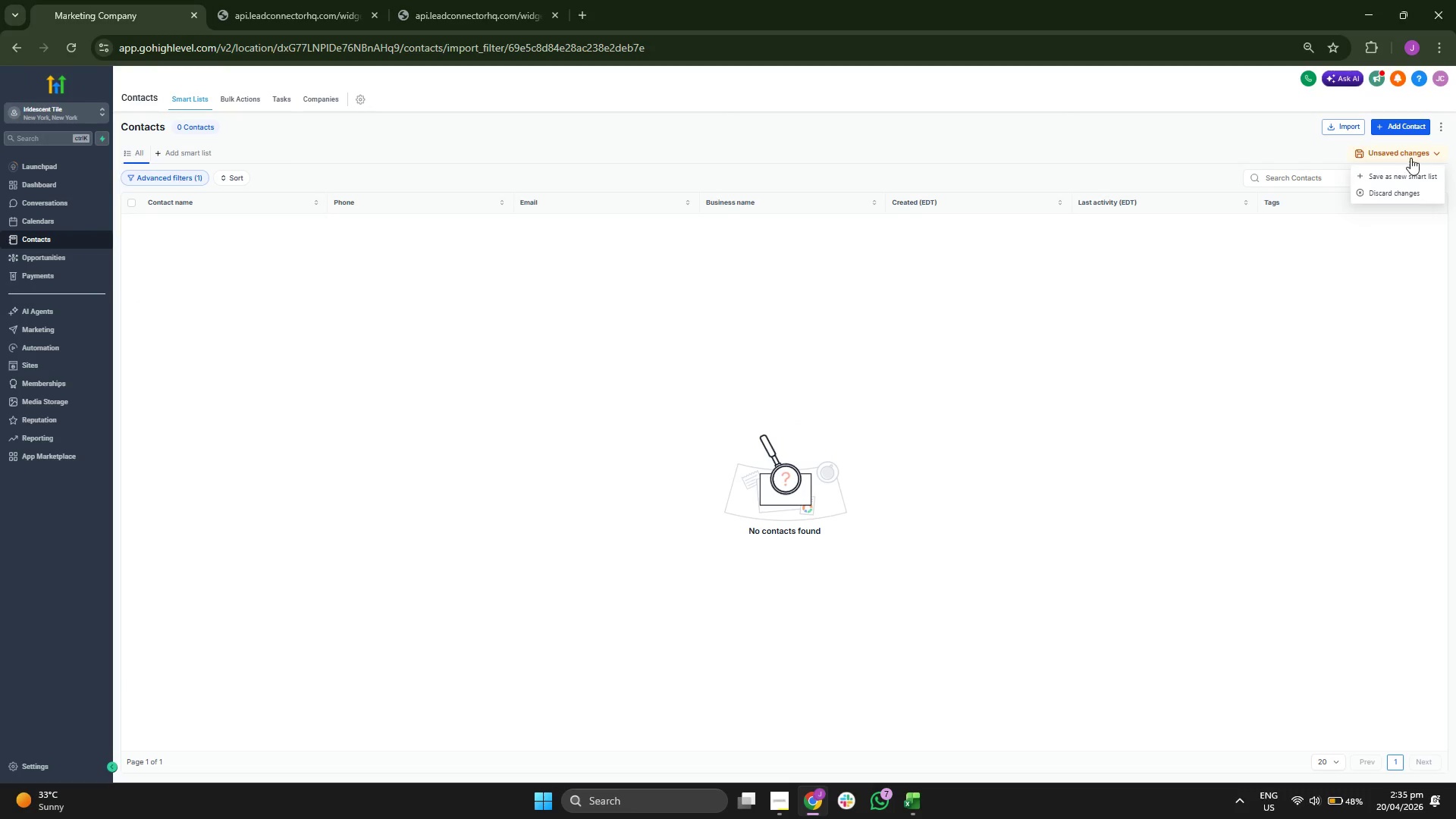 
left_click([1395, 189])
 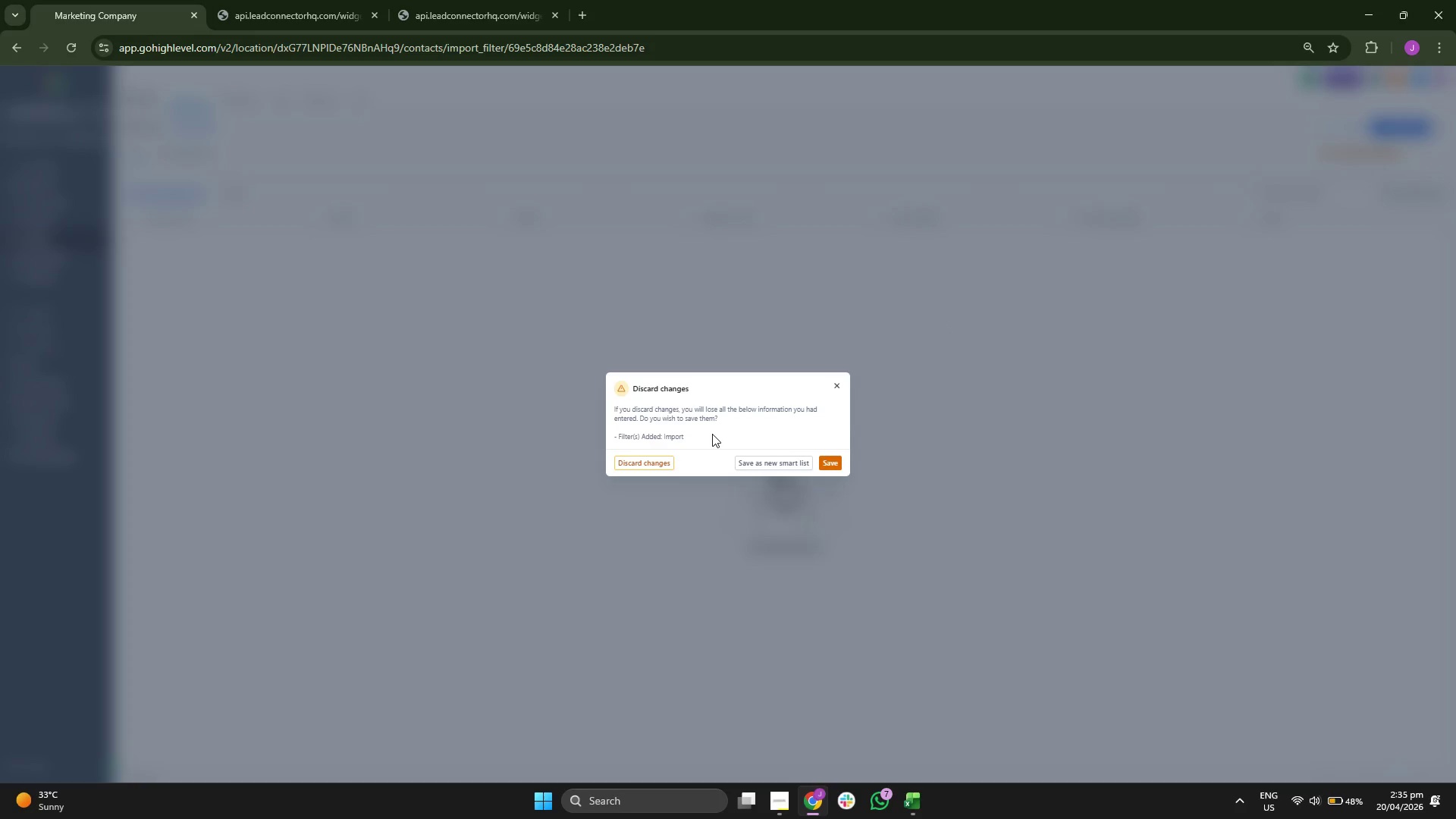 
wait(6.45)
 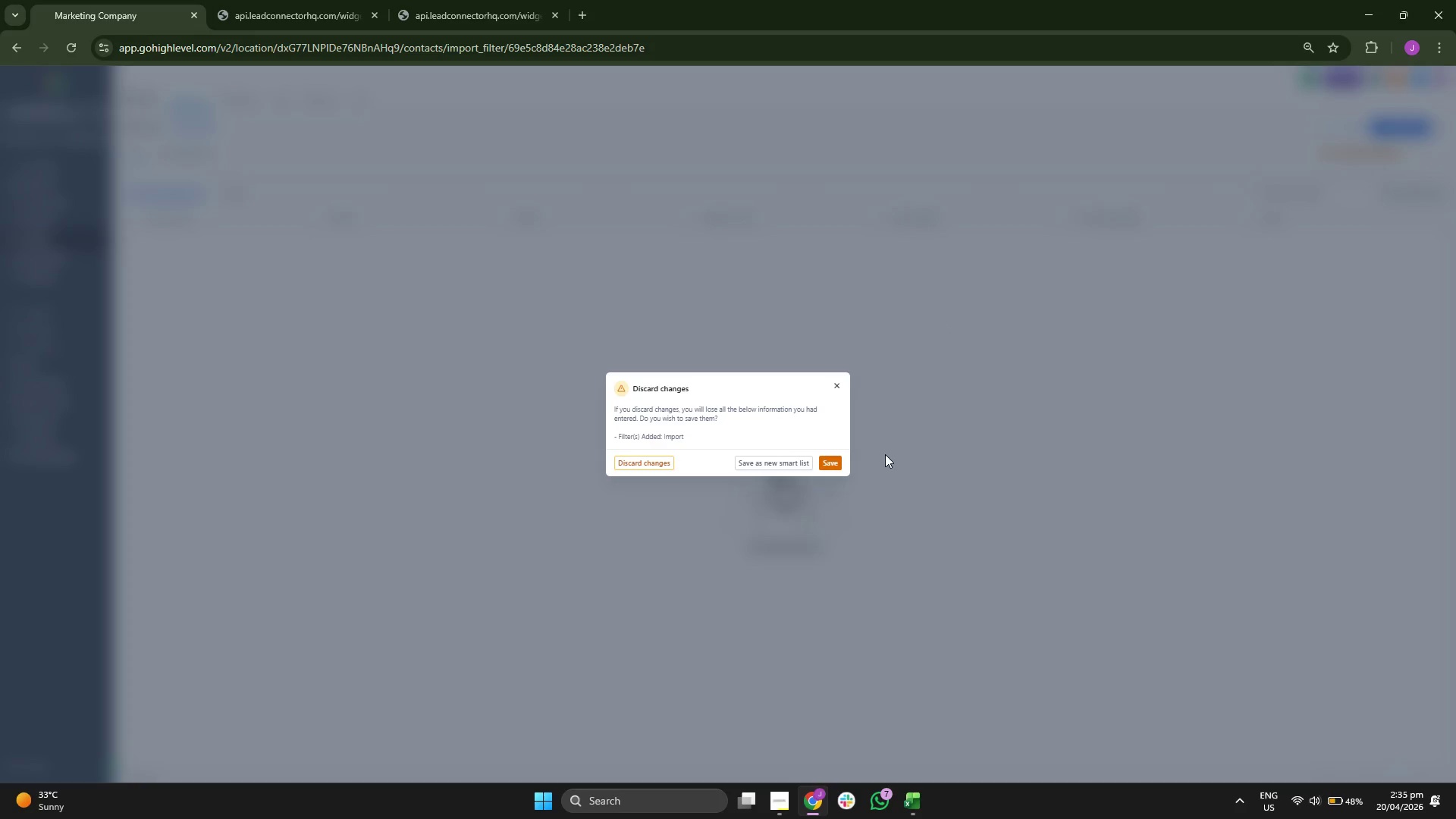 
left_click([836, 463])
 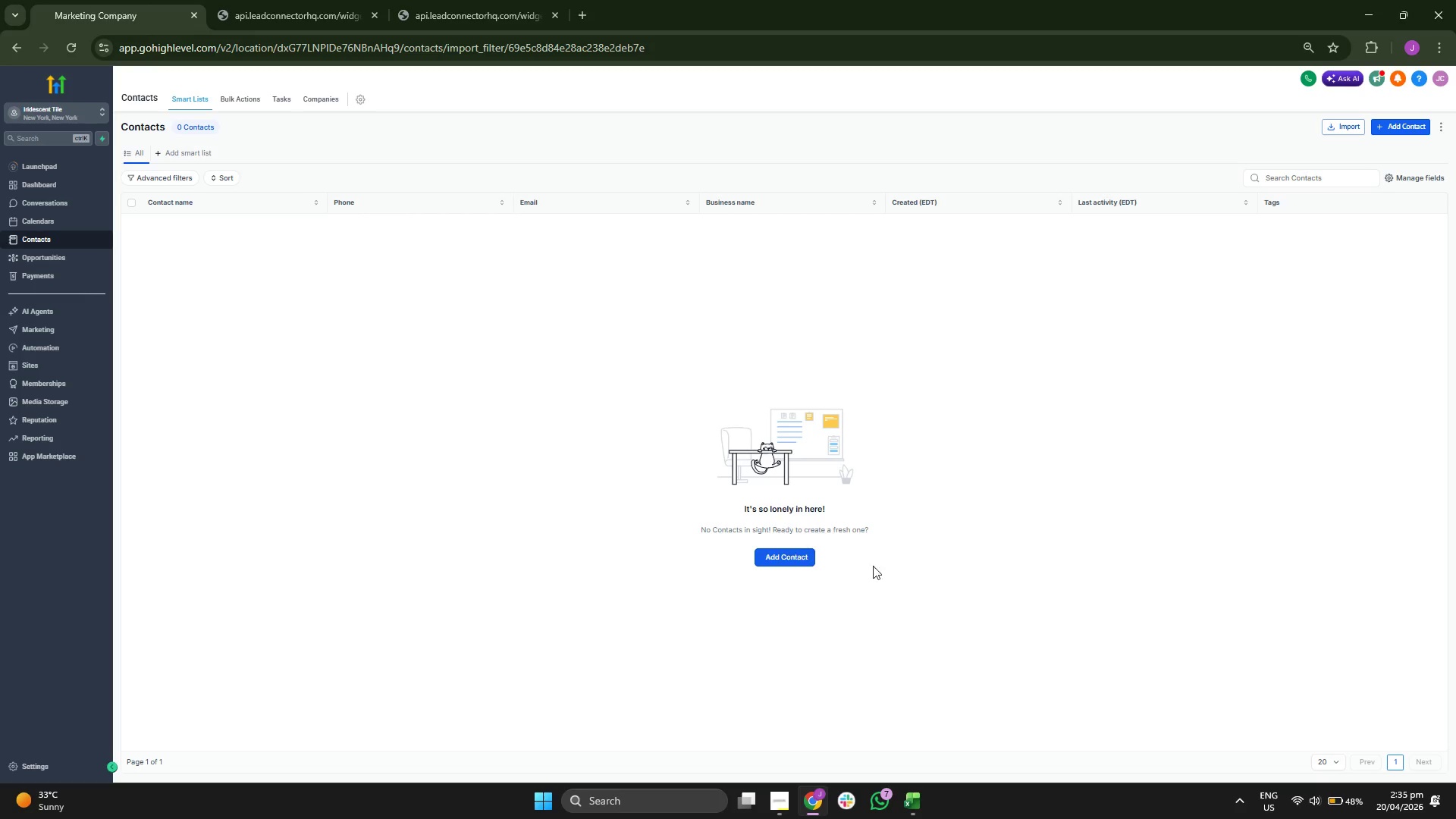 
left_click([1334, 127])
 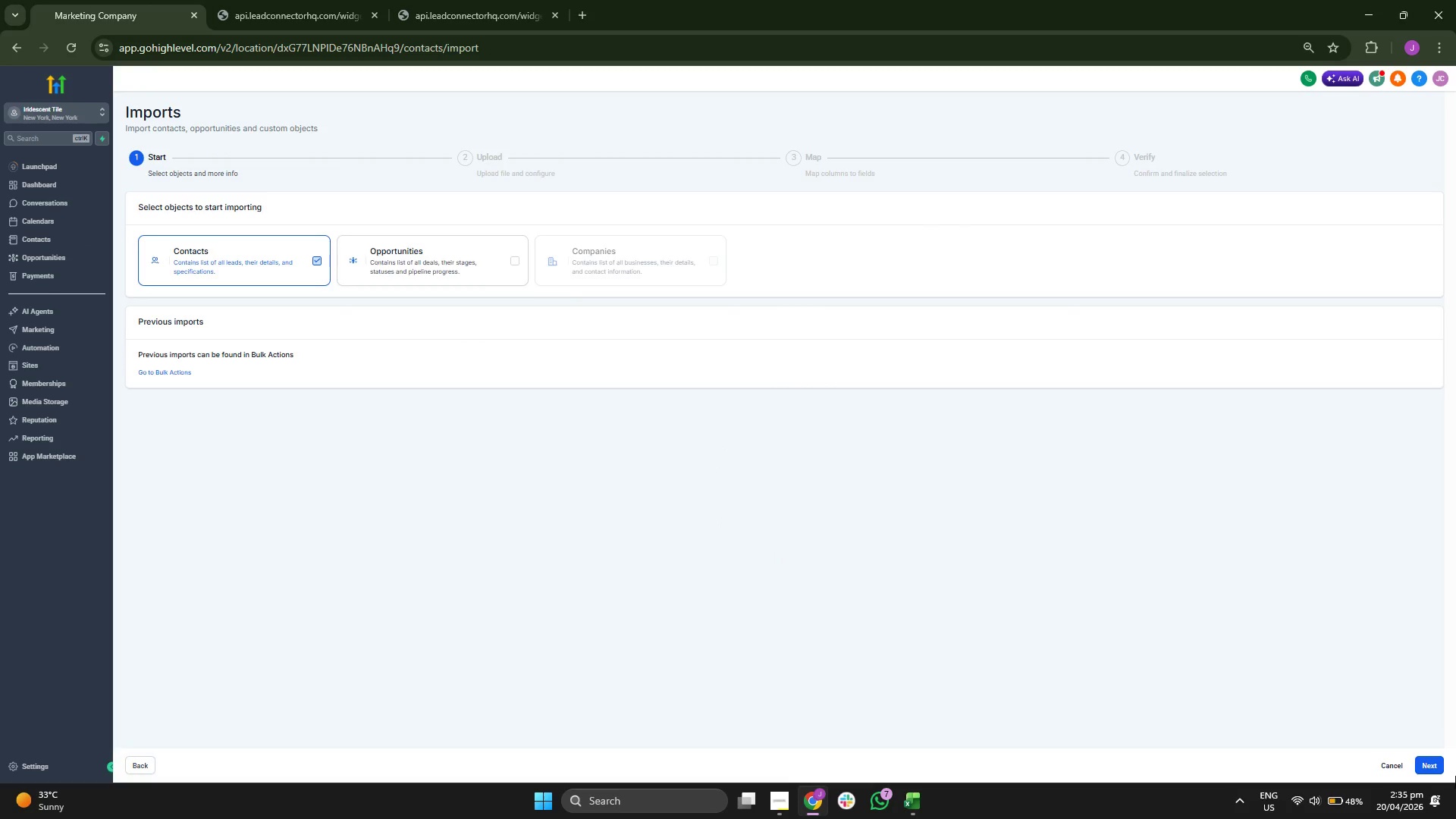 
left_click([1432, 770])
 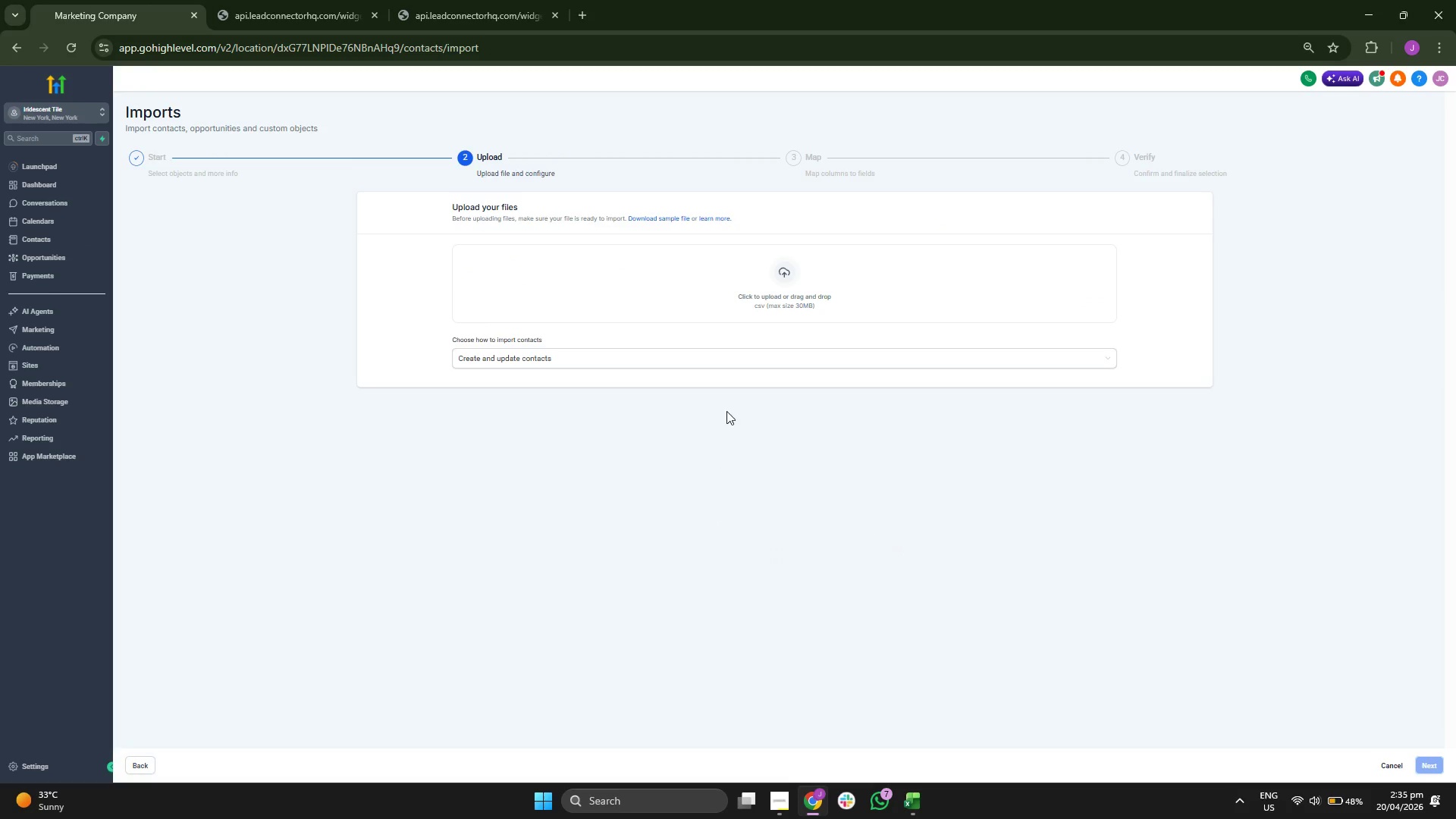 
left_click([714, 297])
 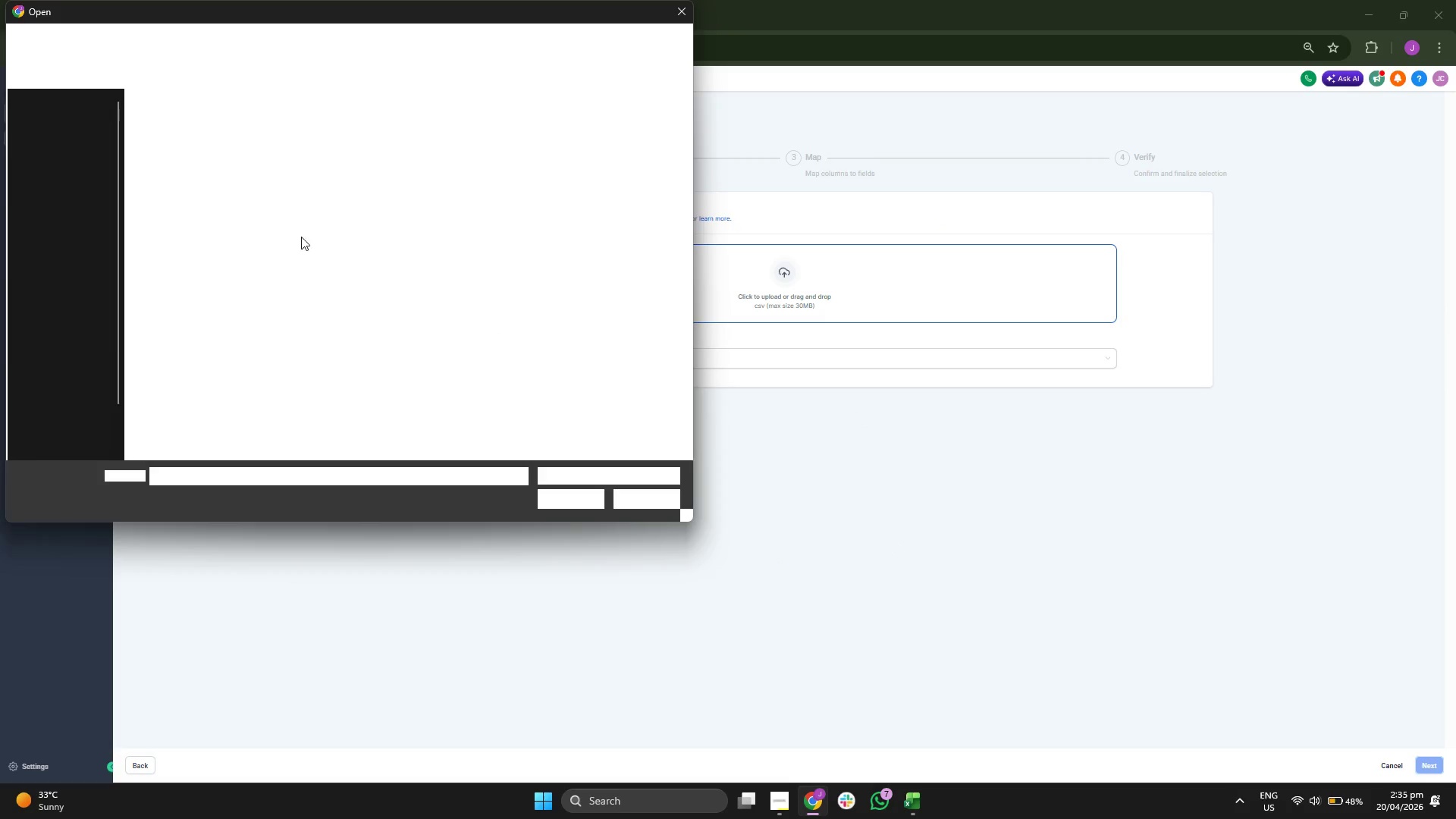 
double_click([178, 172])
 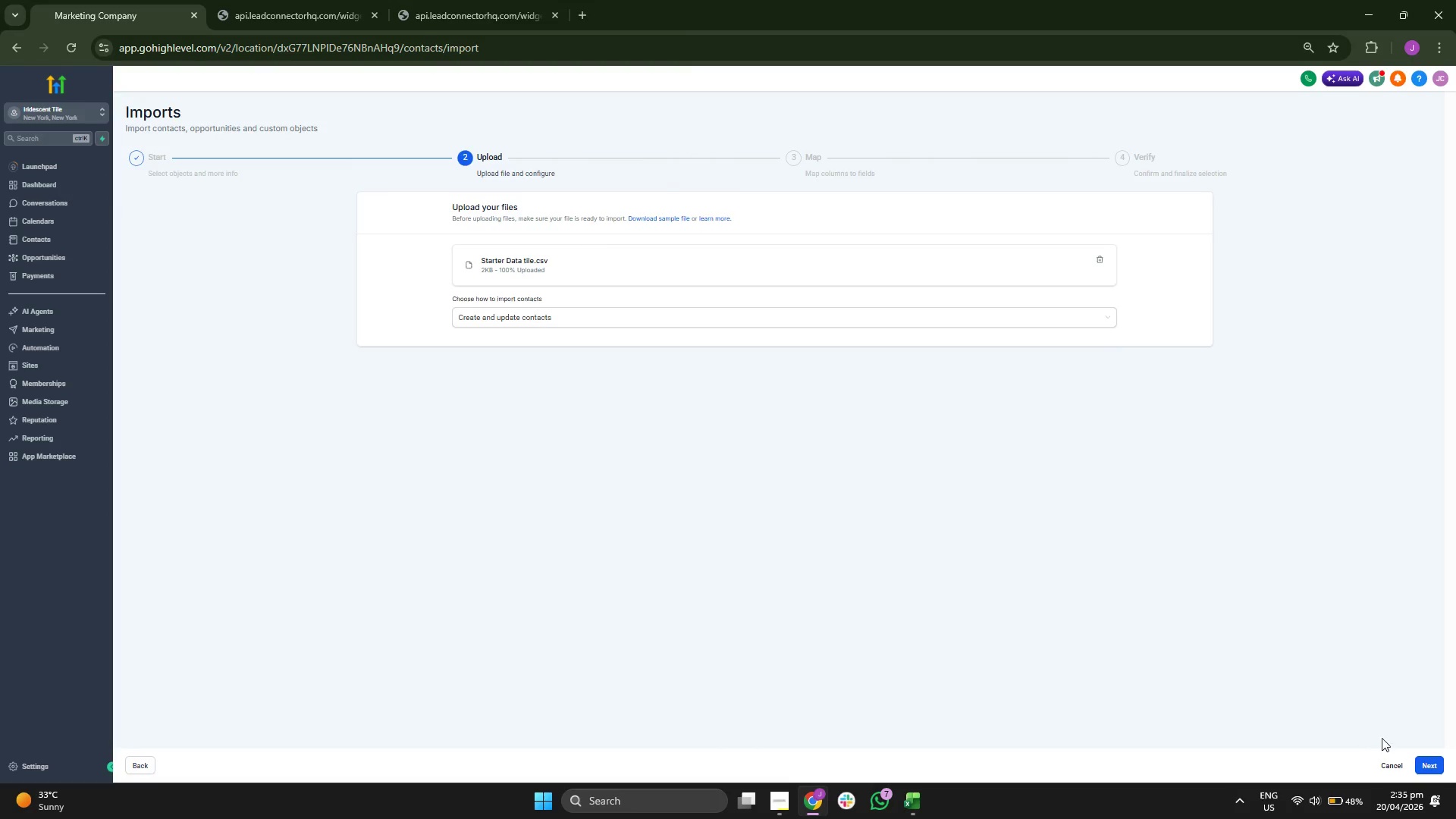 
left_click([1426, 759])
 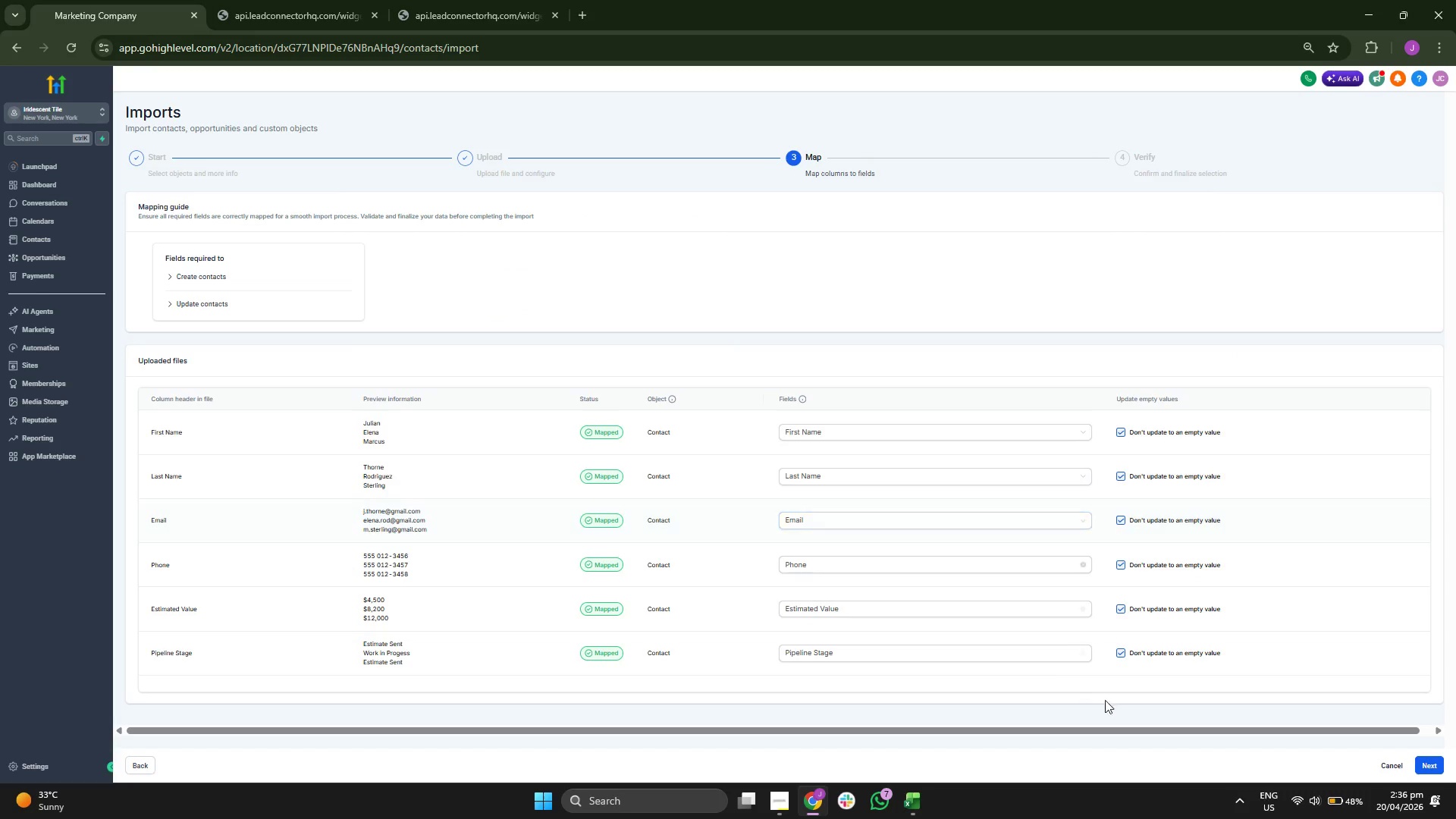 
wait(5.62)
 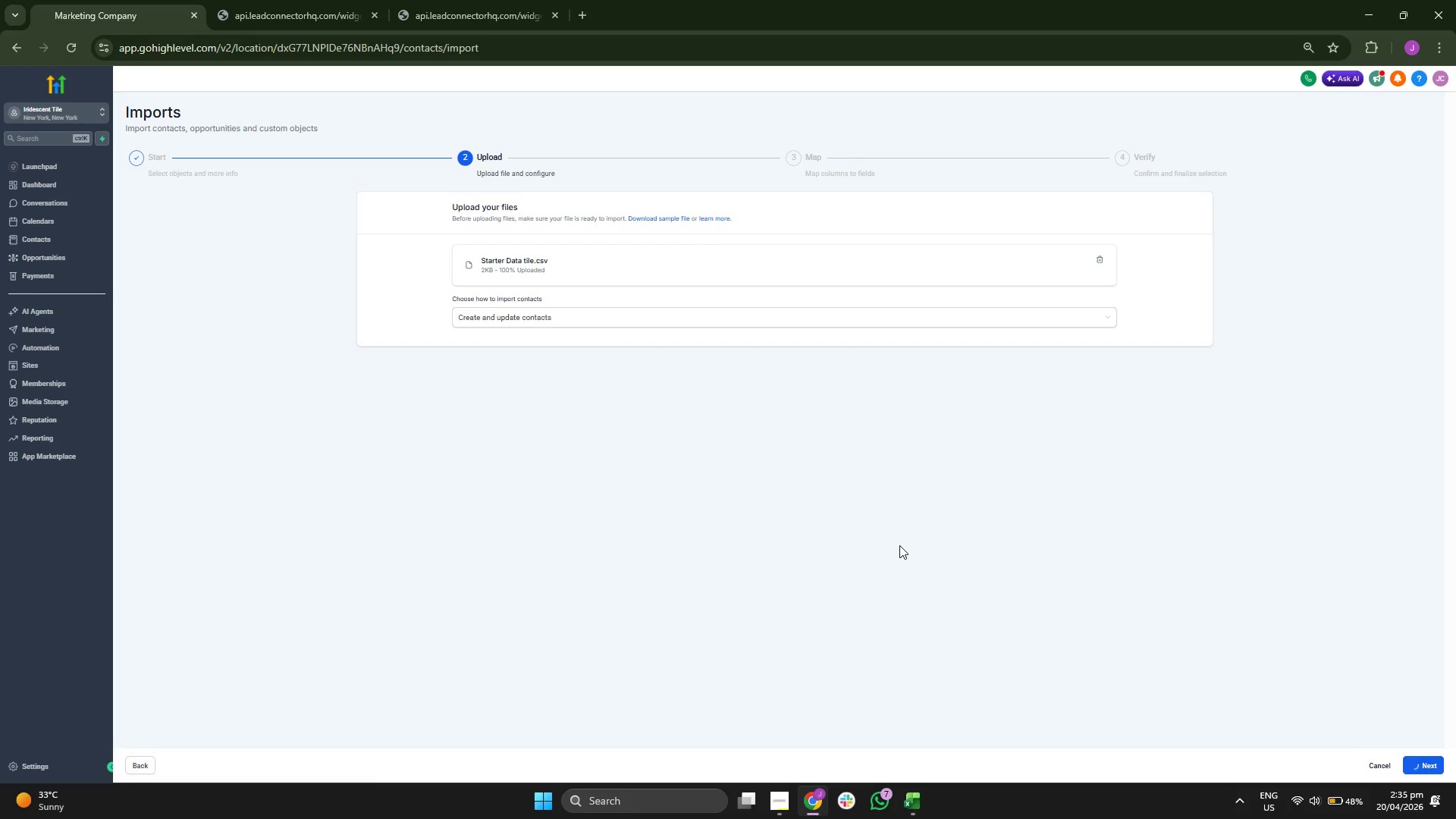 
left_click([1431, 763])
 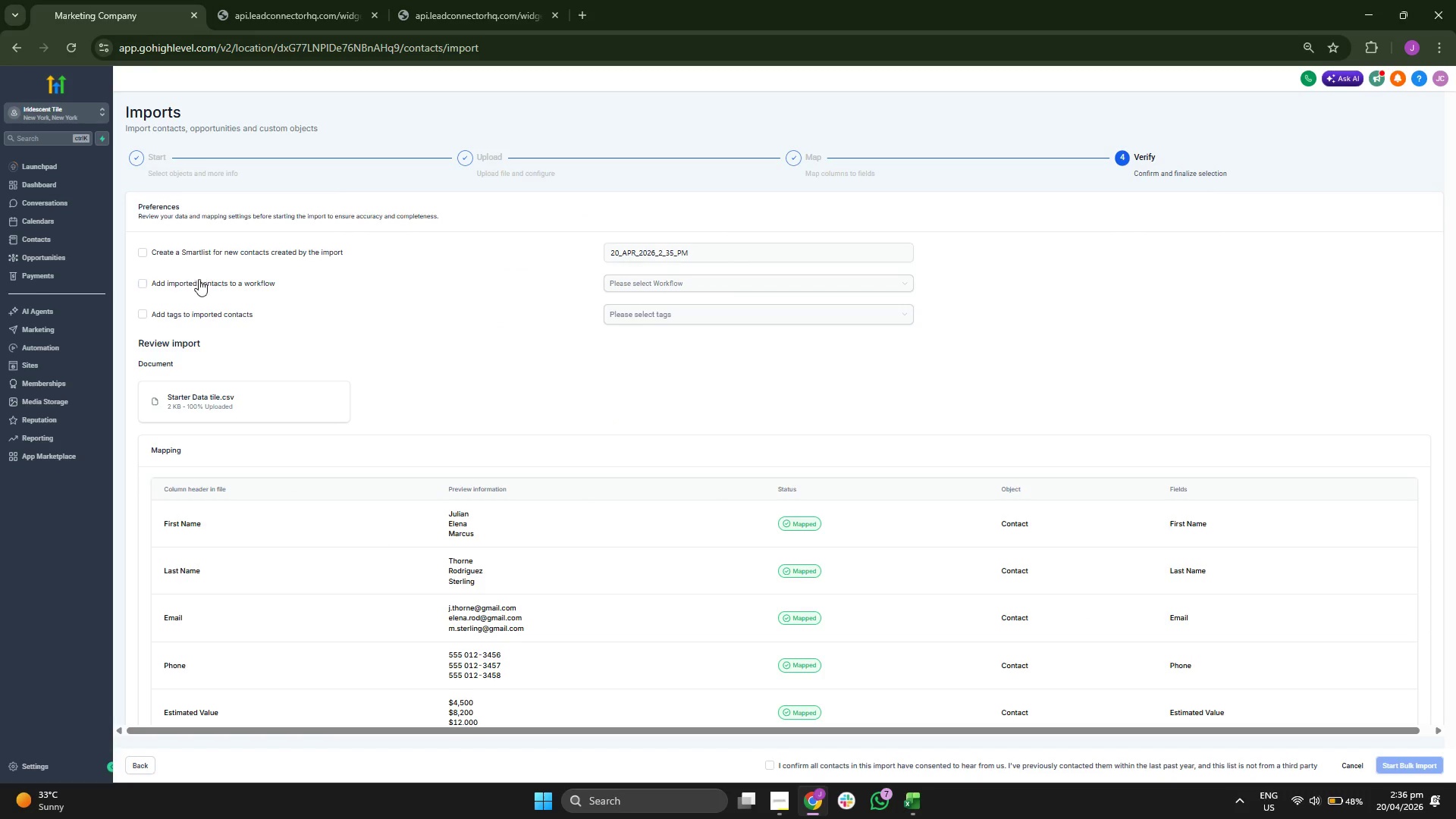 
left_click([175, 310])
 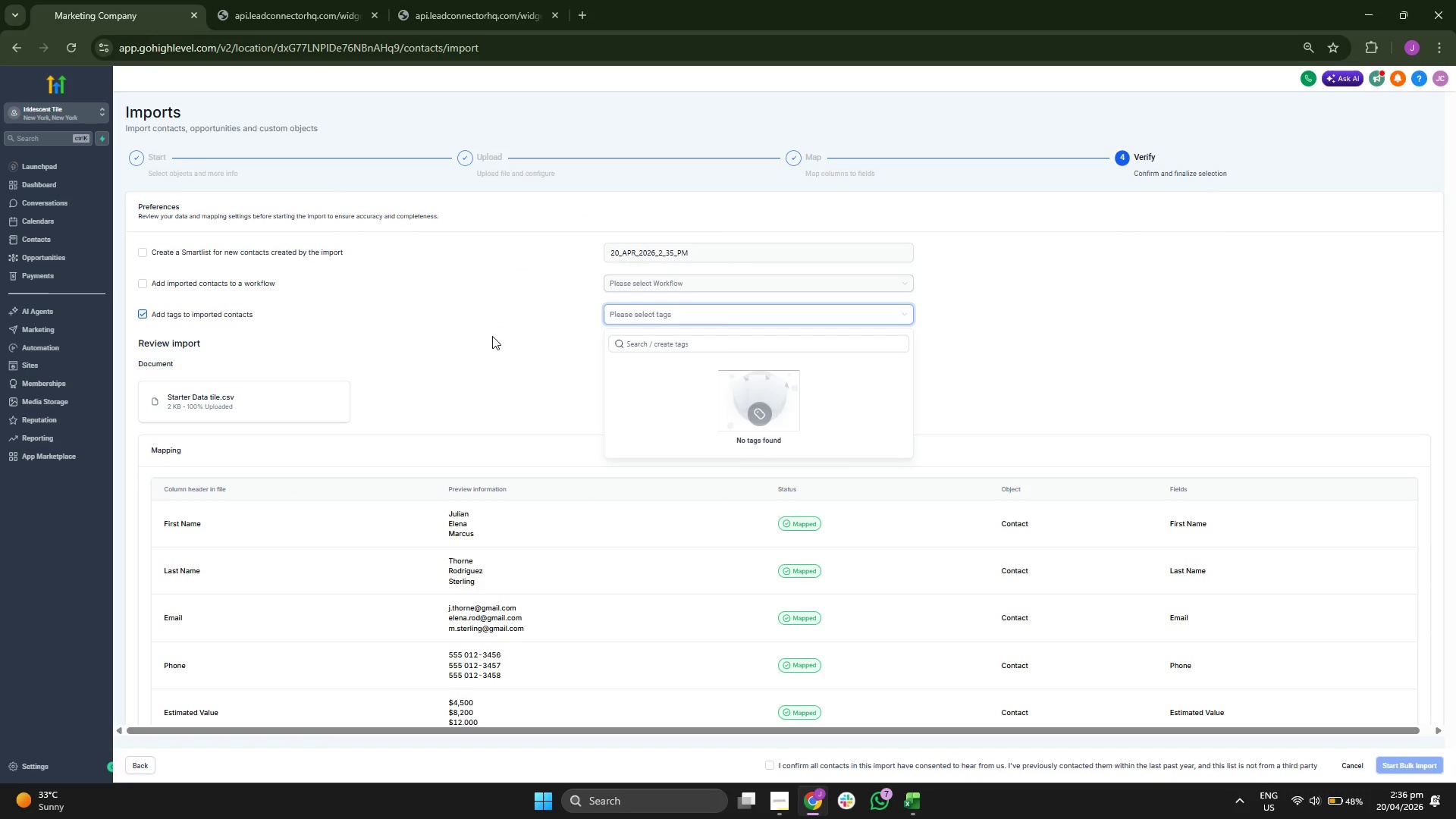 
left_click([165, 316])
 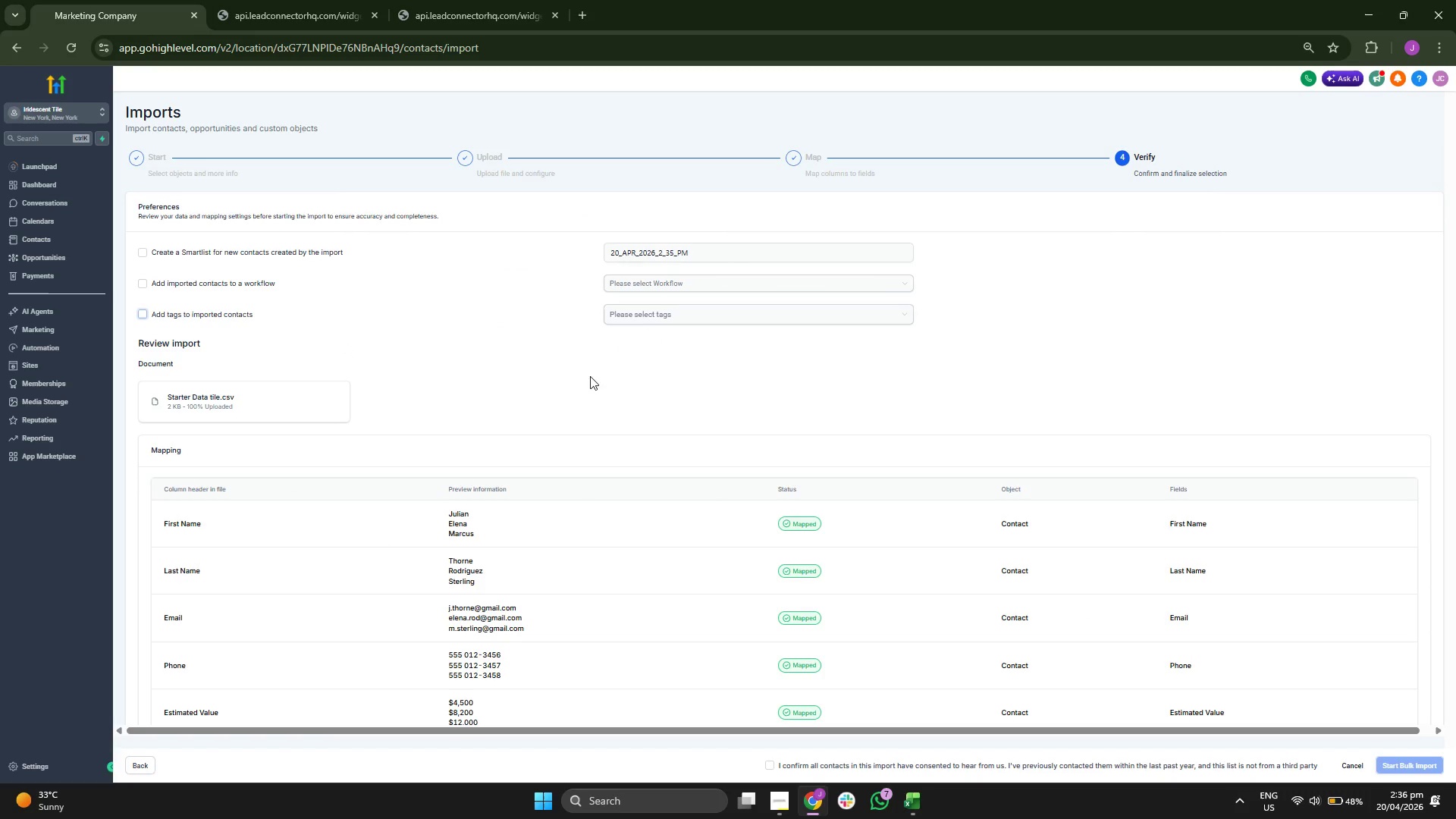 
scroll: coordinate [724, 487], scroll_direction: down, amount: 3.0
 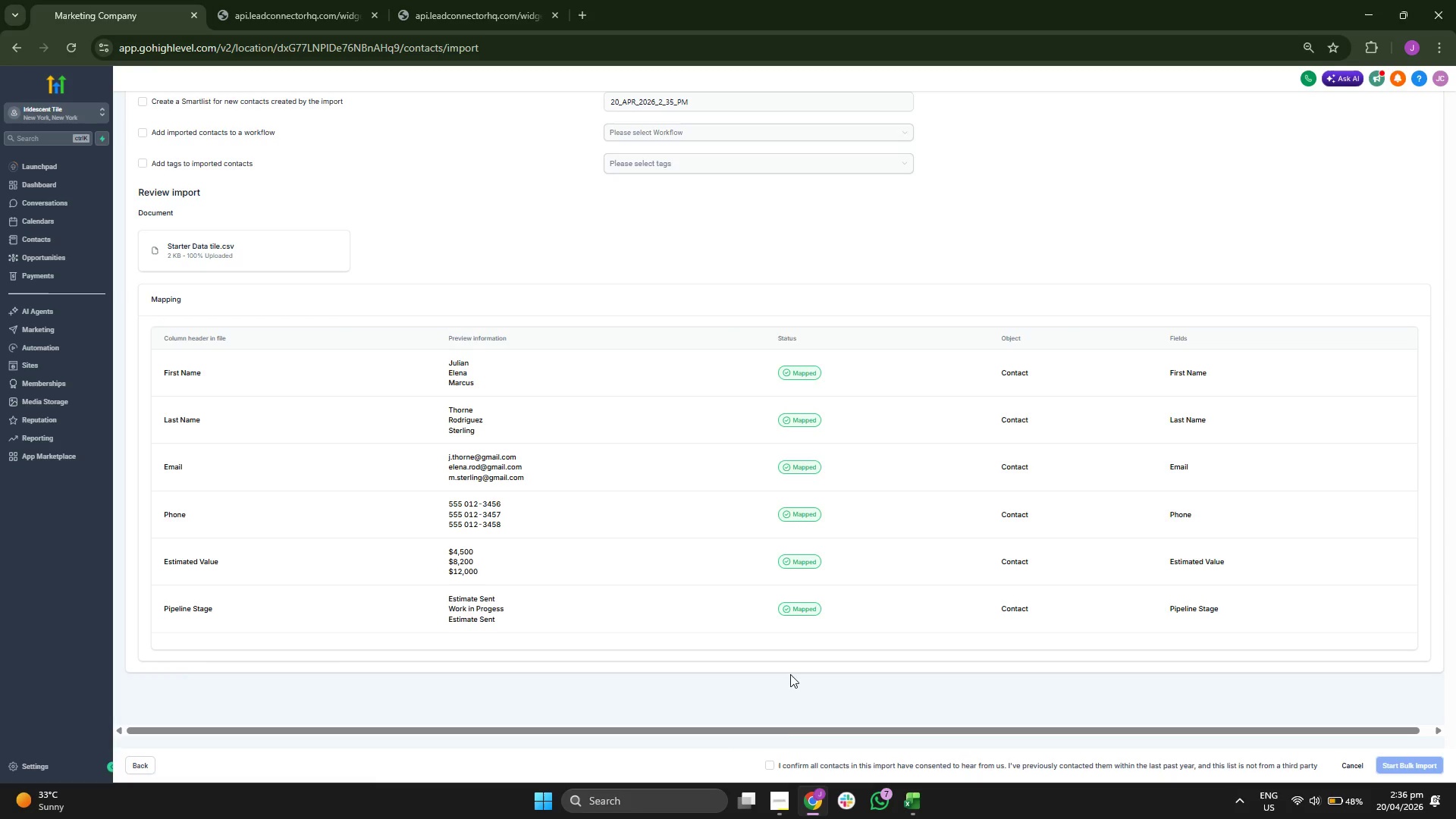 
left_click([770, 770])
 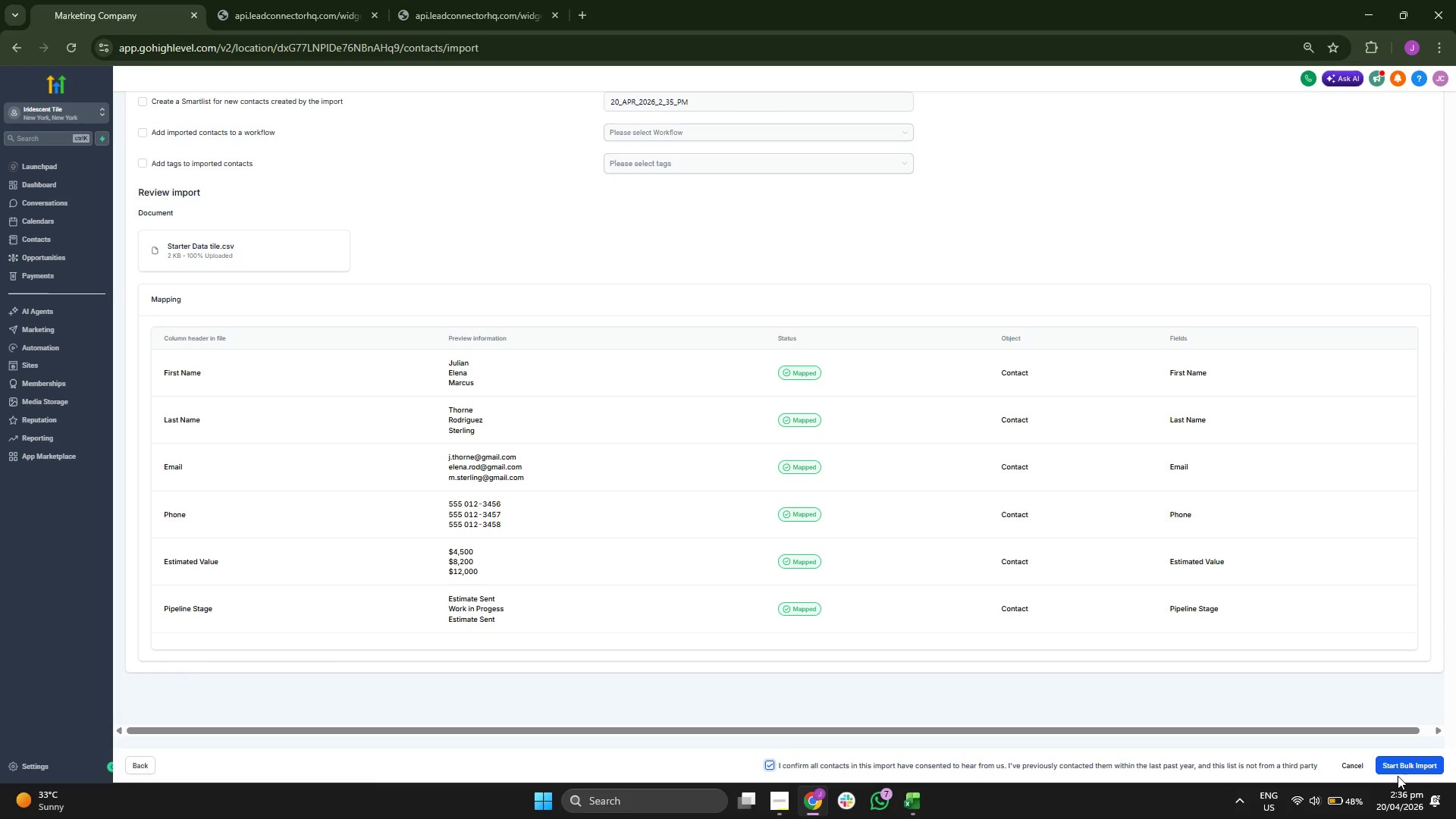 
left_click([1406, 764])
 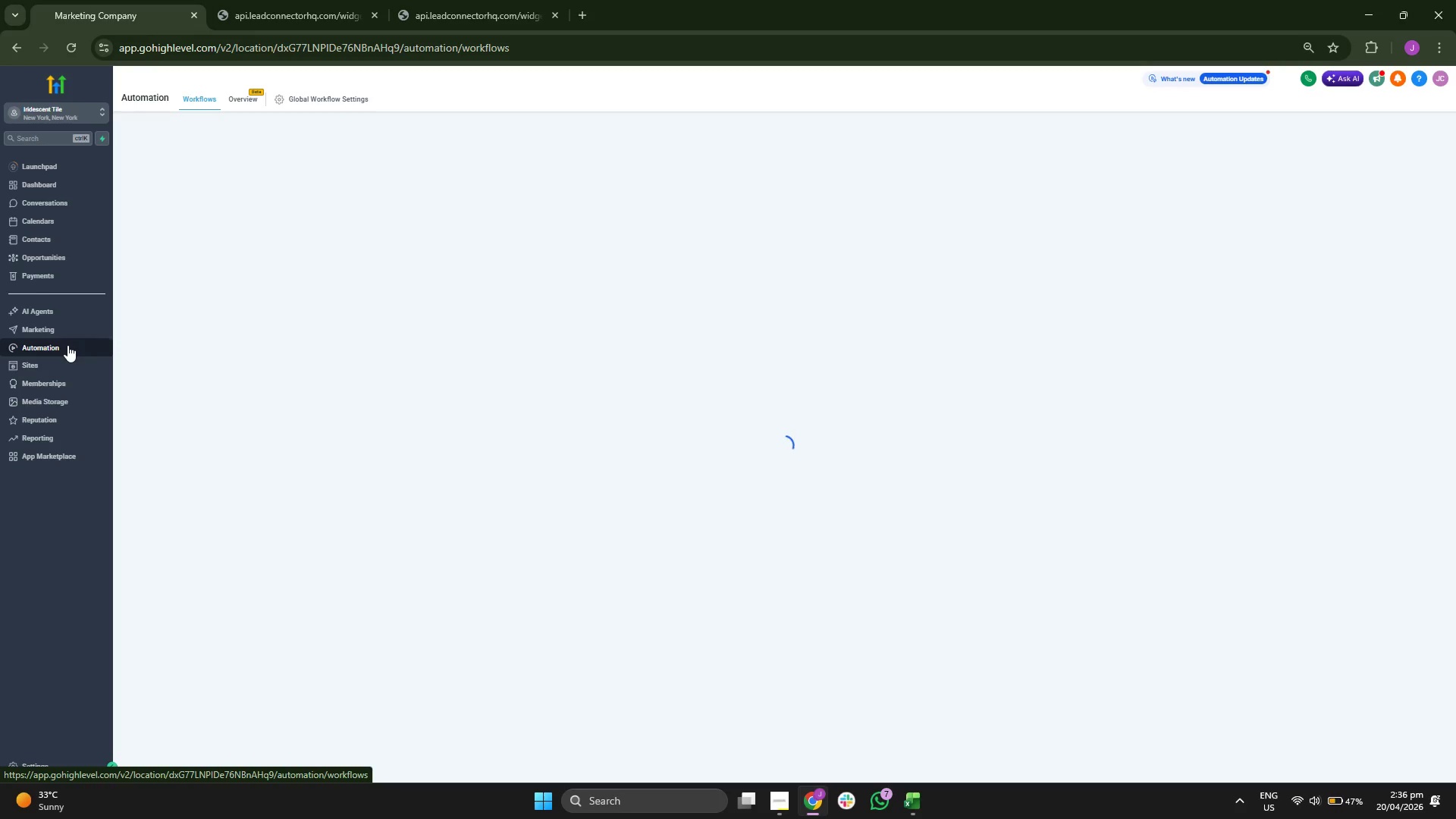 
wait(25.95)
 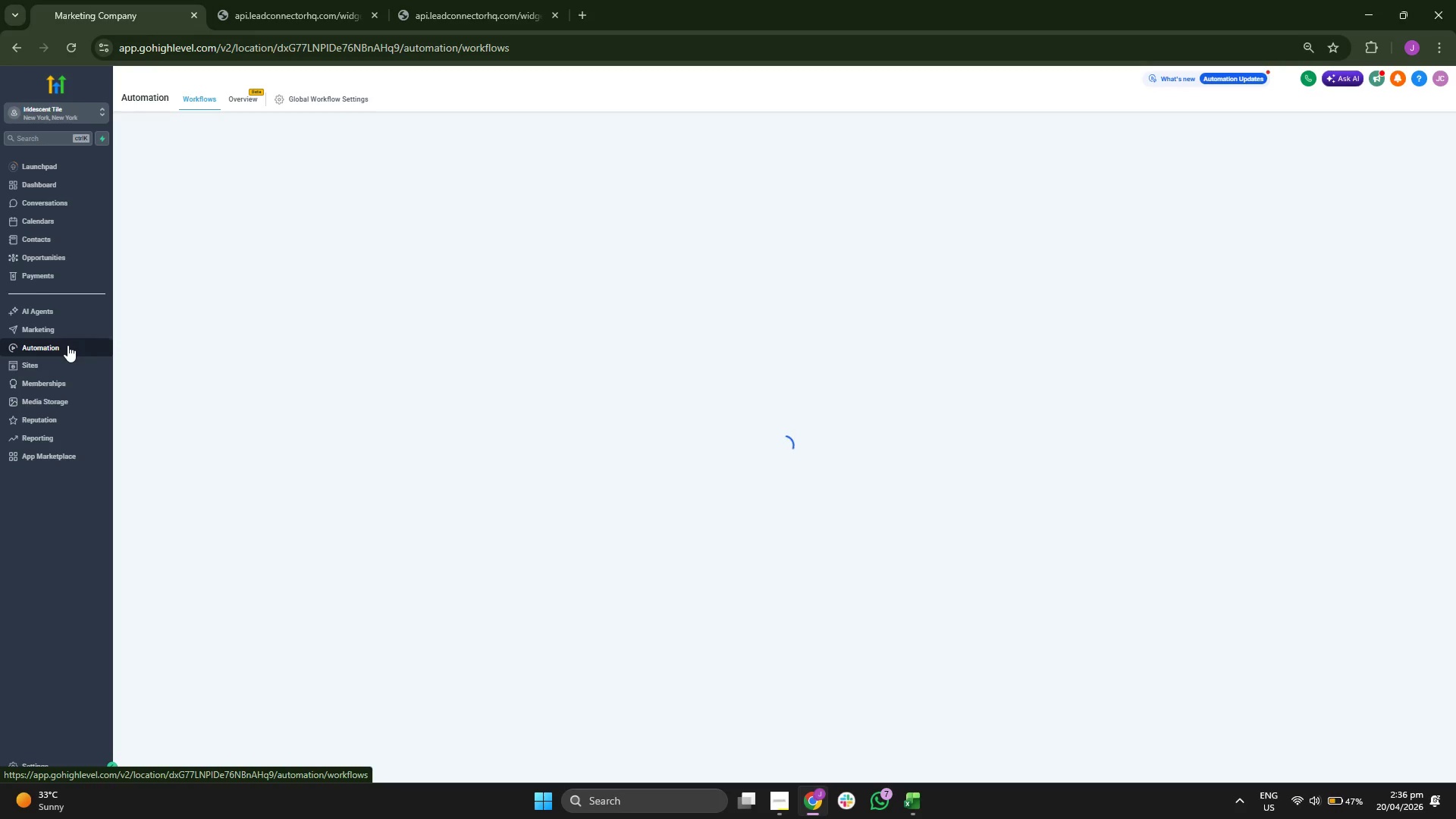 
left_click([902, 480])
 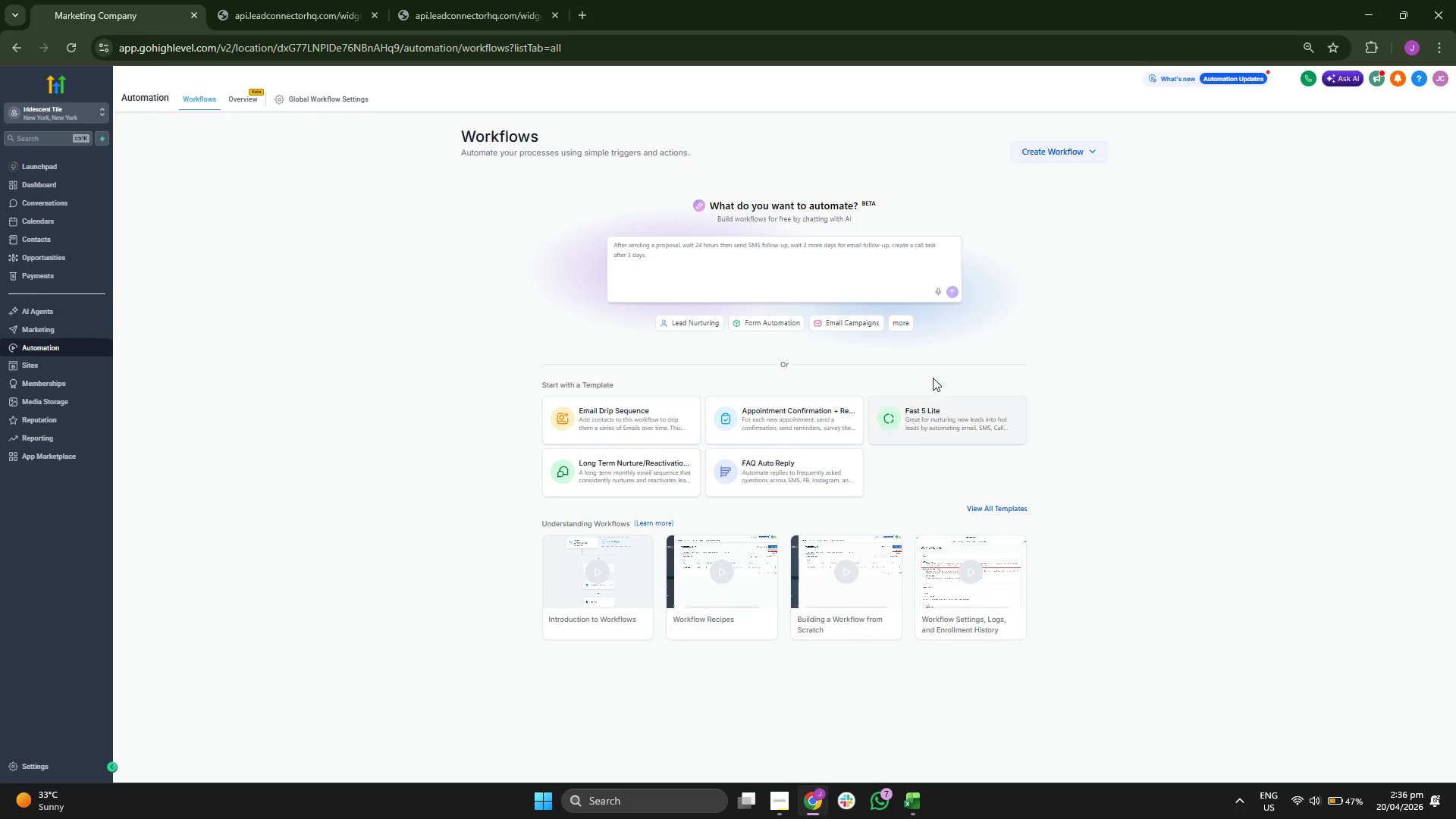 
left_click([1047, 162])
 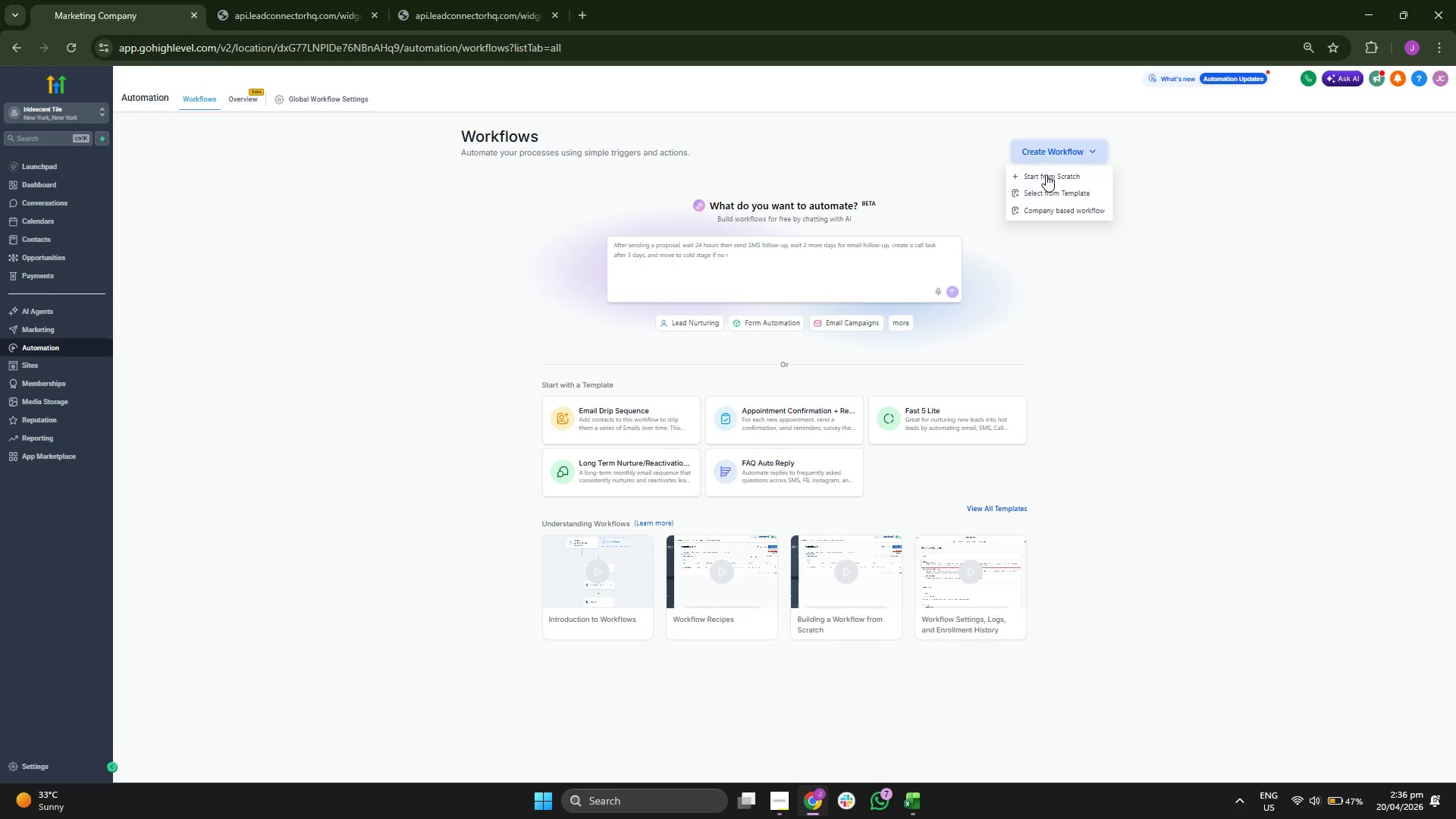 
left_click([1046, 175])
 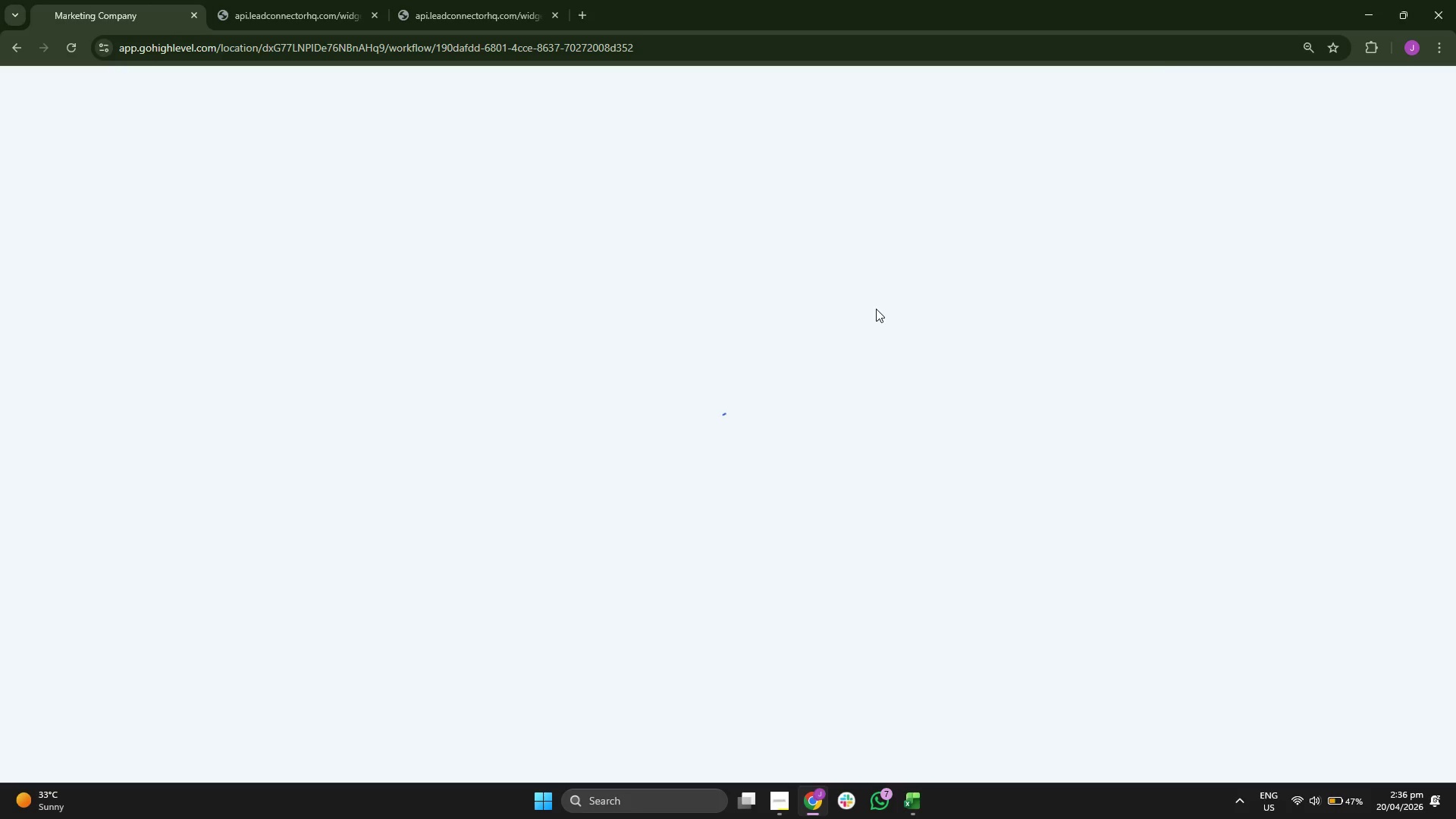 
wait(11.55)
 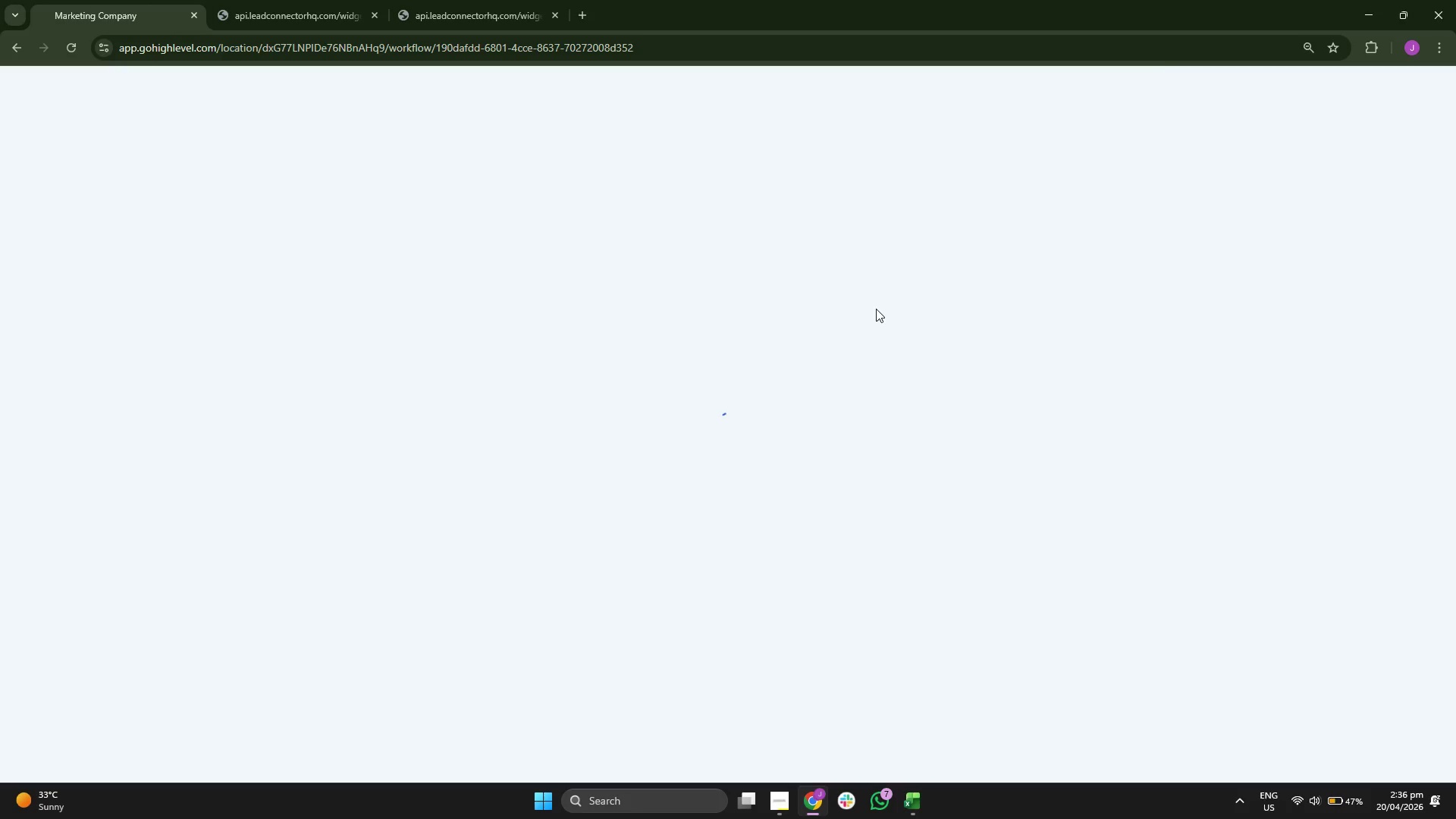 
left_click([809, 507])
 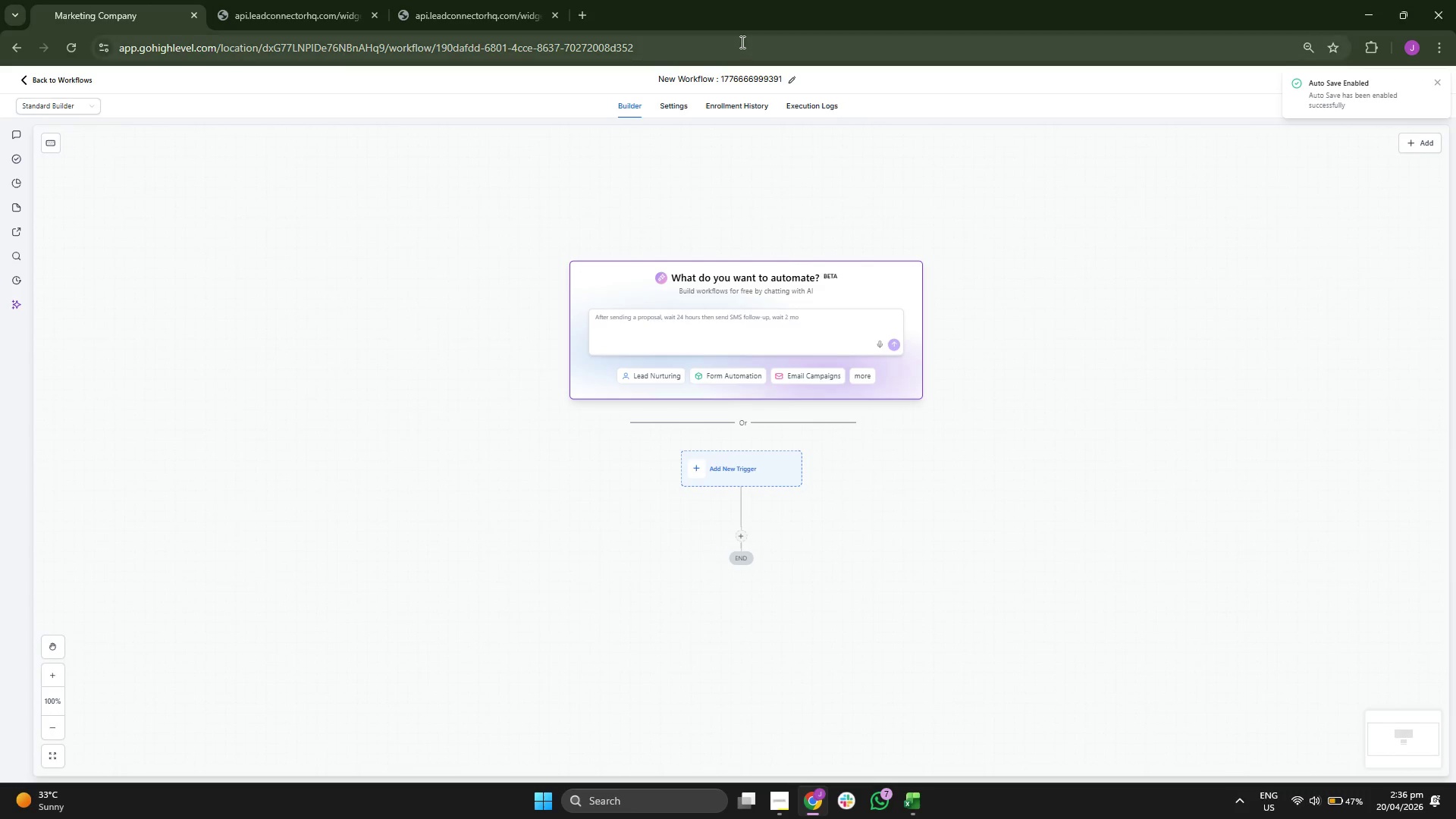 
double_click([757, 77])
 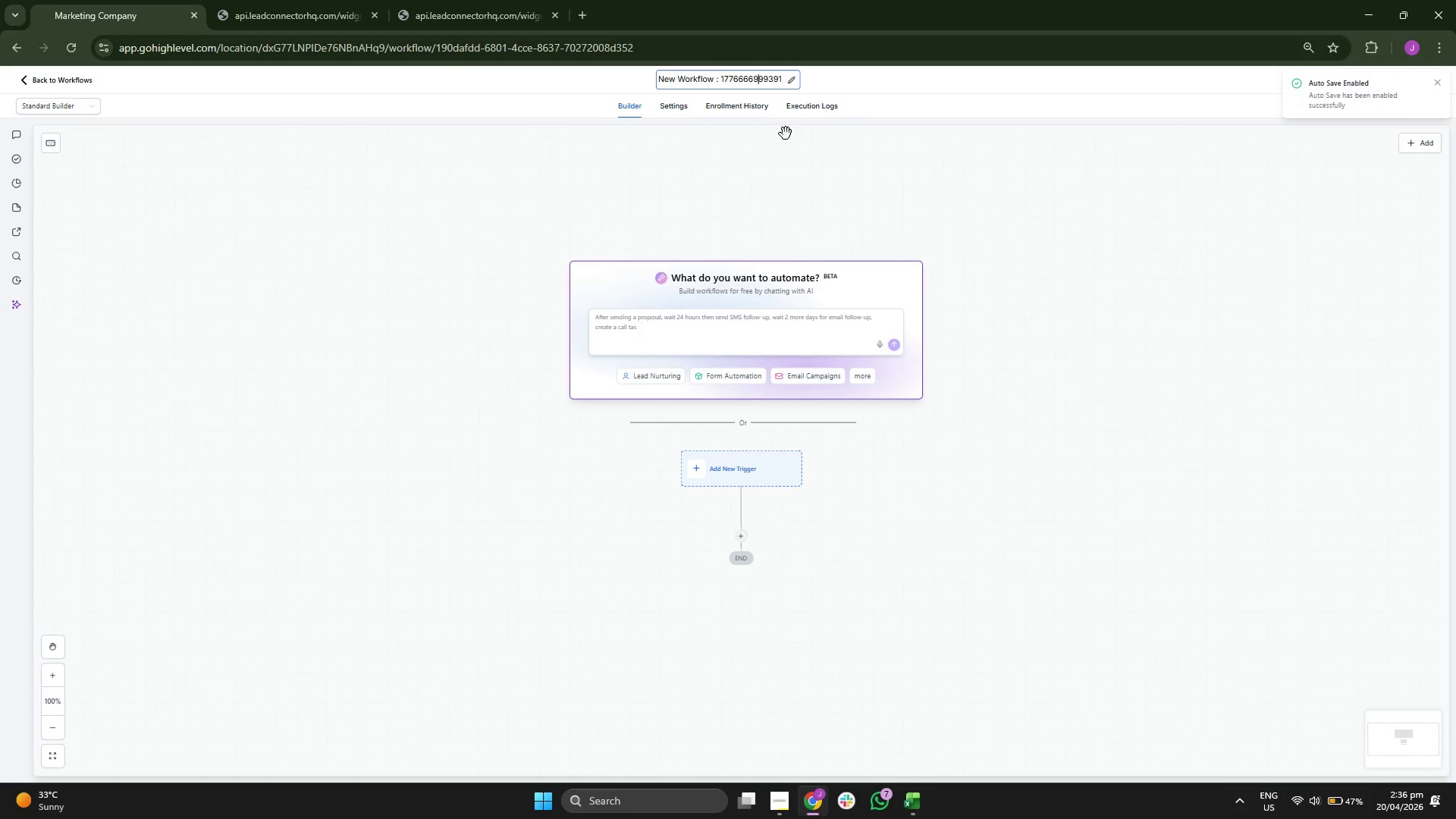 
key(ArrowRight)
 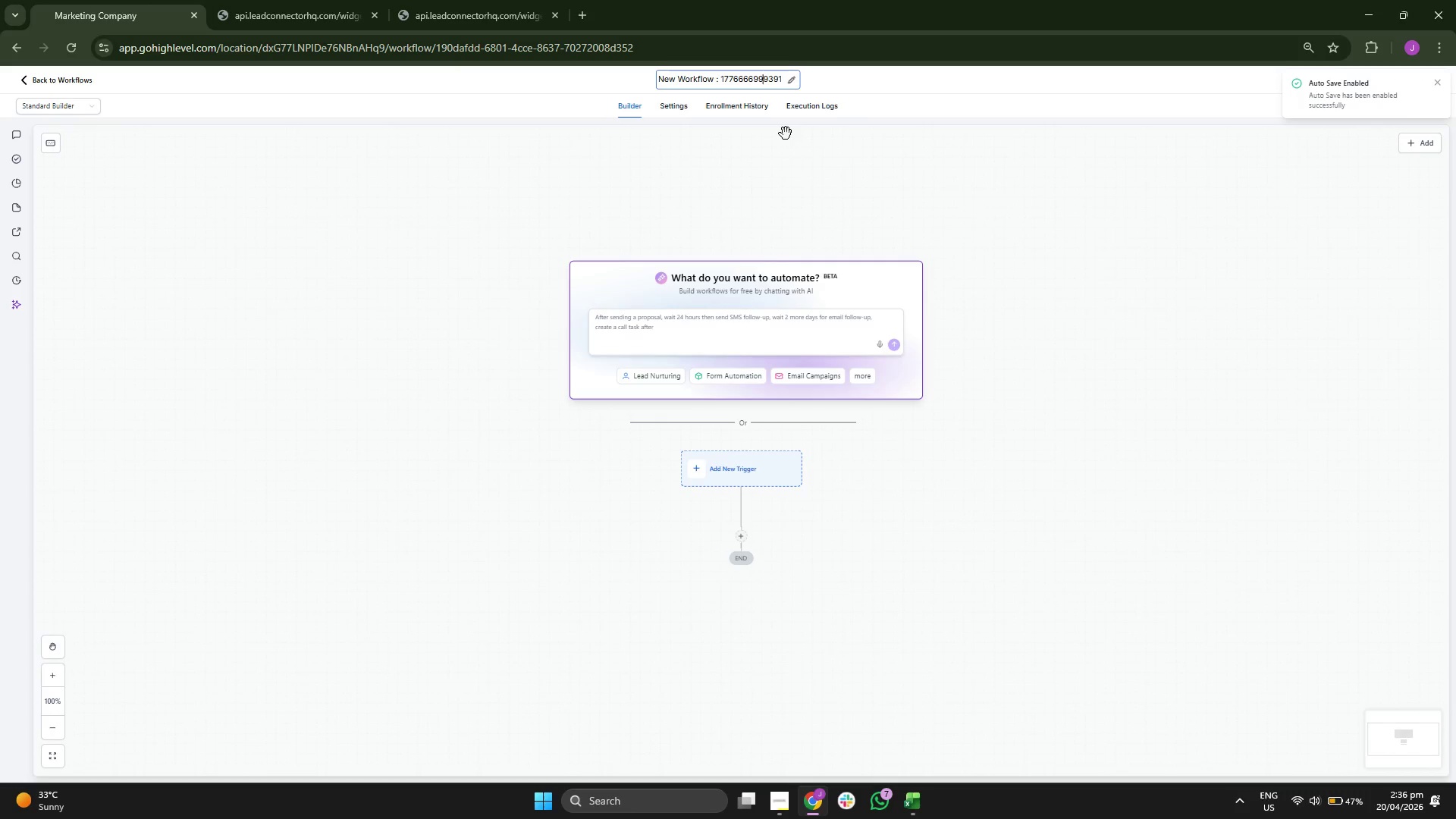 
key(ArrowRight)
 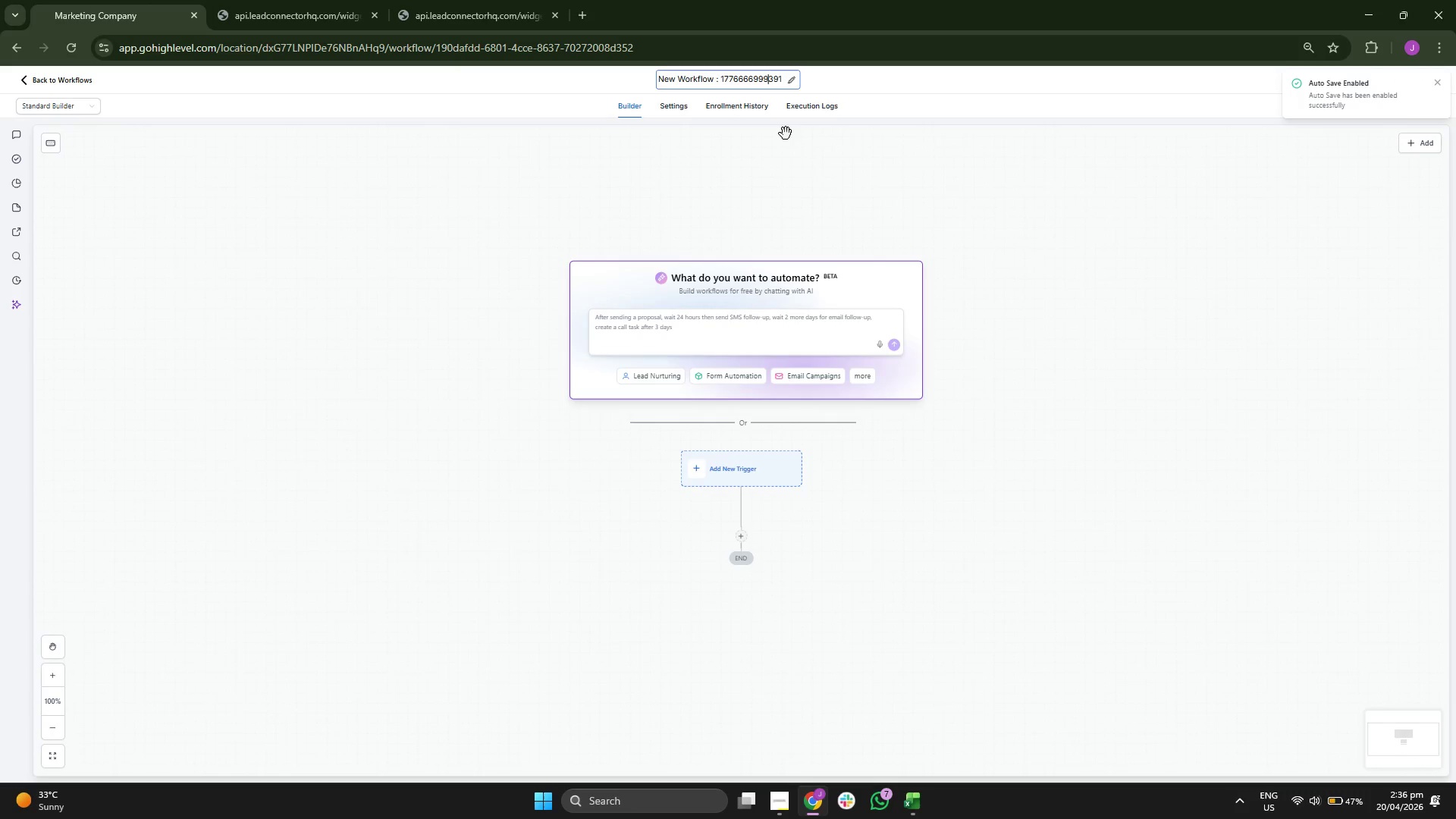 
key(ArrowRight)
 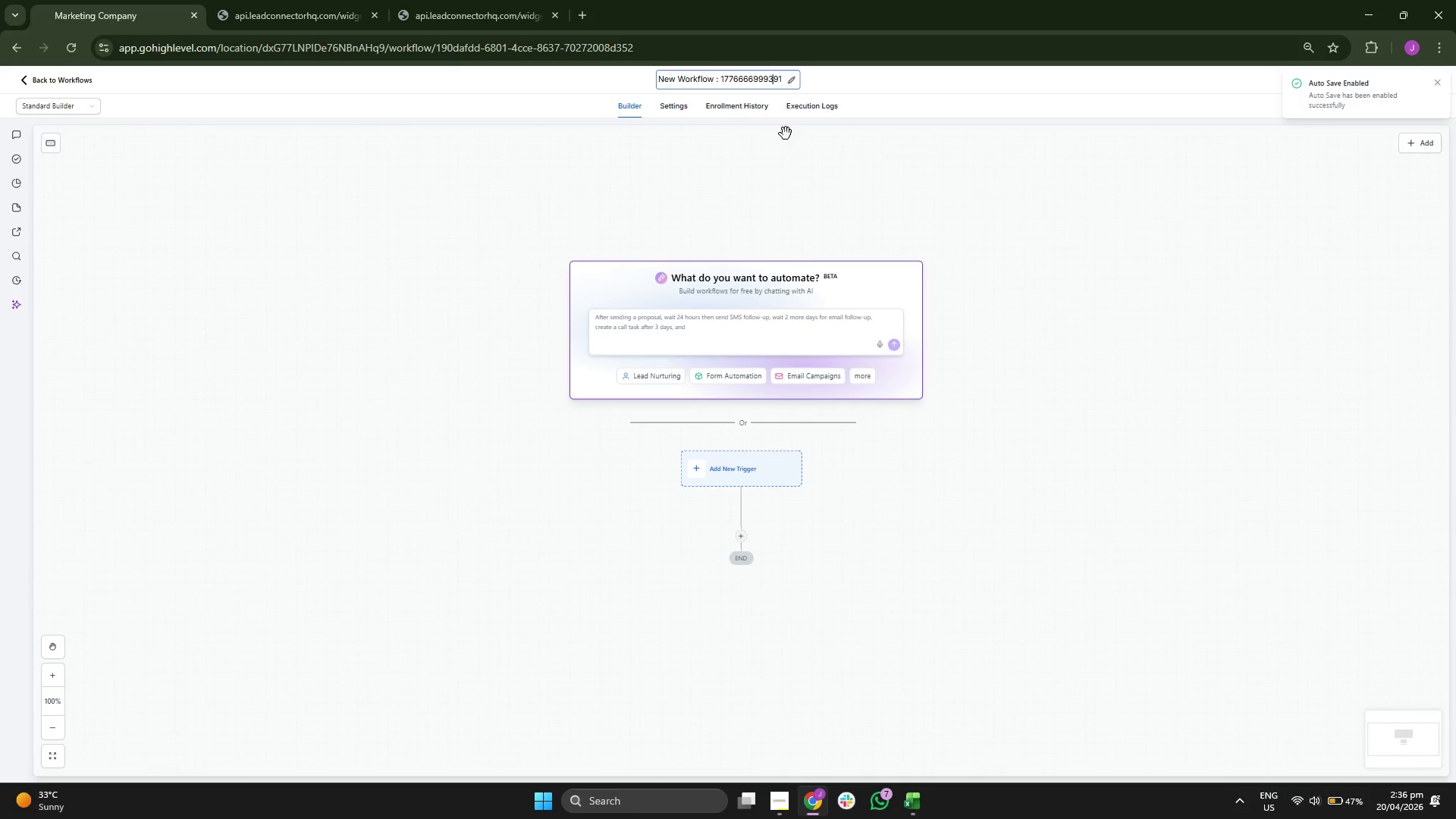 
key(ArrowRight)
 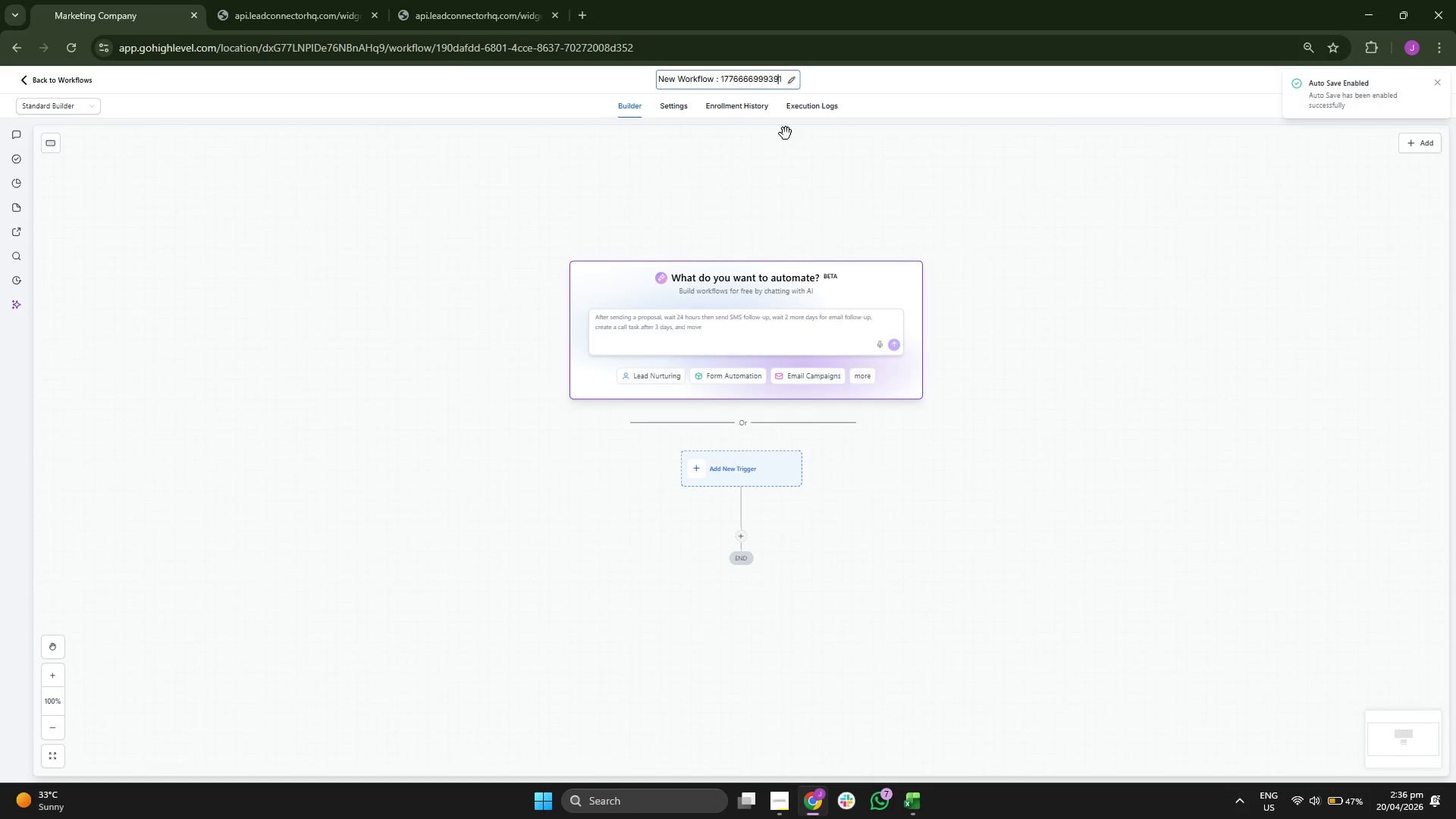 
key(ArrowRight)
 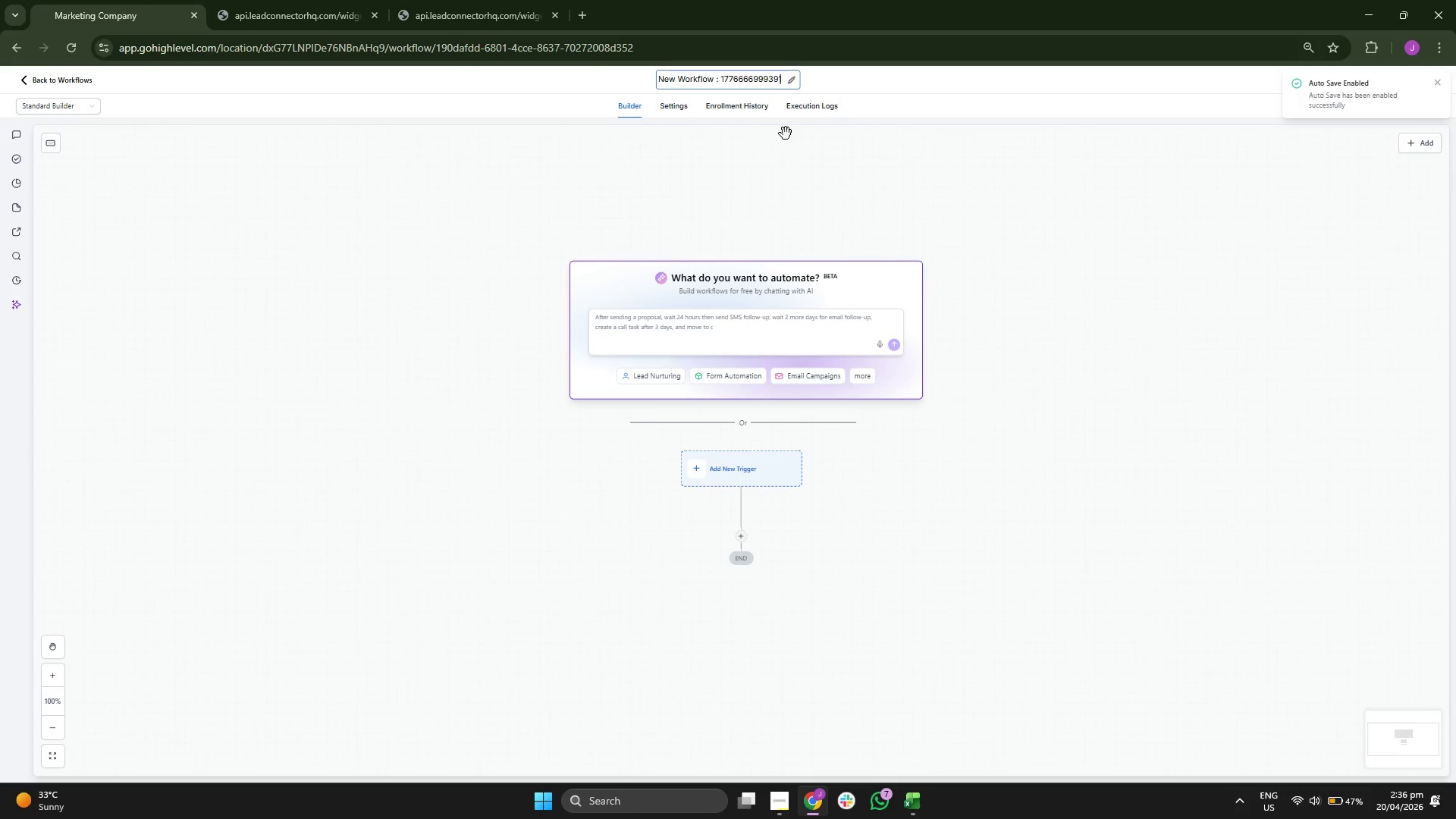 
key(ArrowRight)
 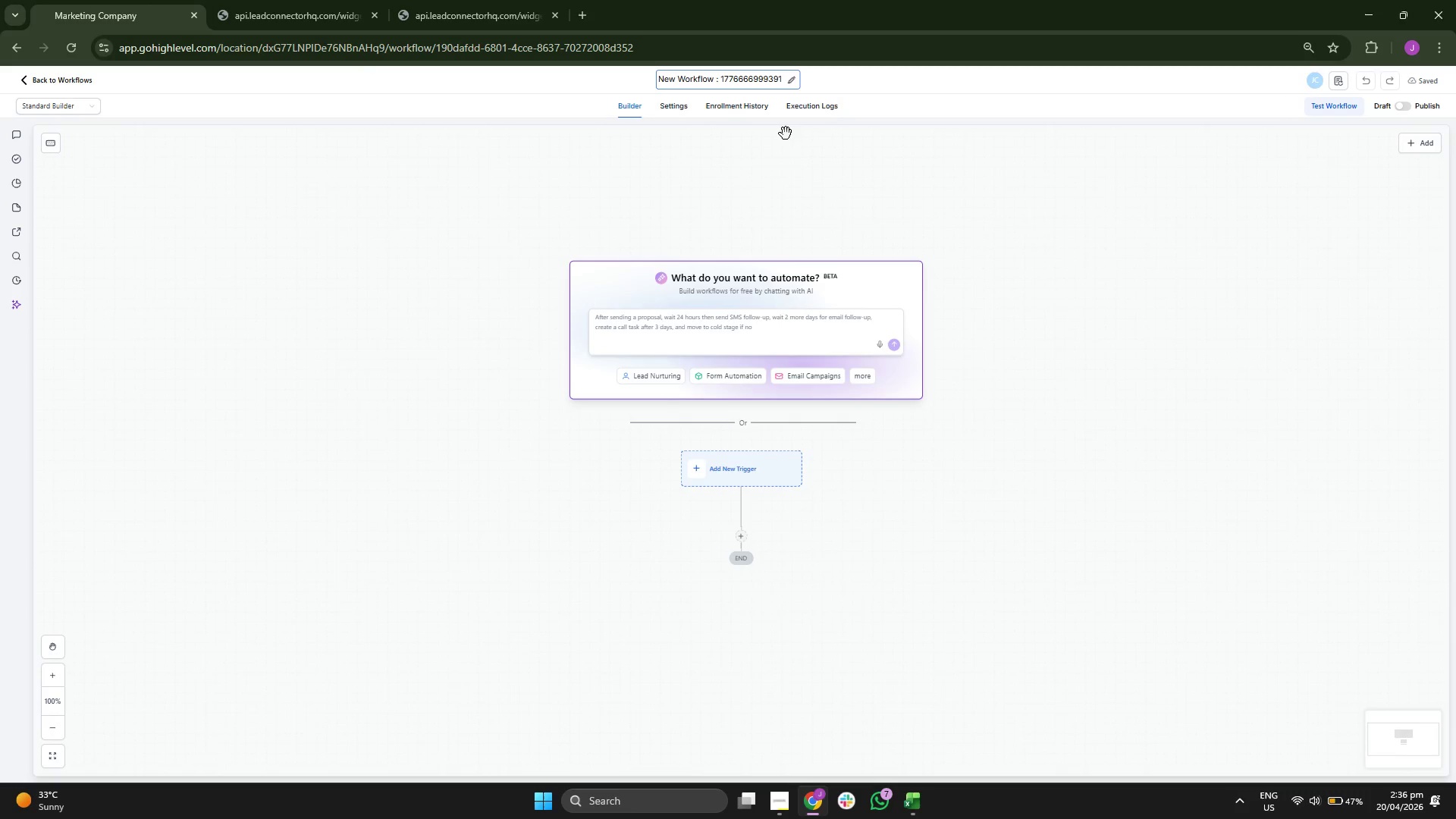 
key(Backspace)
key(Backspace)
key(Backspace)
key(Backspace)
key(Backspace)
key(Backspace)
key(Backspace)
key(Backspace)
key(Backspace)
key(Backspace)
key(Backspace)
key(Backspace)
key(Backspace)
key(Backspace)
key(Backspace)
key(Backspace)
key(Backspace)
key(Backspace)
key(Backspace)
key(Backspace)
key(Backspace)
key(Backspace)
key(Backspace)
key(Backspace)
key(Backspace)
key(Backspace)
key(Backspace)
key(Backspace)
type([Sales)
key(Backspace)
key(Backspace)
key(Backspace)
key(Backspace)
type(LE)
key(Backspace)
key(Backspace)
type(ALES] Tti)
key(Backspace)
key(Backspace)
type(itle Installtion)
key(Backspace)
key(Backspace)
key(Backspace)
key(Backspace)
type(ation)
 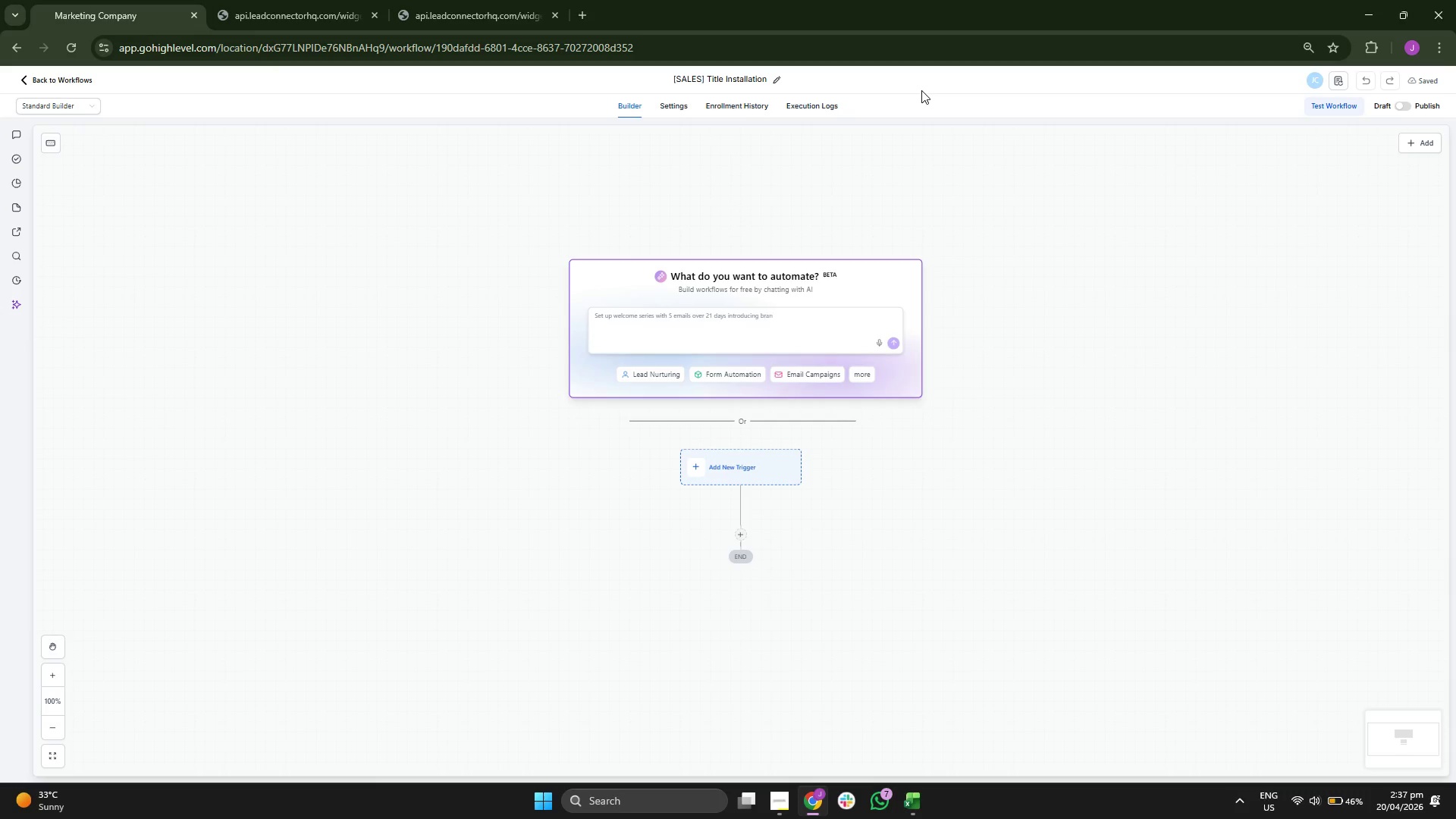 
wait(8.59)
 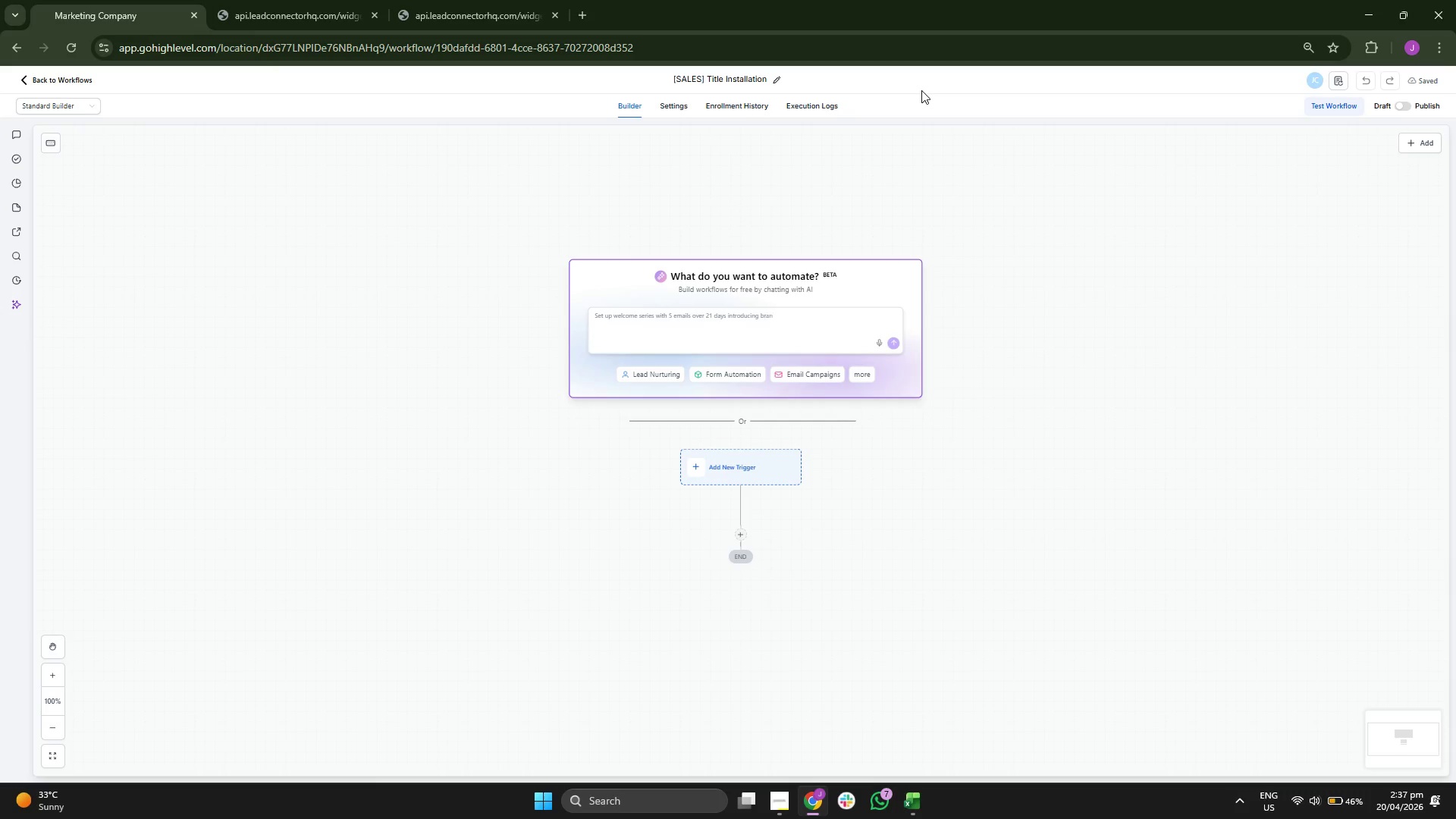 
left_click([979, 193])
 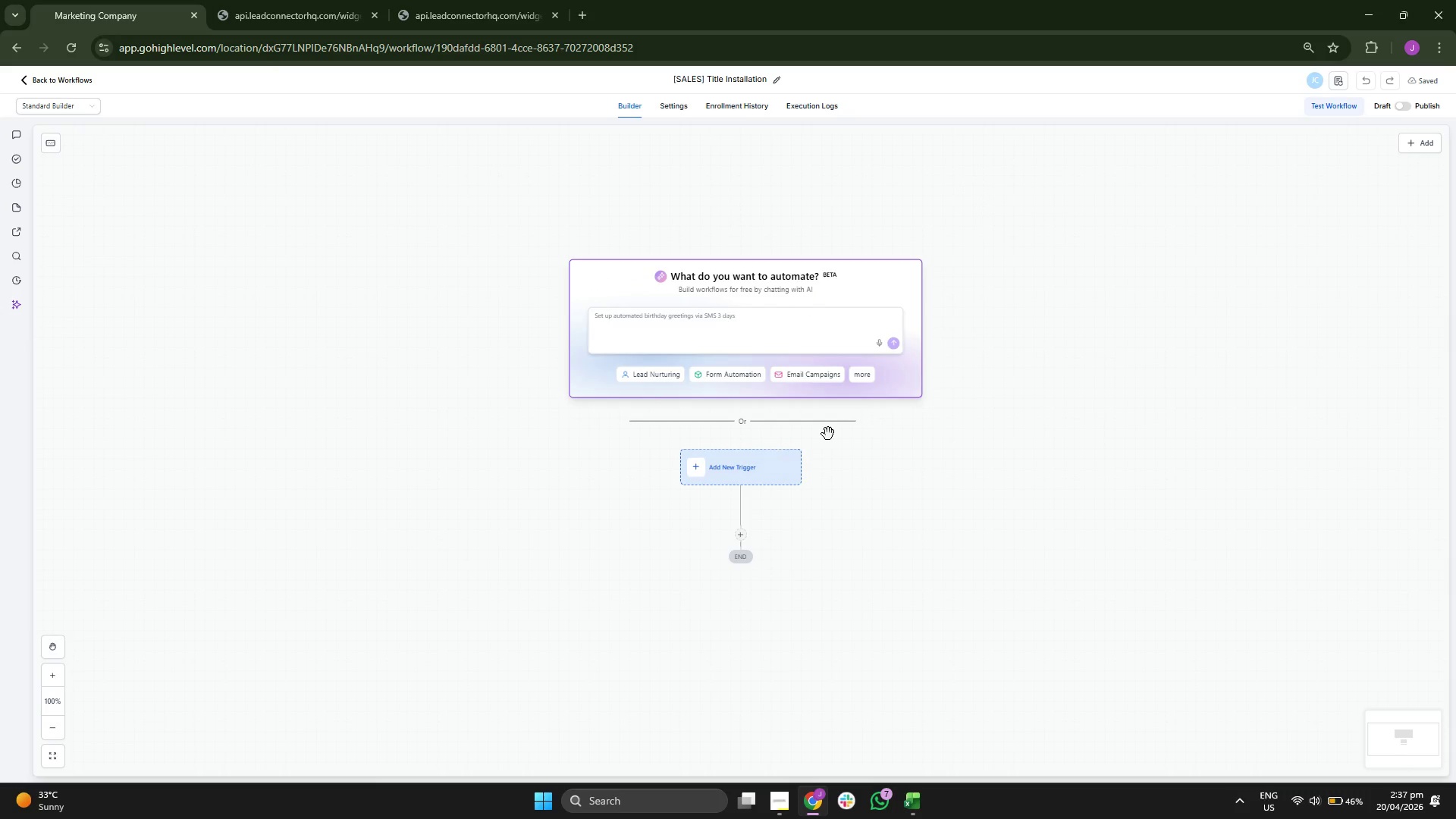 
scroll: coordinate [988, 440], scroll_direction: down, amount: 2.0
 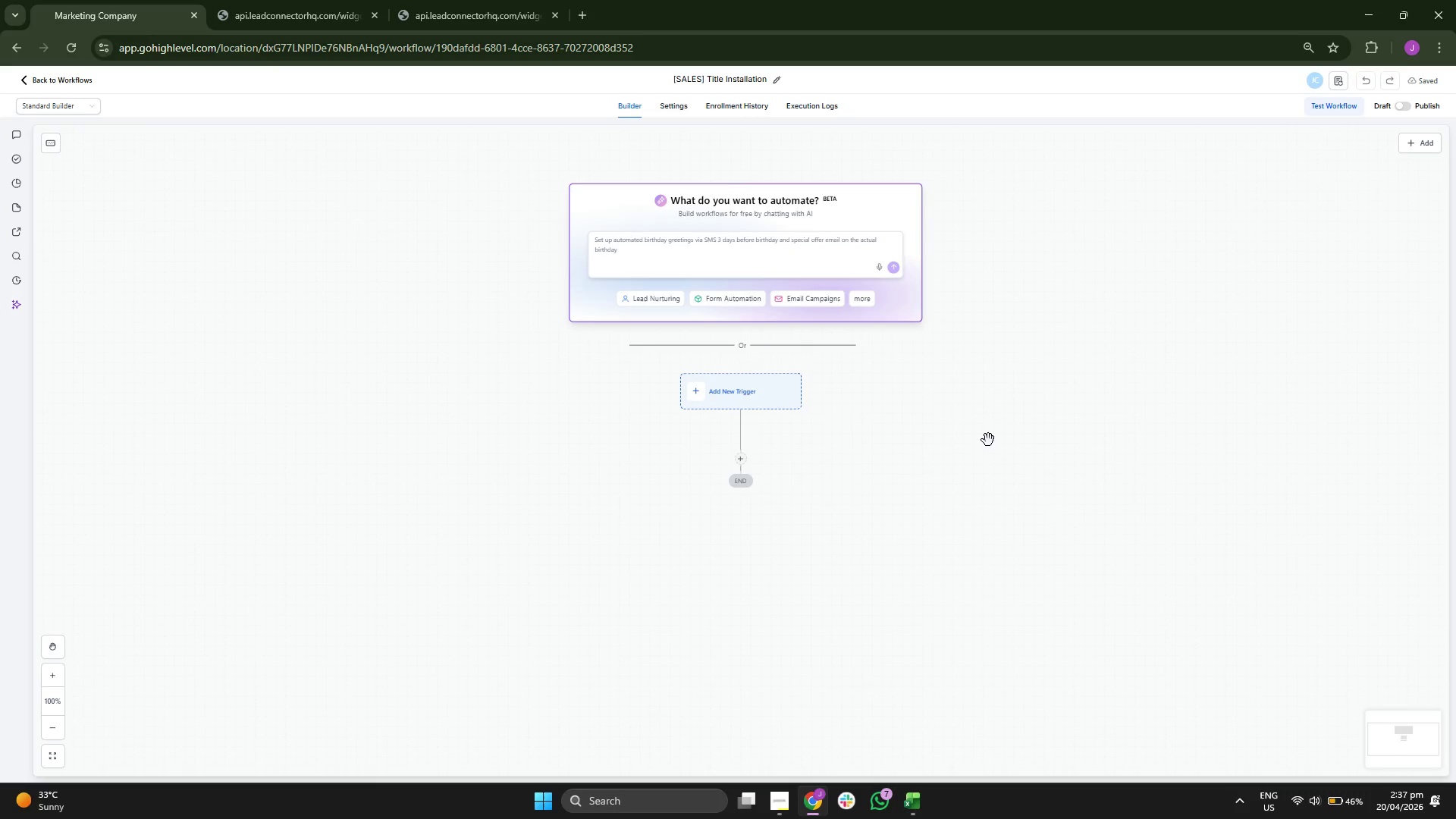 
scroll: coordinate [989, 440], scroll_direction: up, amount: 5.0
 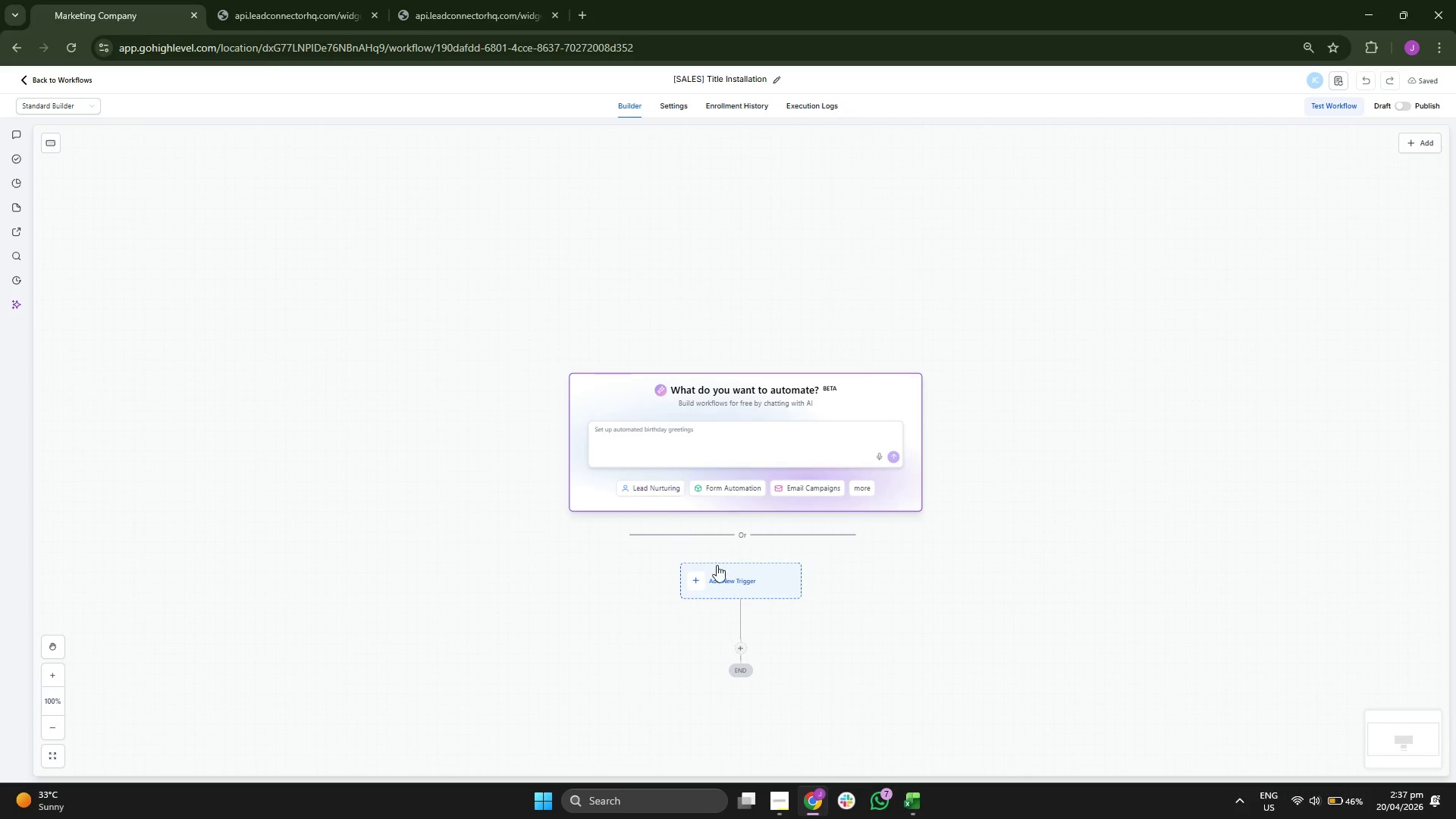 
left_click_drag(start_coordinate=[518, 450], to_coordinate=[509, 265])
 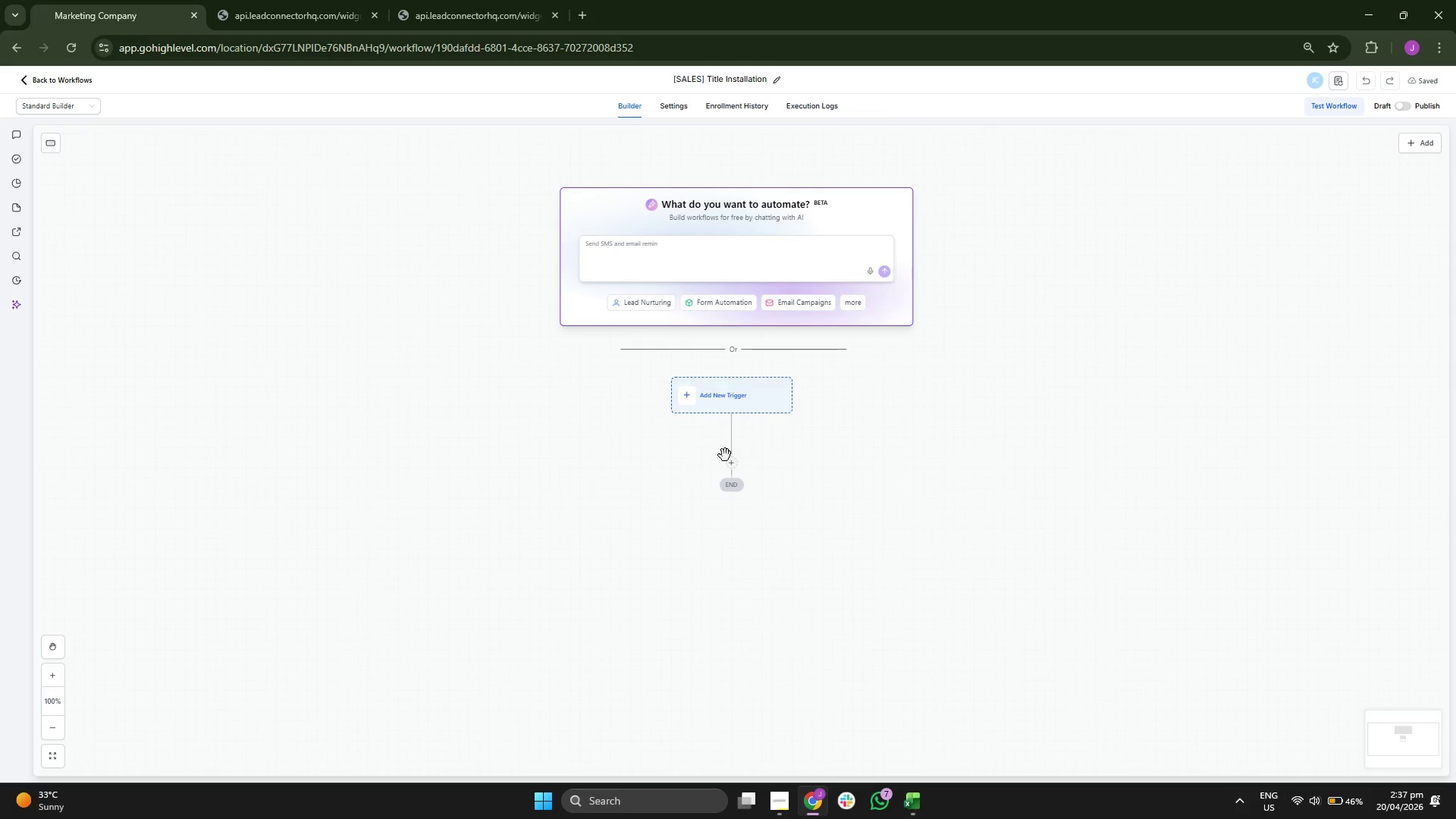 
left_click([737, 403])
 